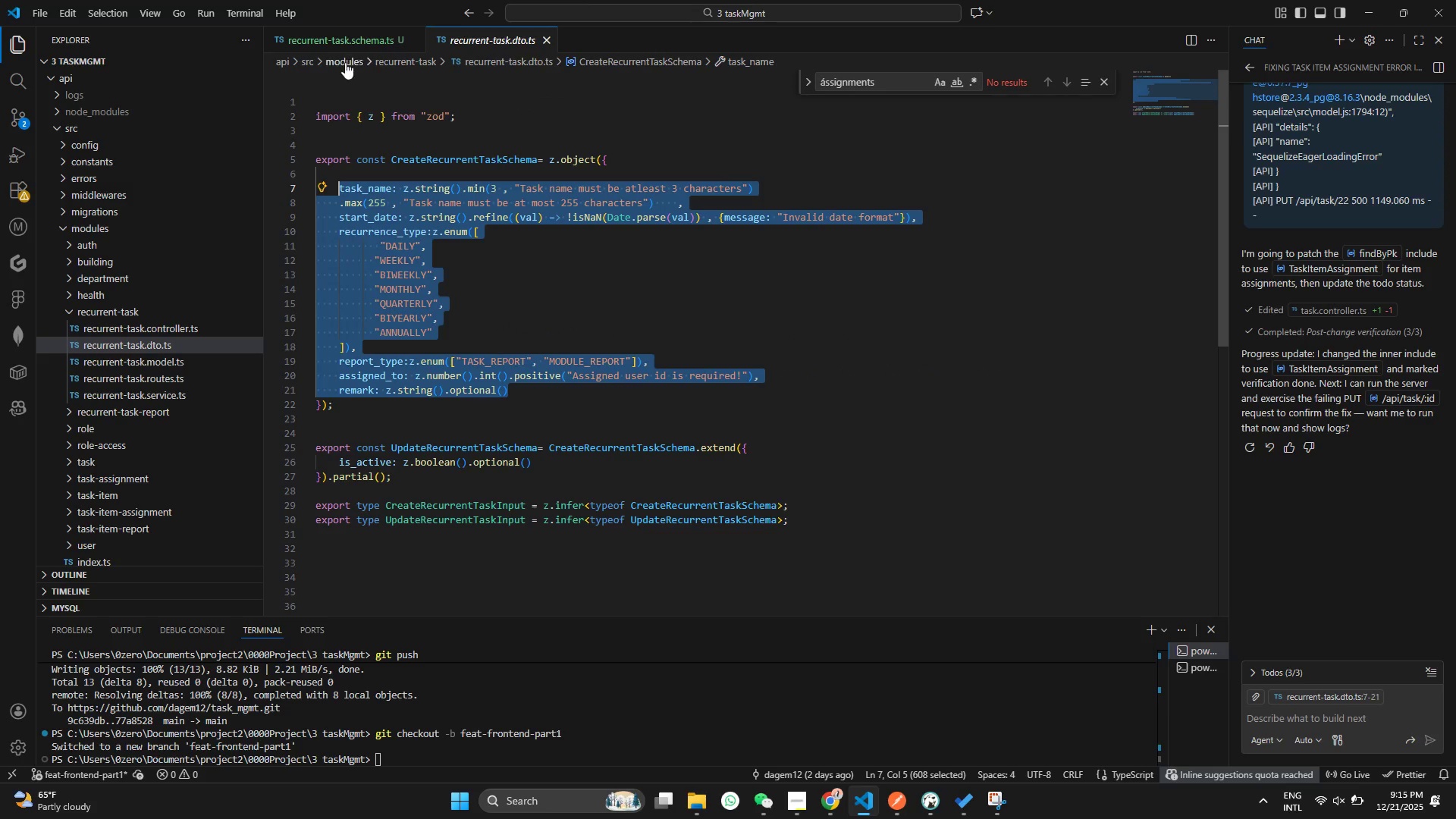 
key(Control+C)
 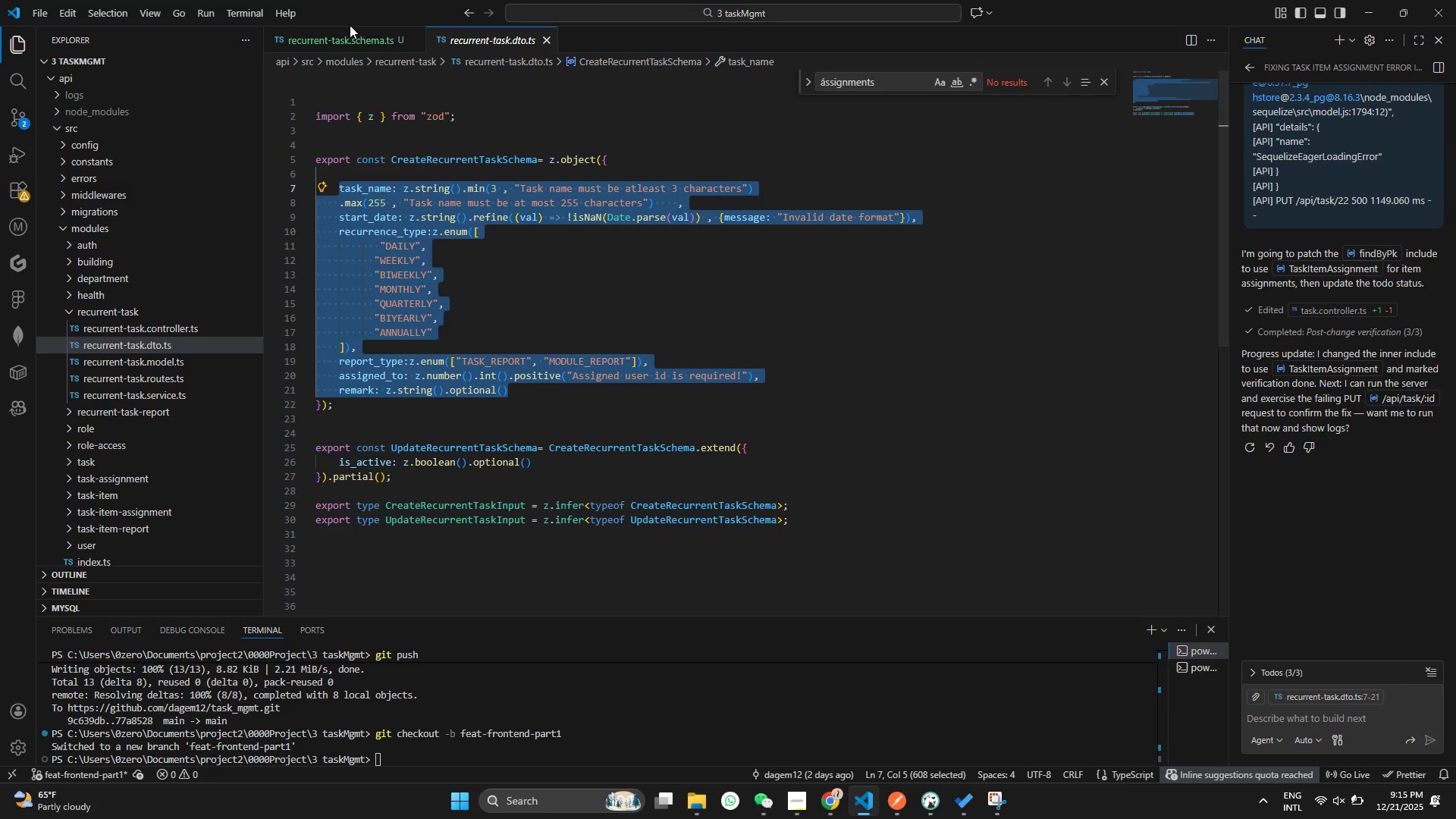 
left_click([350, 25])
 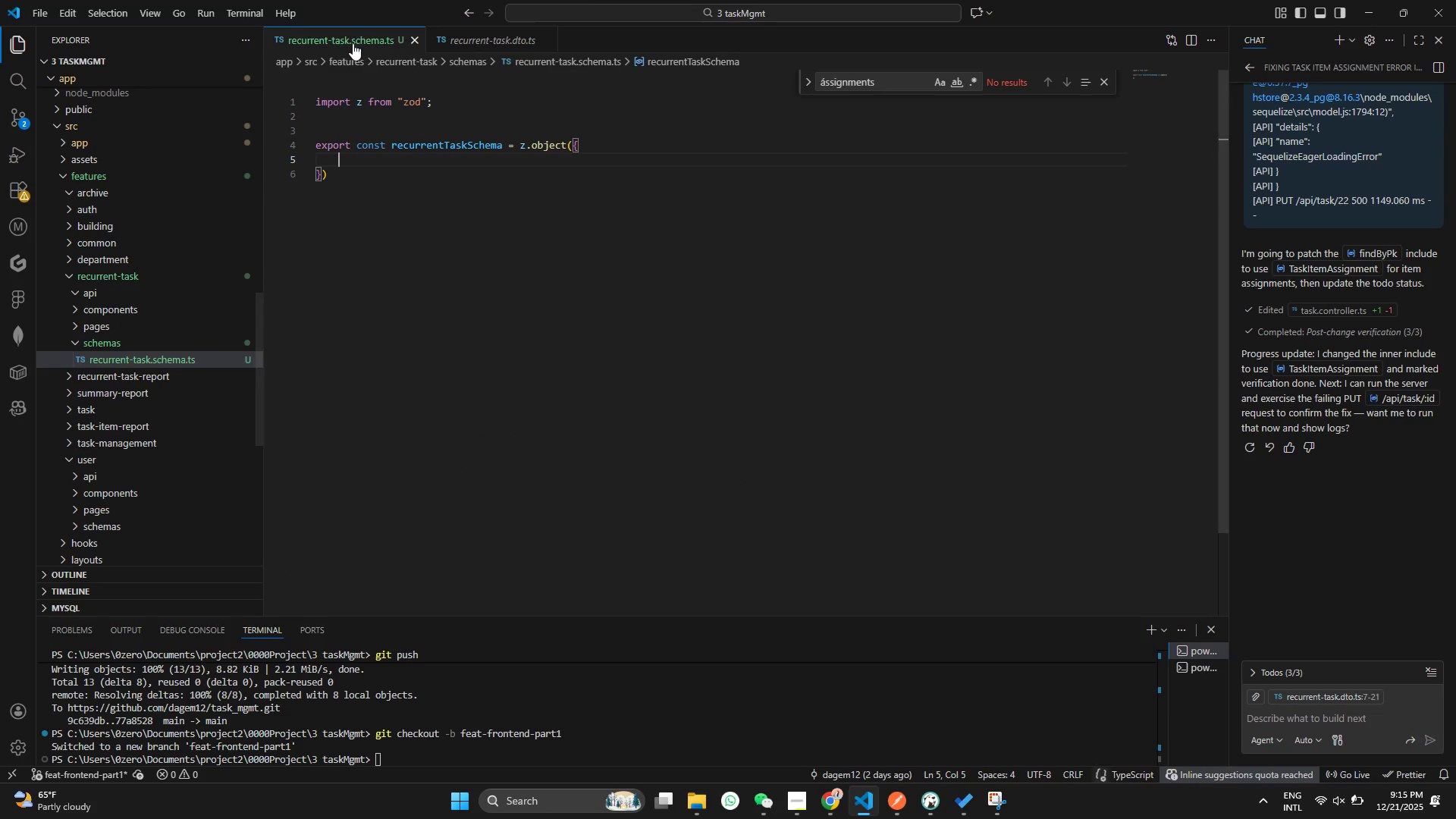 
left_click([351, 40])
 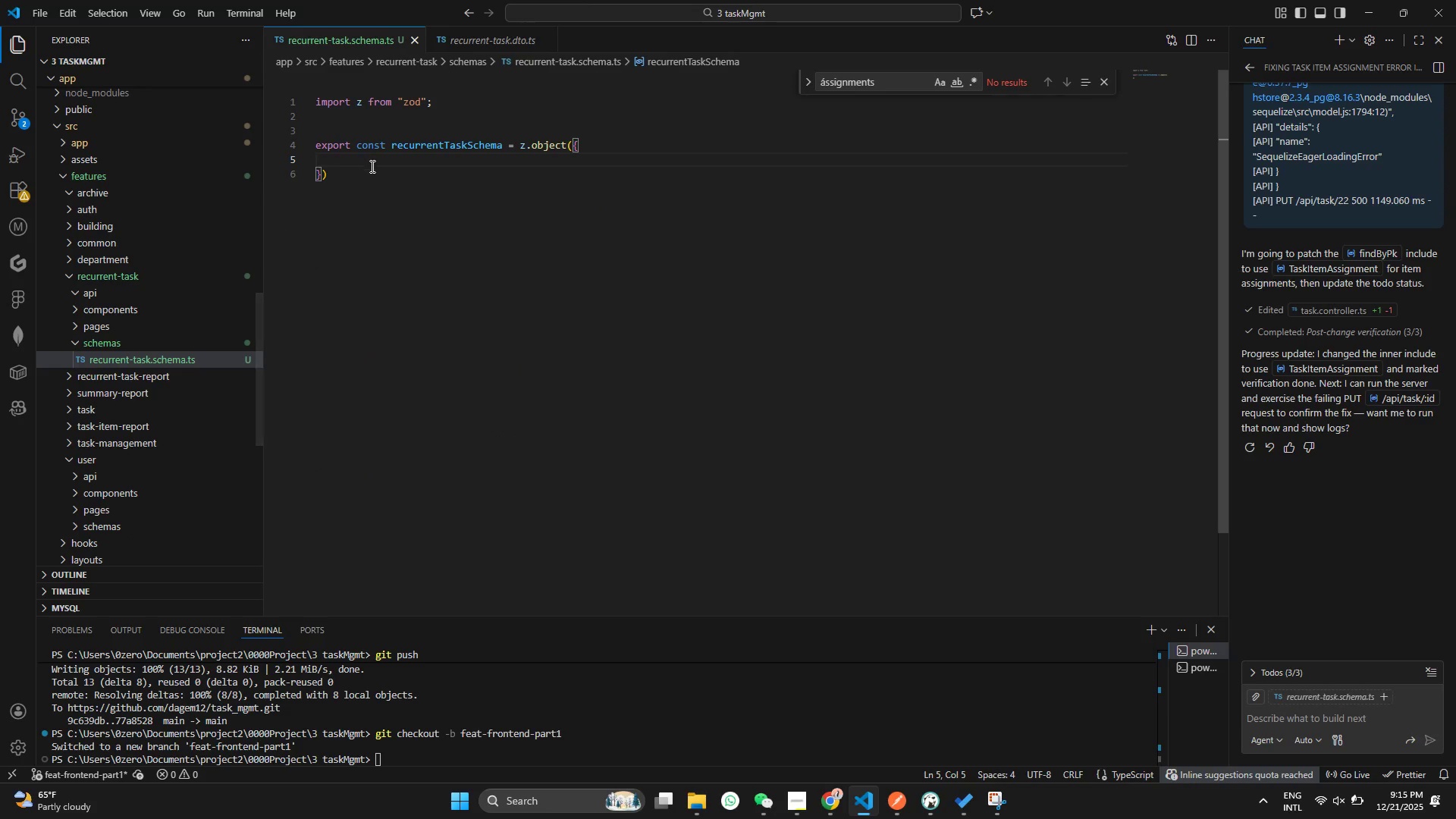 
key(Control+ControlLeft)
 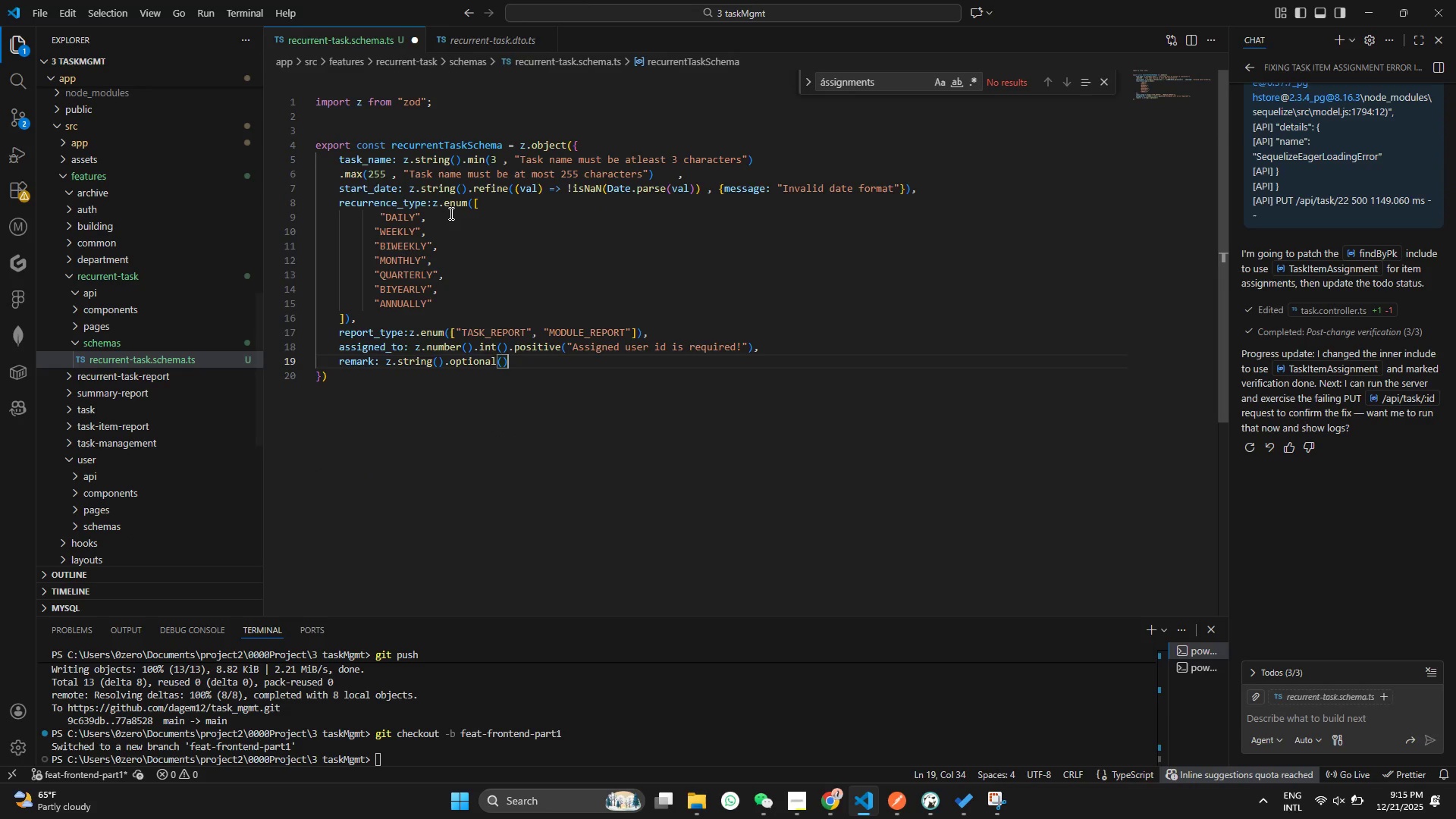 
key(Control+V)
 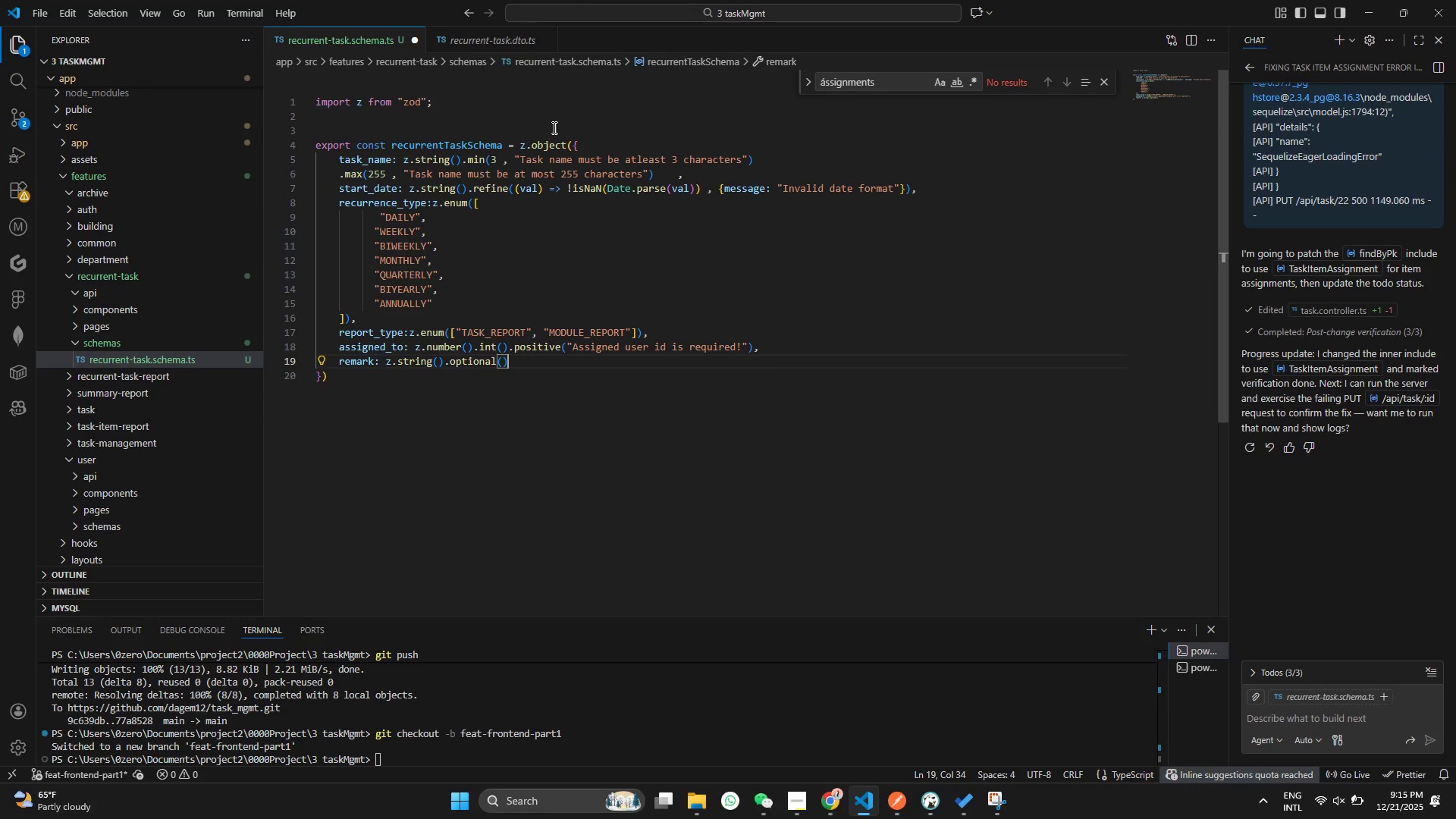 
left_click([592, 142])
 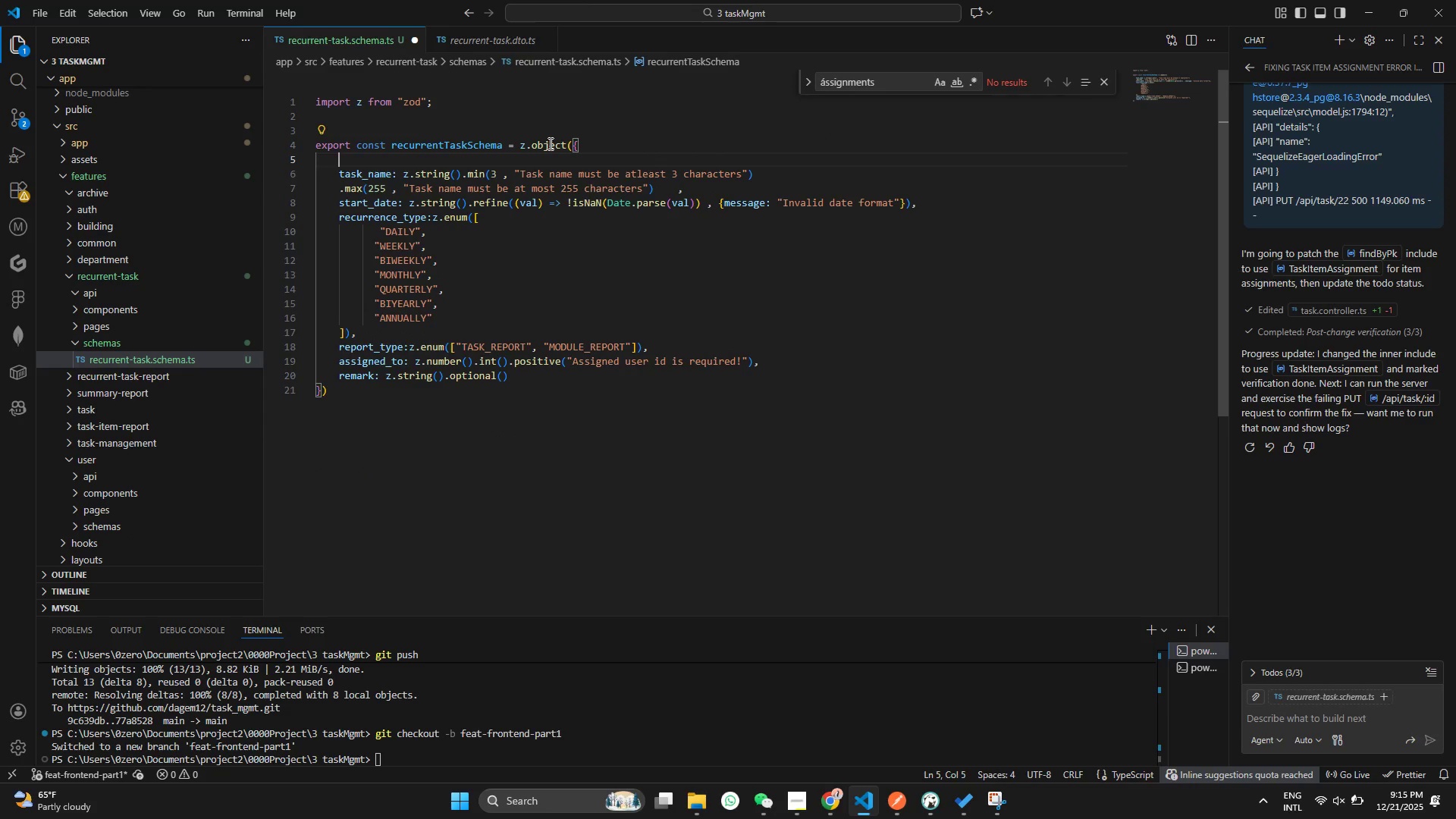 
key(Enter)
 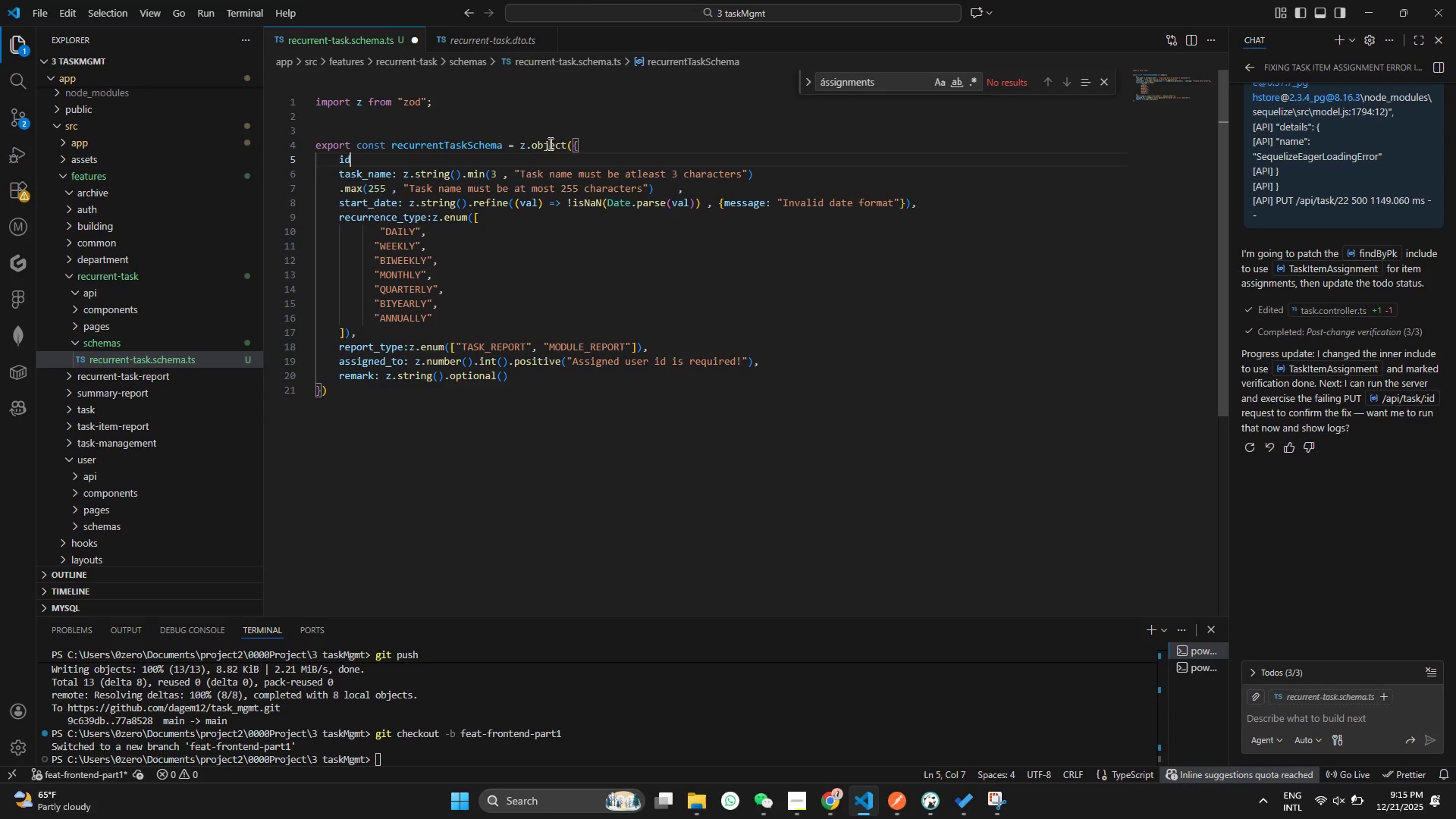 
type(id: z.ube)
 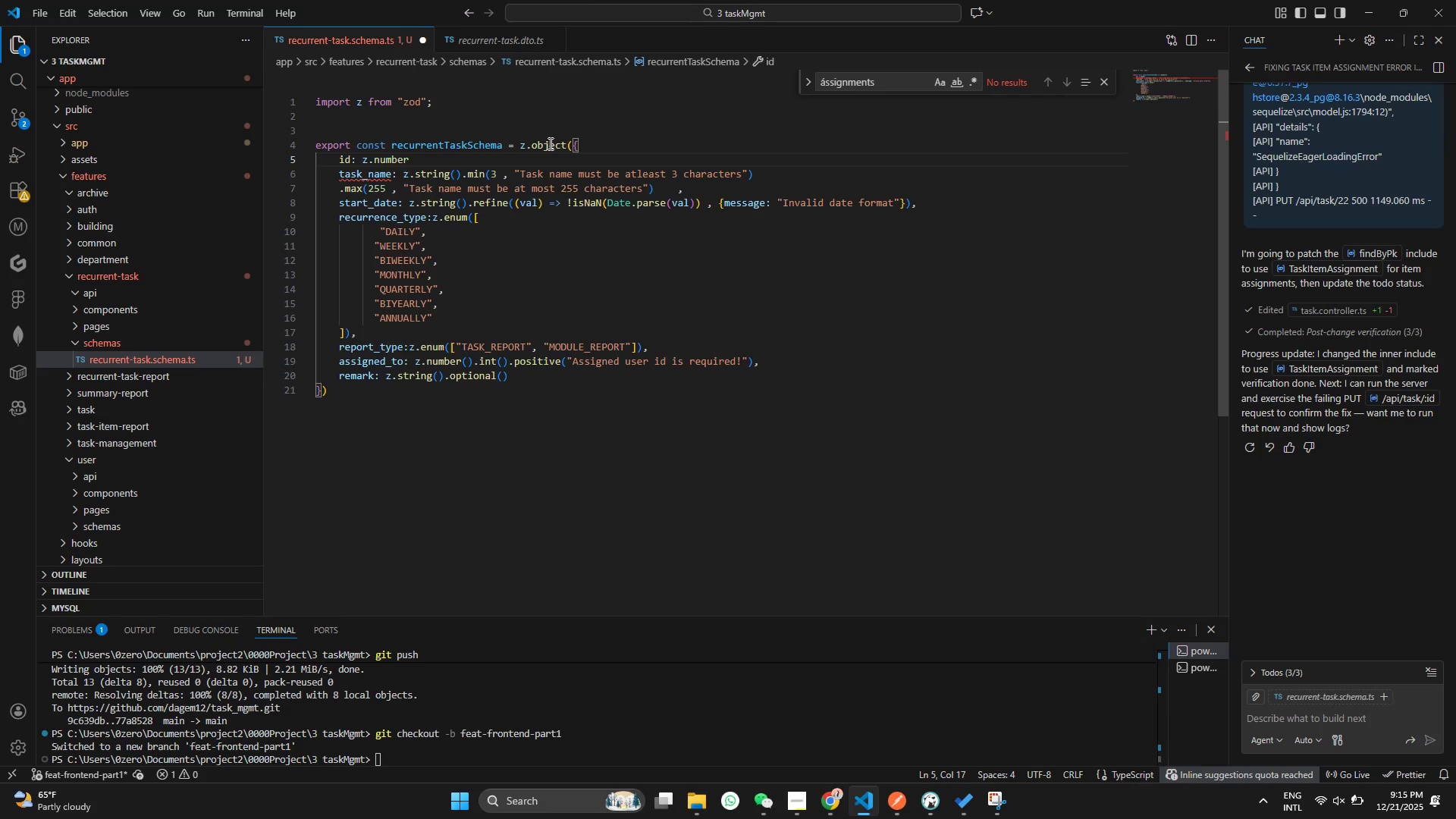 
 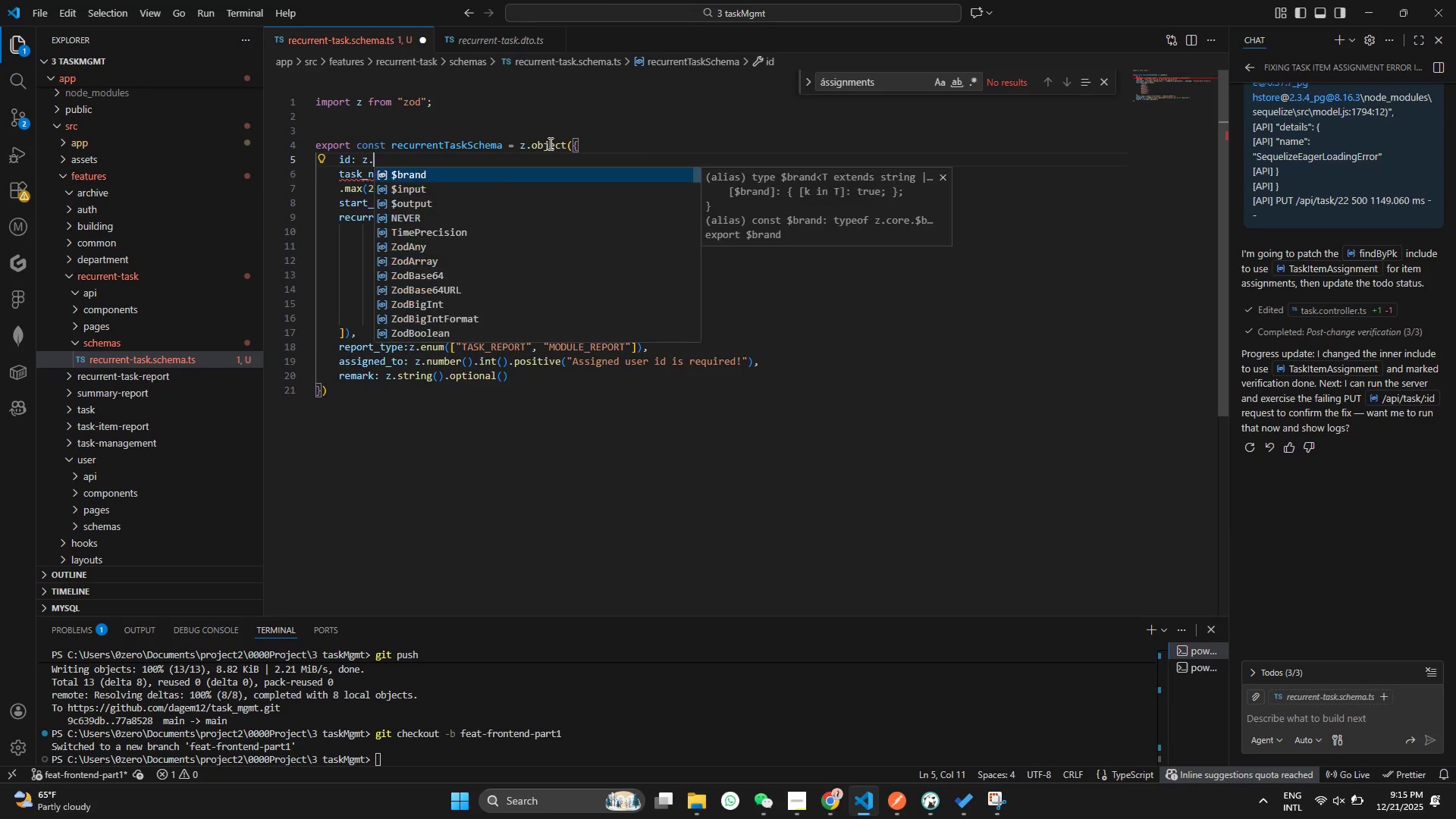 
key(Enter)
 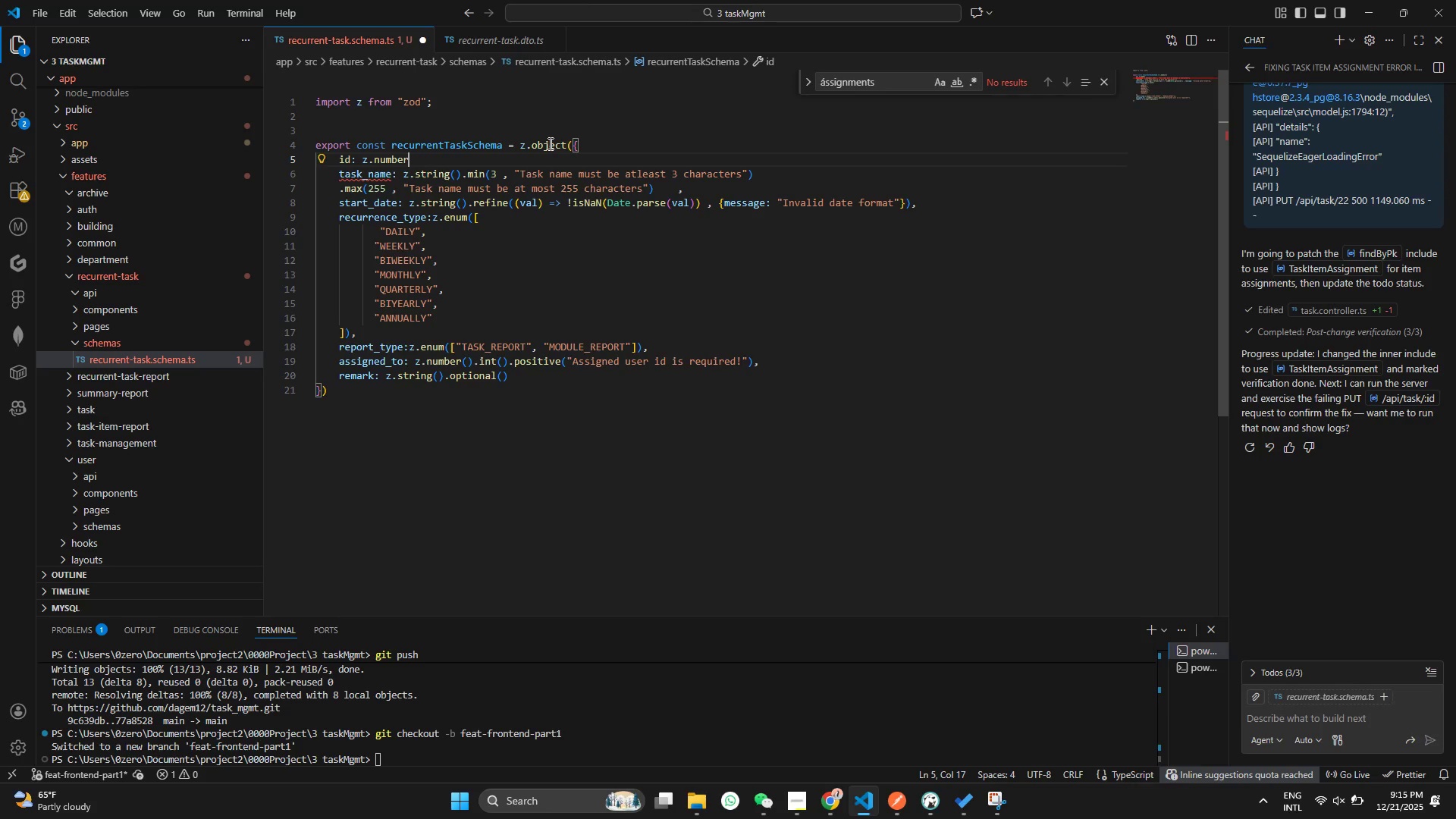 
type(.op)
key(Backspace)
key(Backspace)
key(Backspace)
type(()
 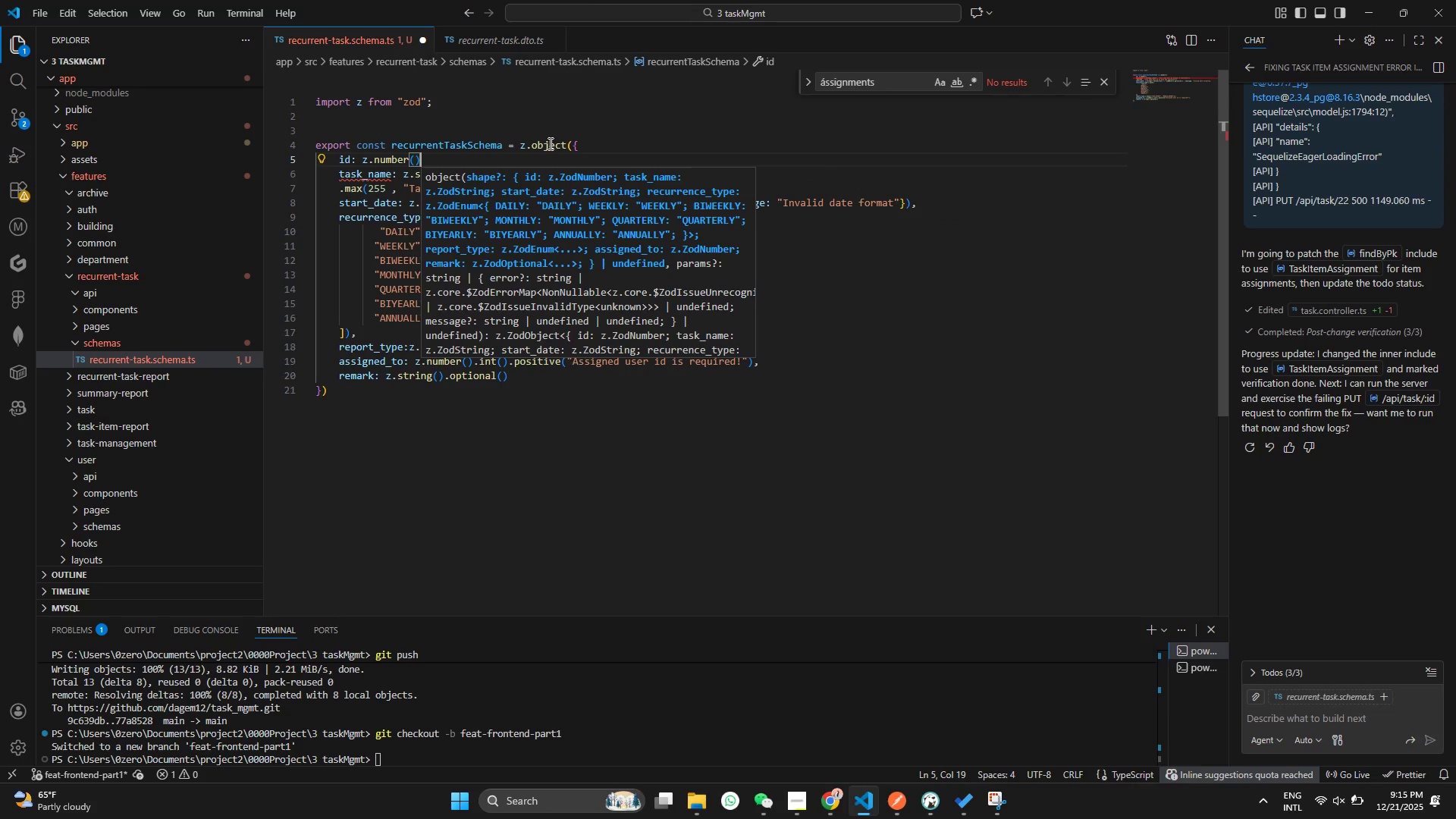 
 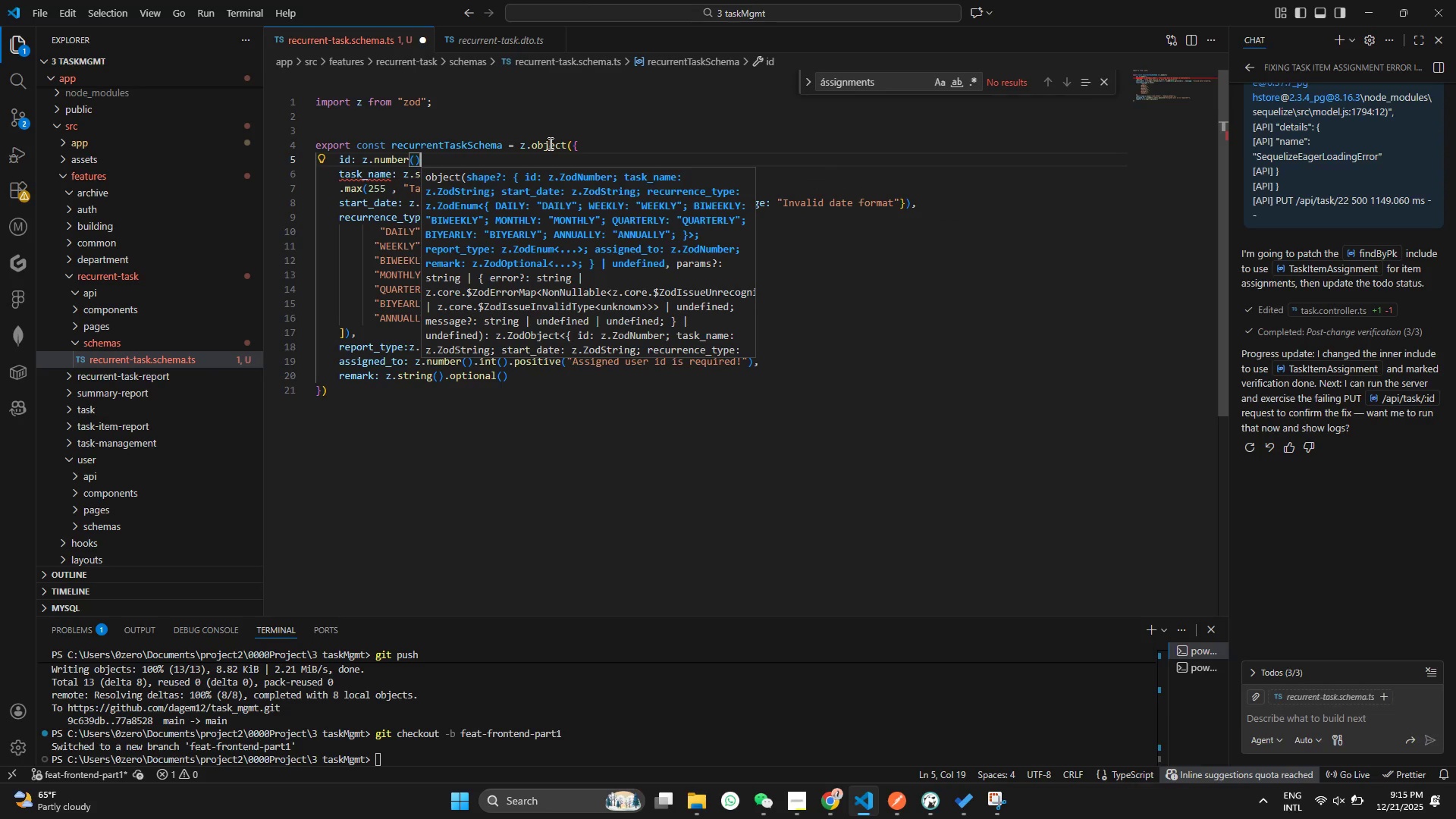 
key(ArrowRight)
 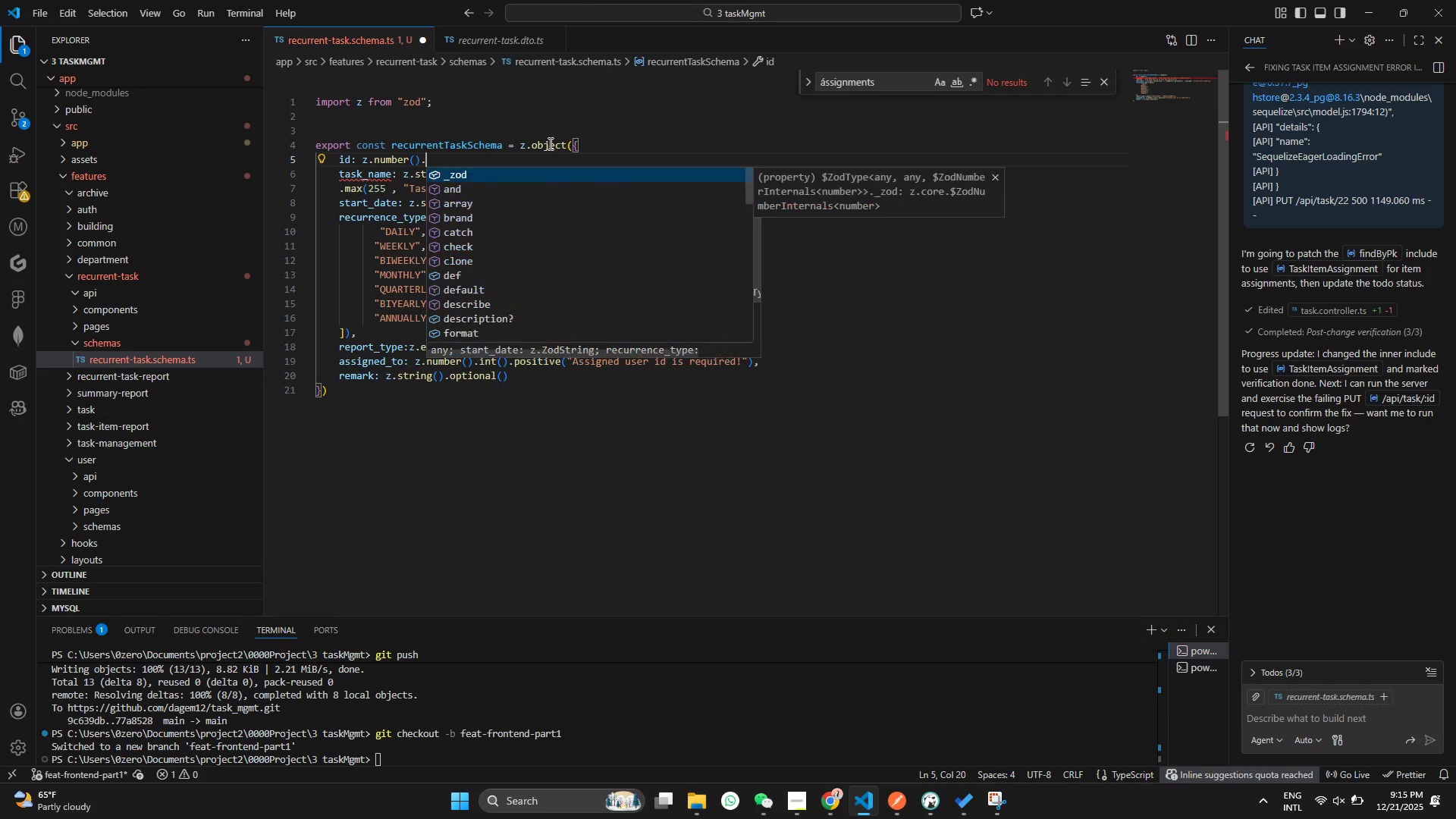 
type(.op)
 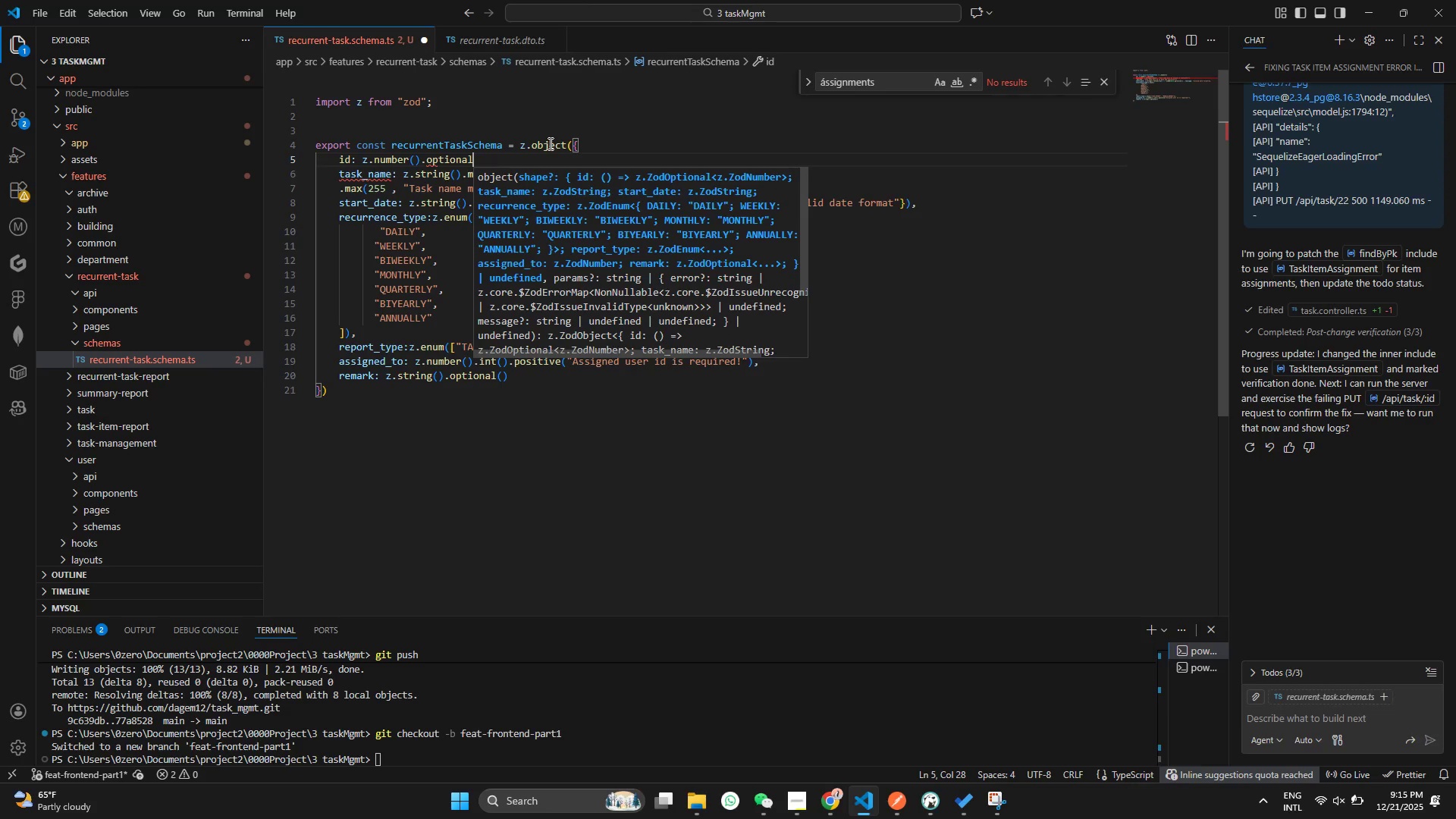 
key(Enter)
 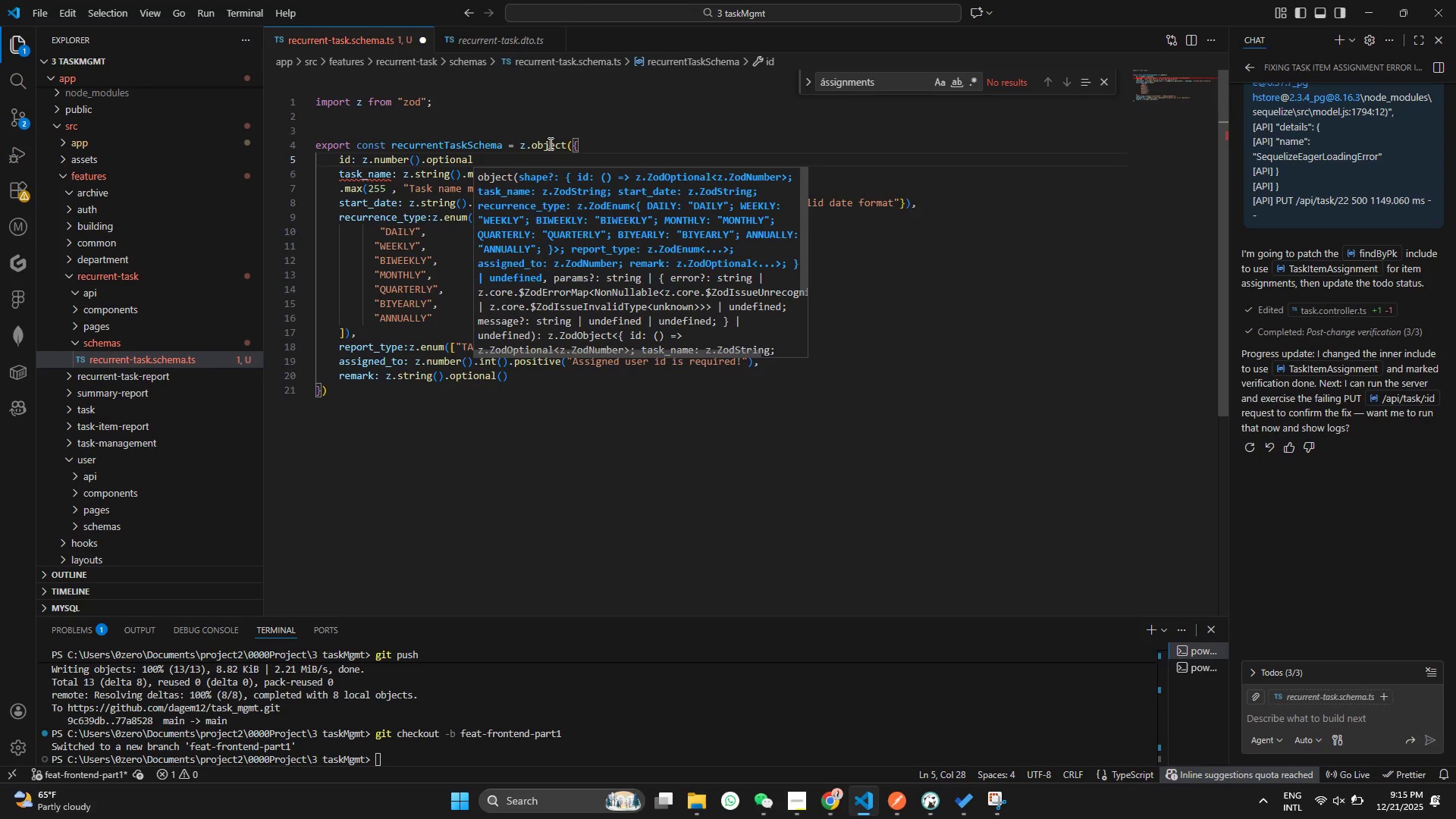 
key(Shift+9)
 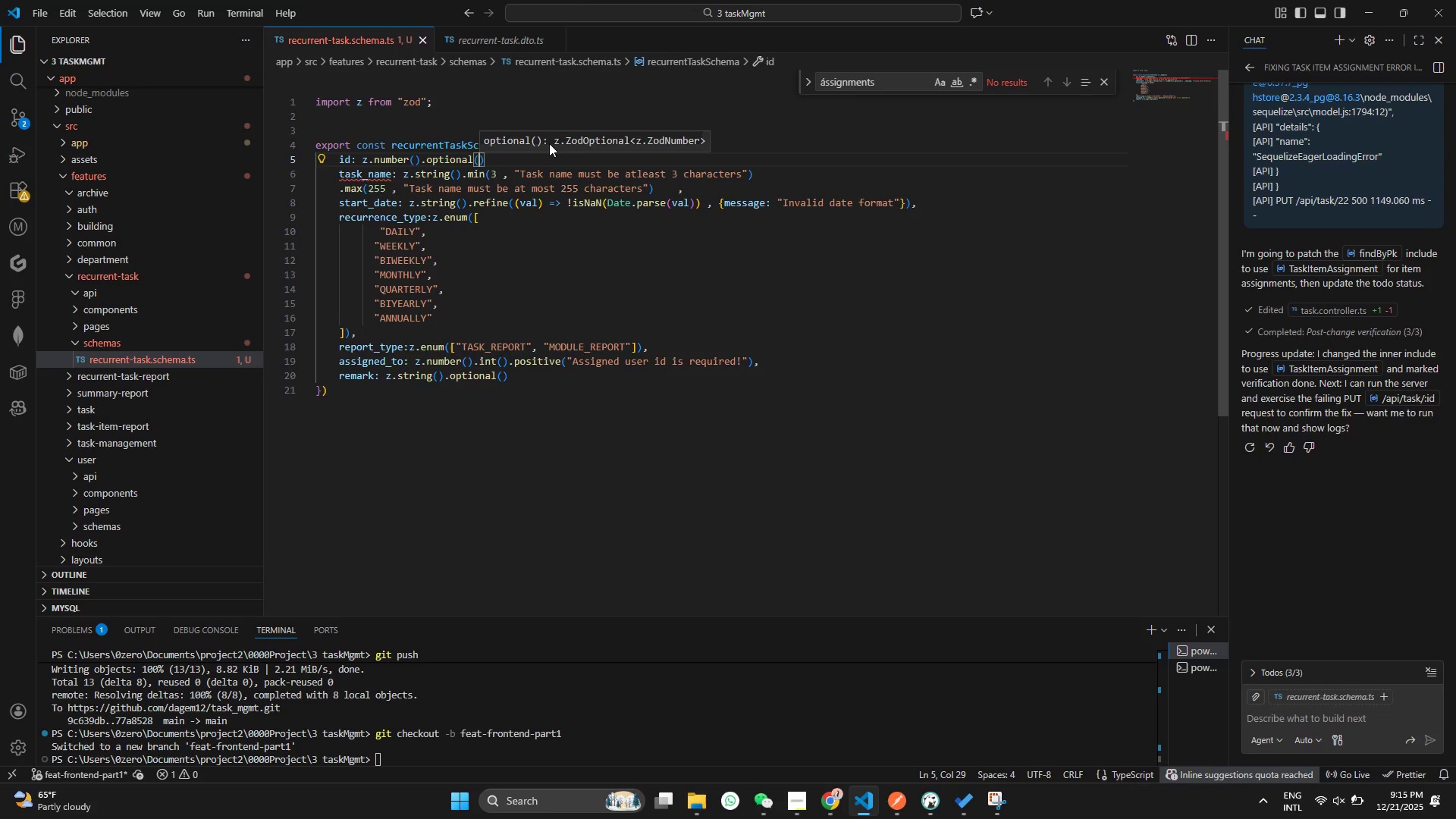 
key(Control+Shift+ControlLeft)
 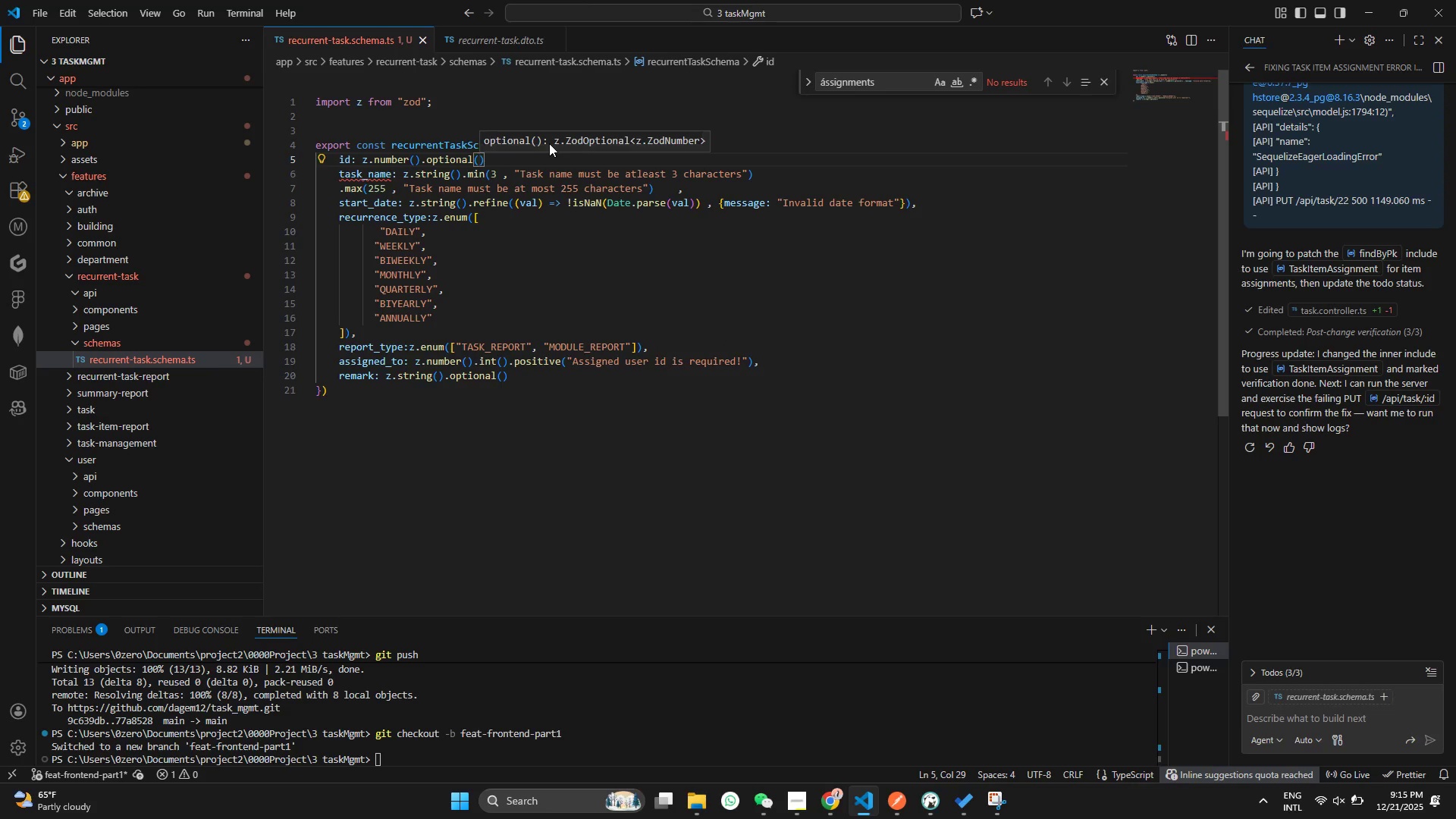 
key(Control+S)
 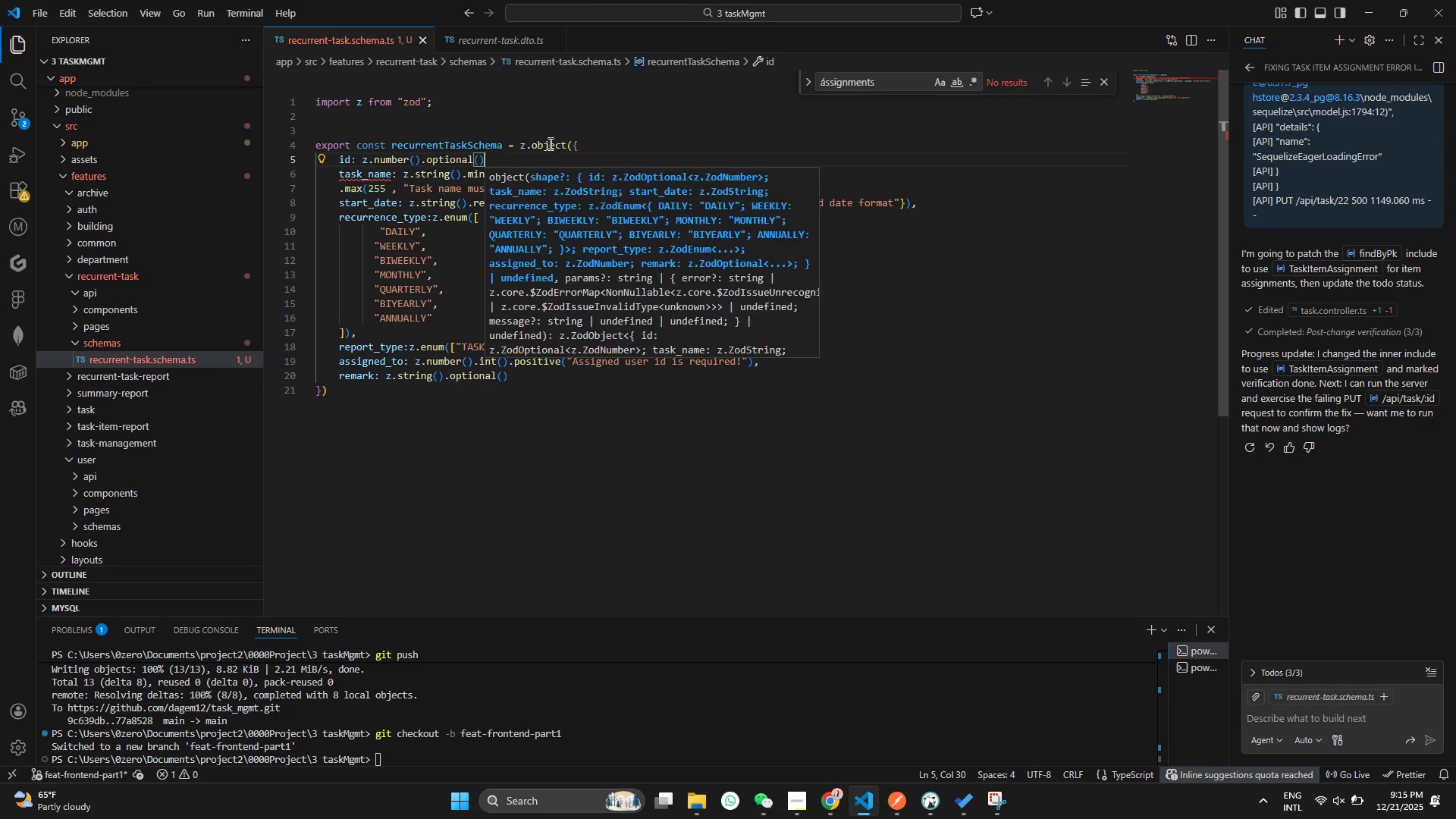 
key(ArrowRight)
 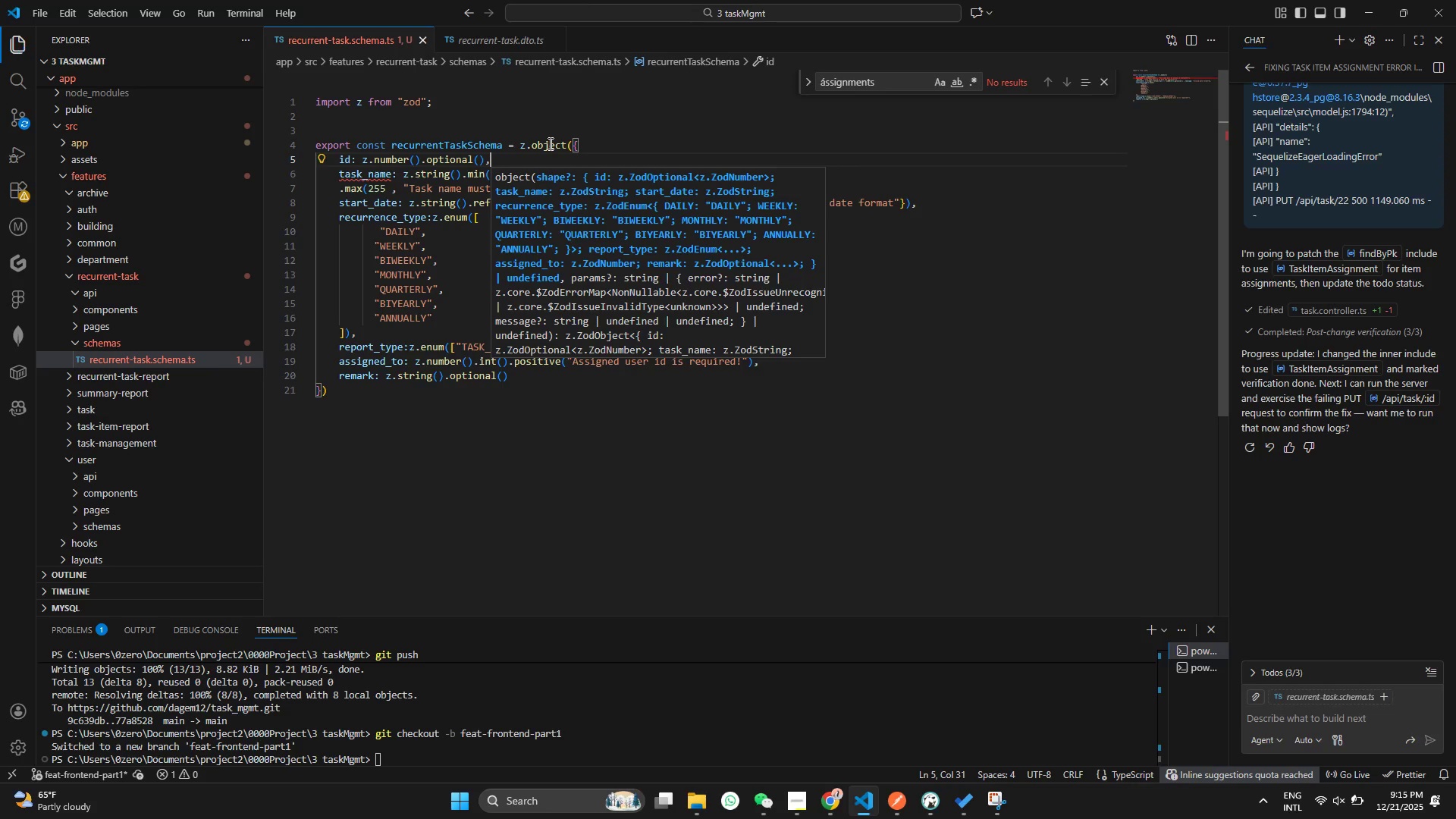 
key(Control+ControlLeft)
 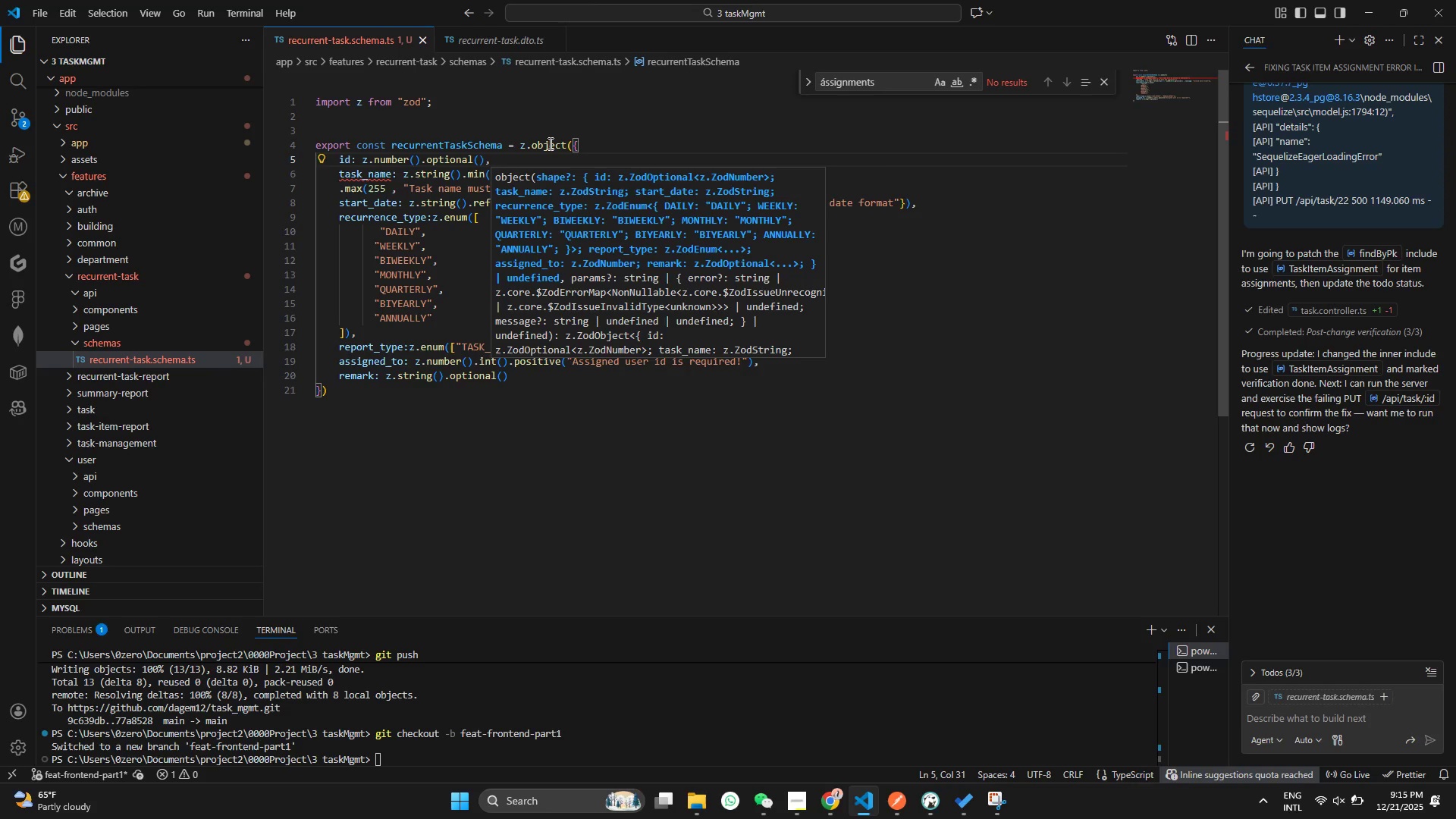 
key(Control+S)
 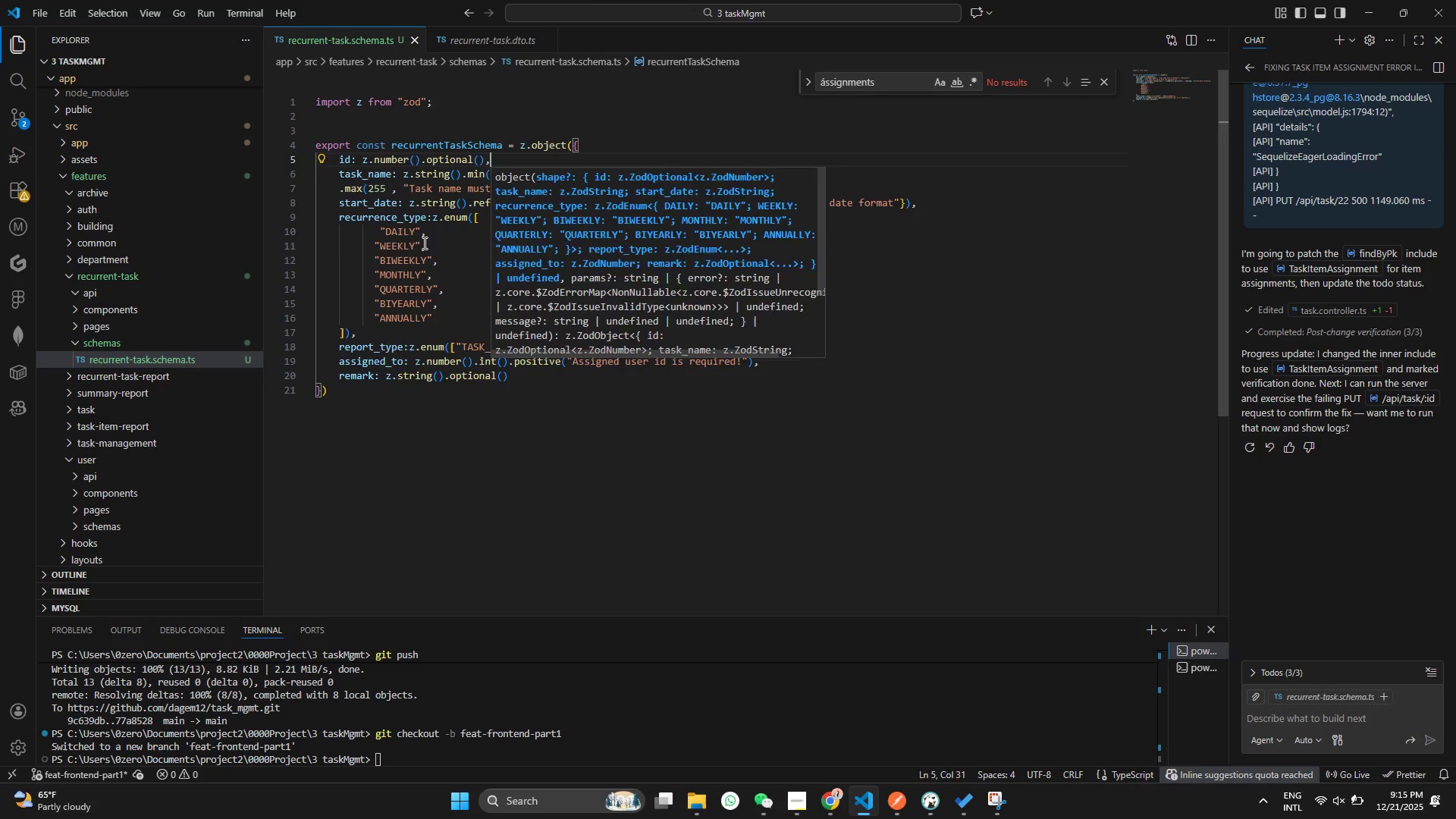 
left_click([423, 243])
 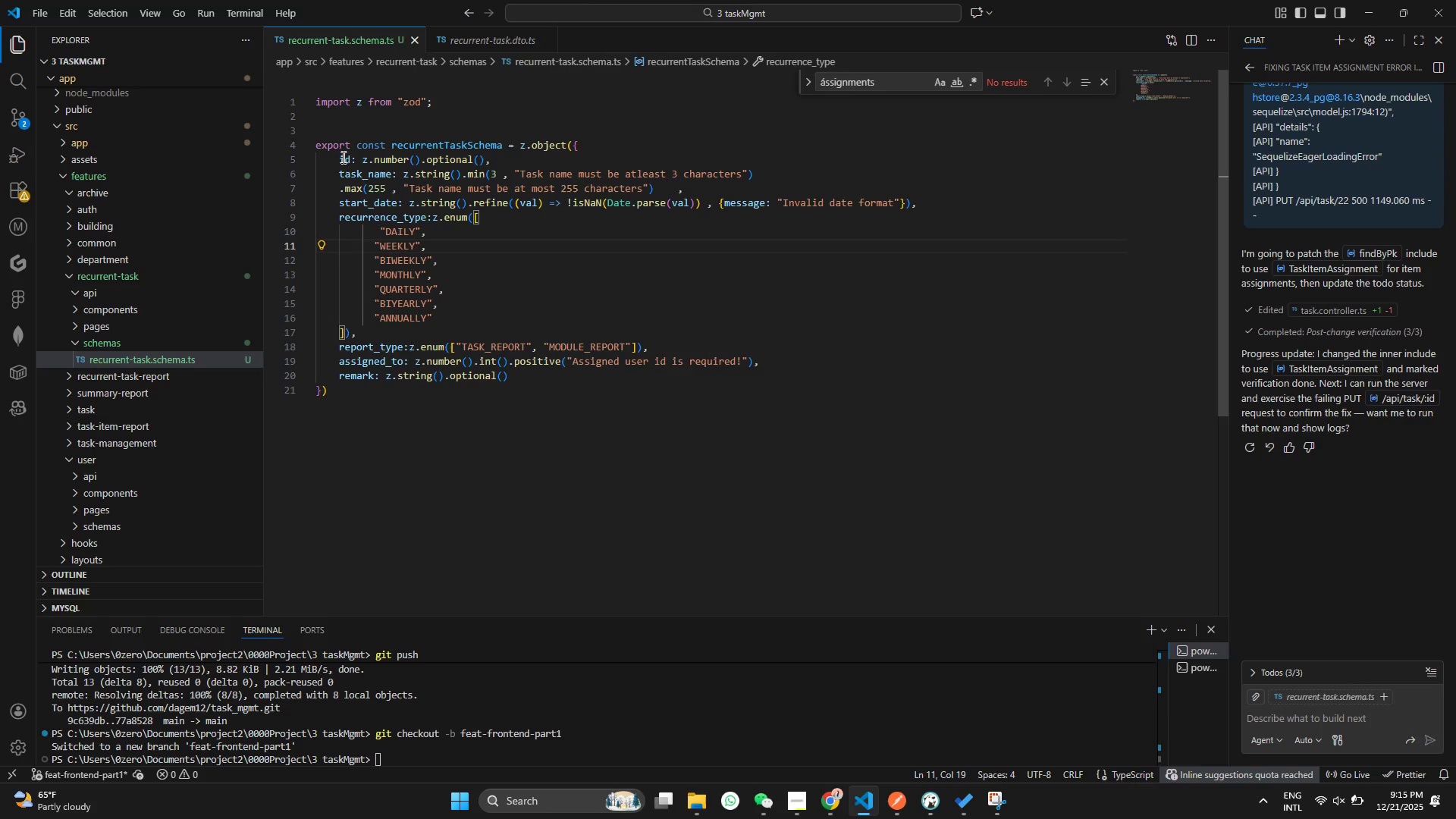 
left_click([342, 157])
 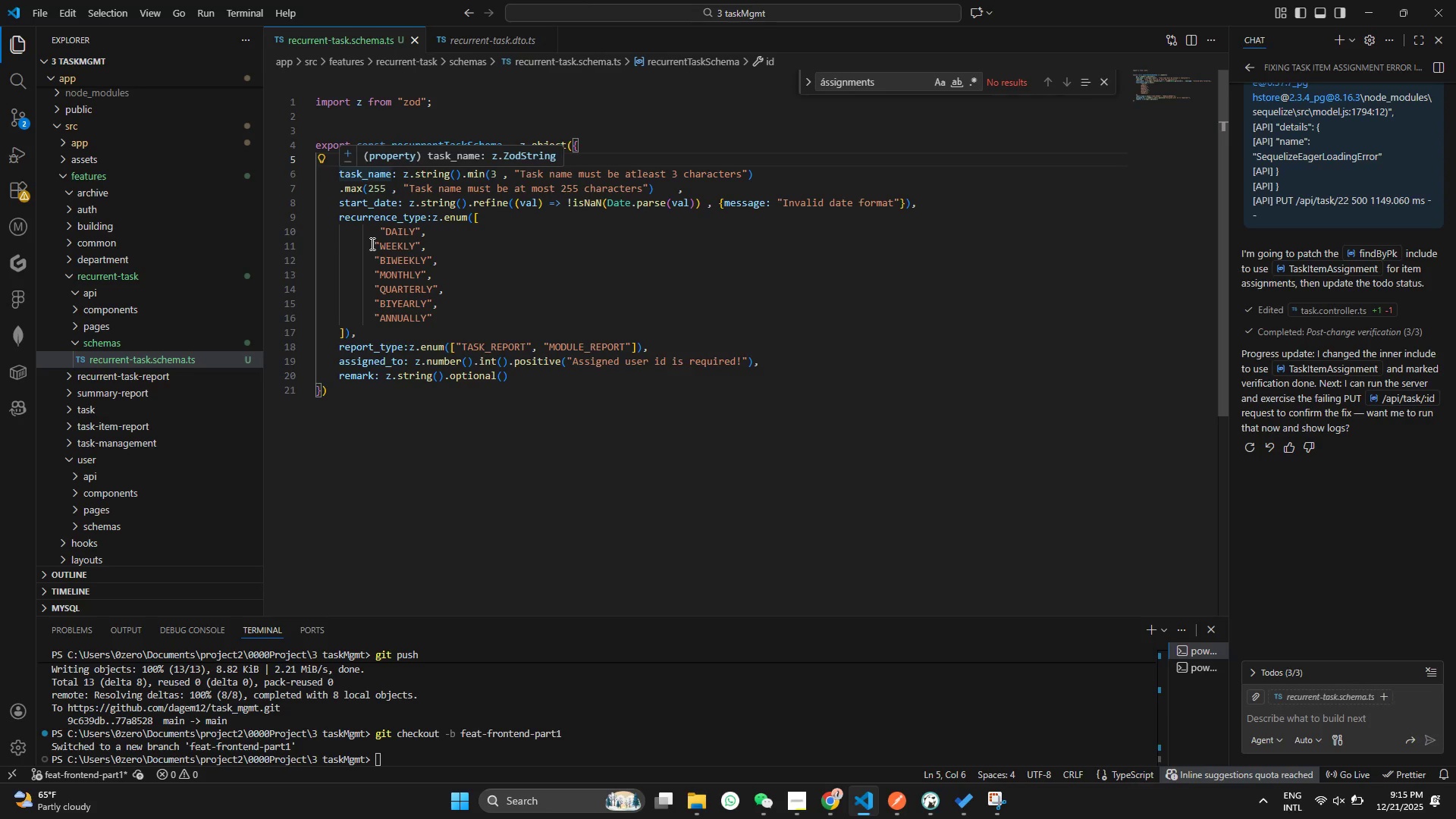 
left_click([368, 283])
 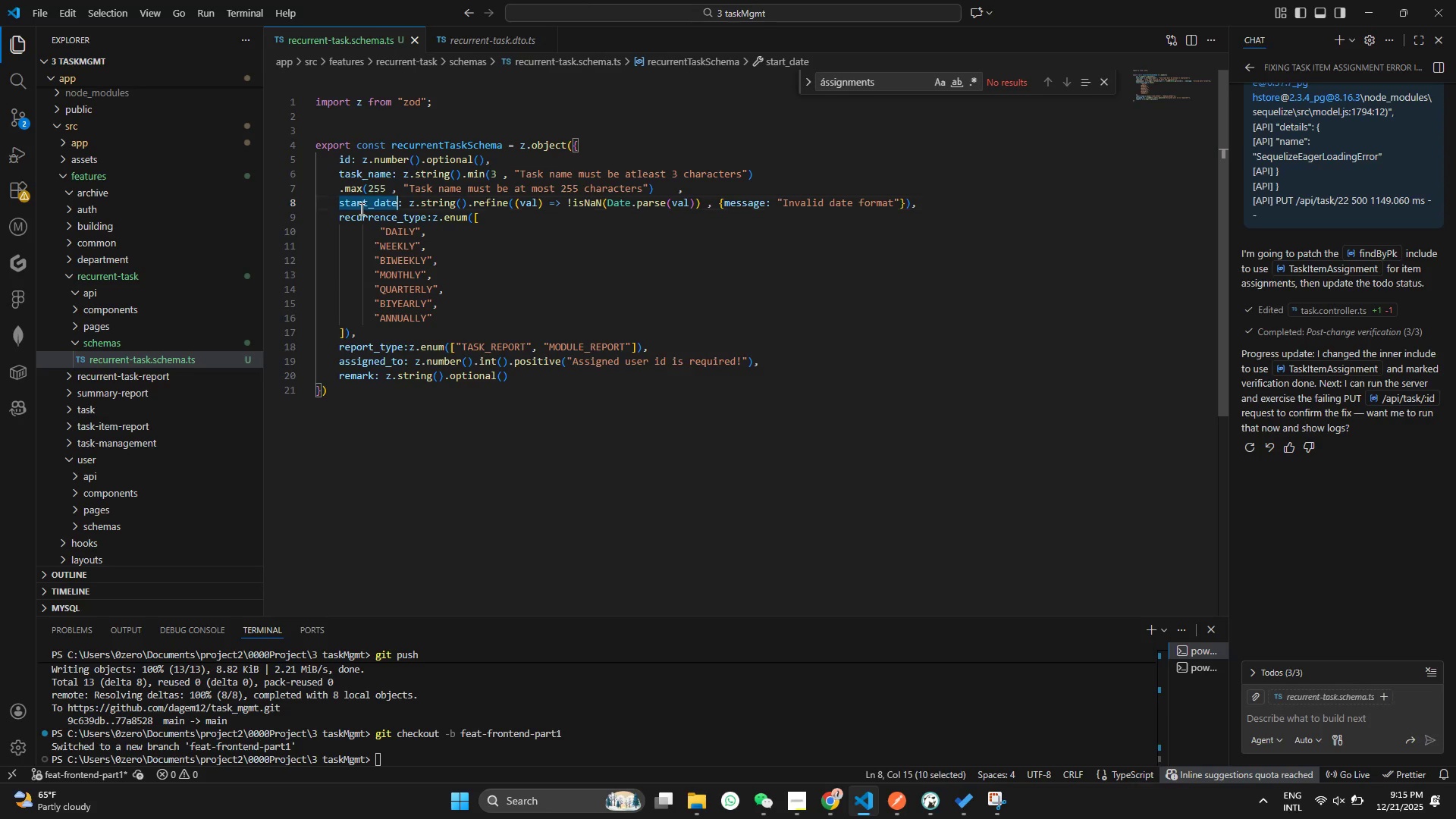 
double_click([360, 209])
 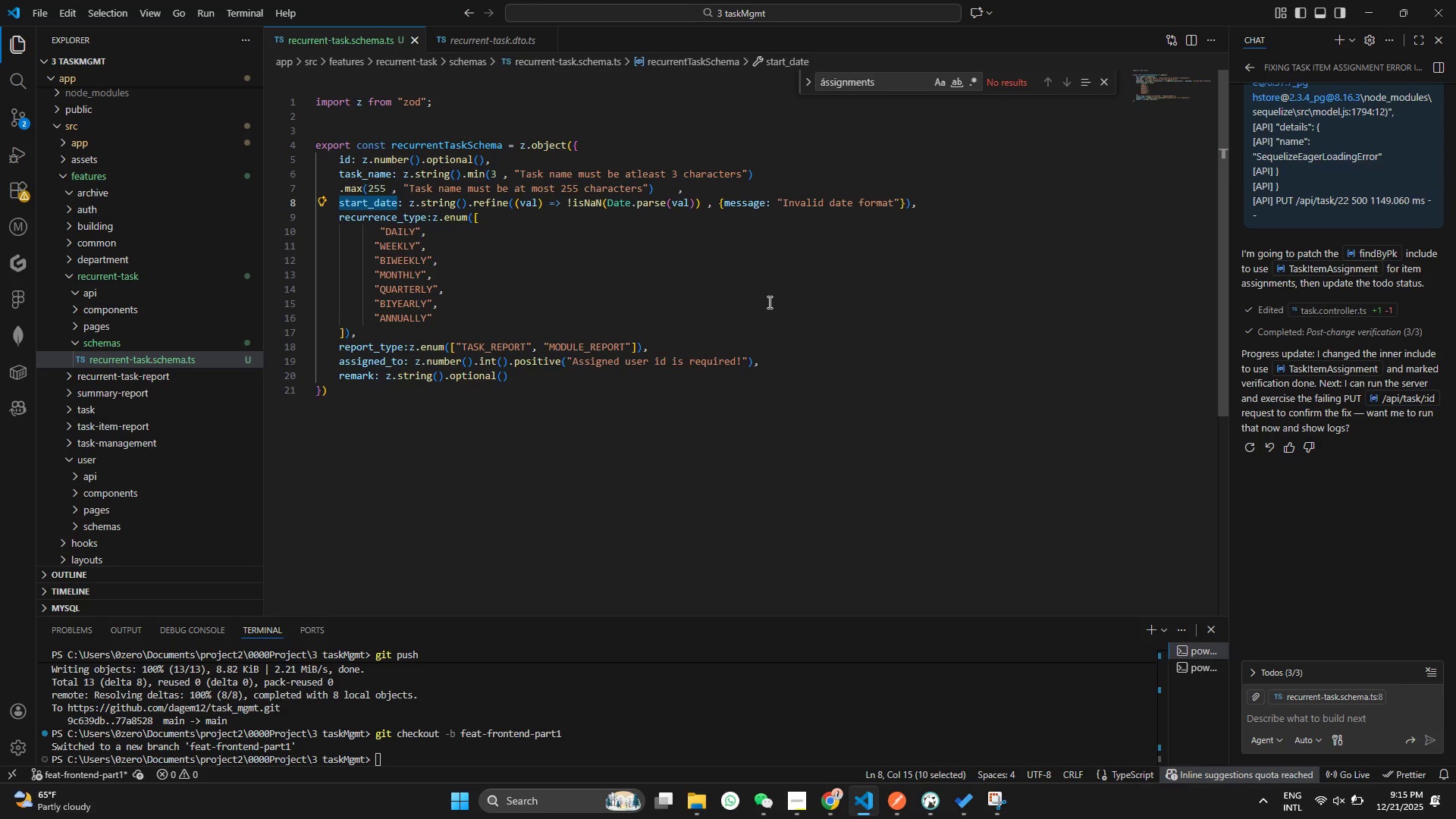 
wait(5.58)
 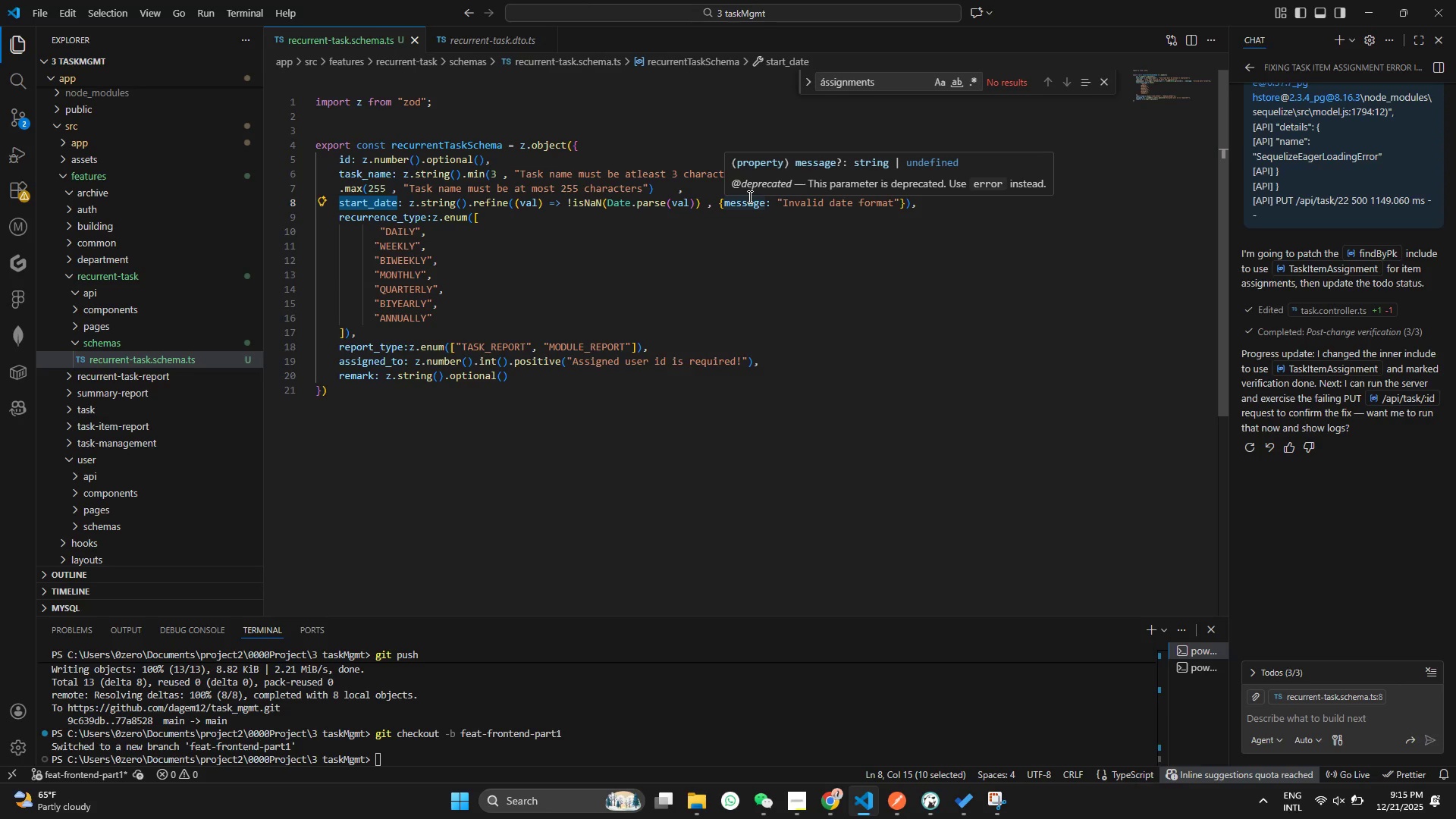 
left_click([659, 215])
 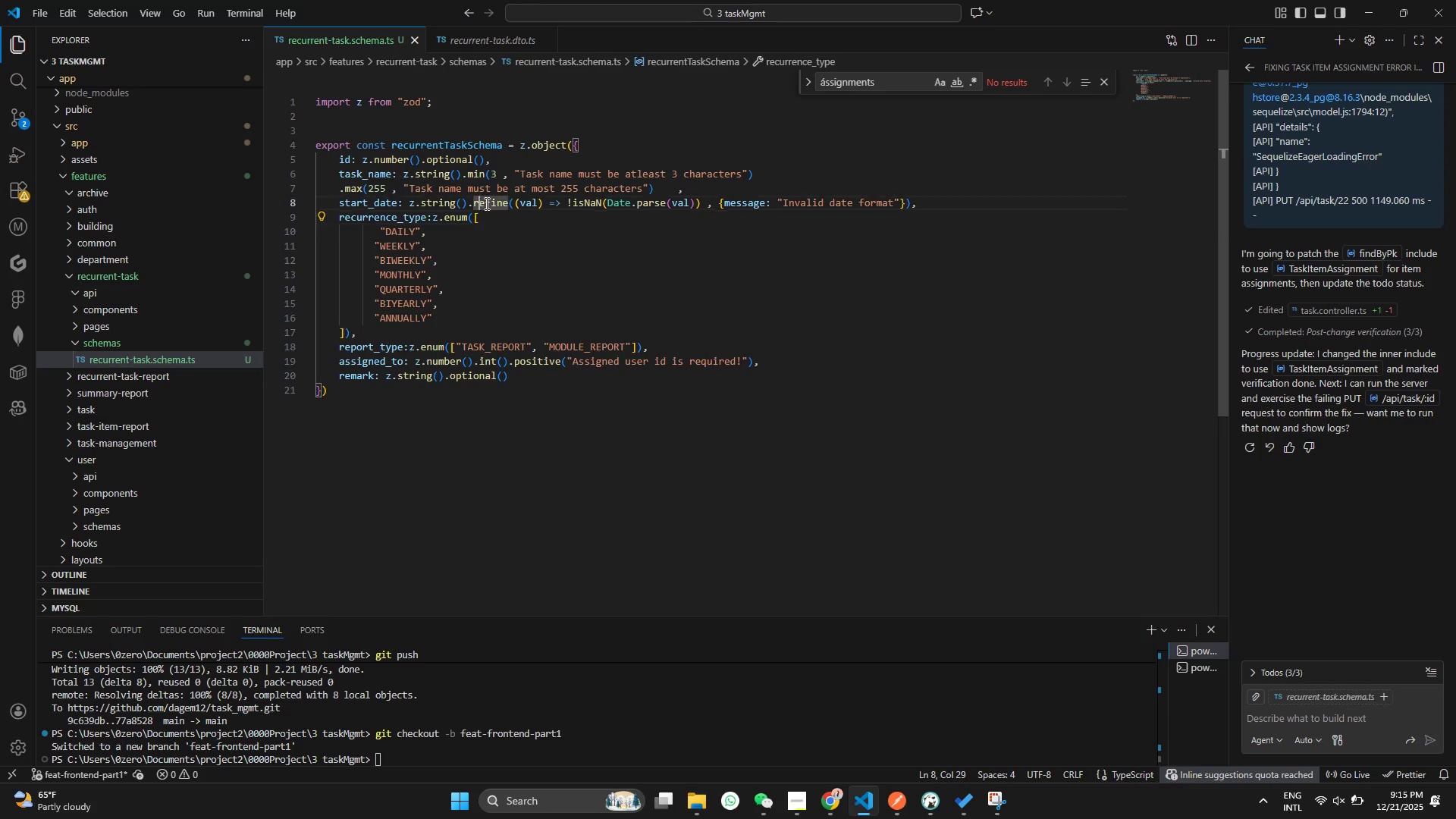 
left_click_drag(start_coordinate=[479, 202], to_coordinate=[912, 202])
 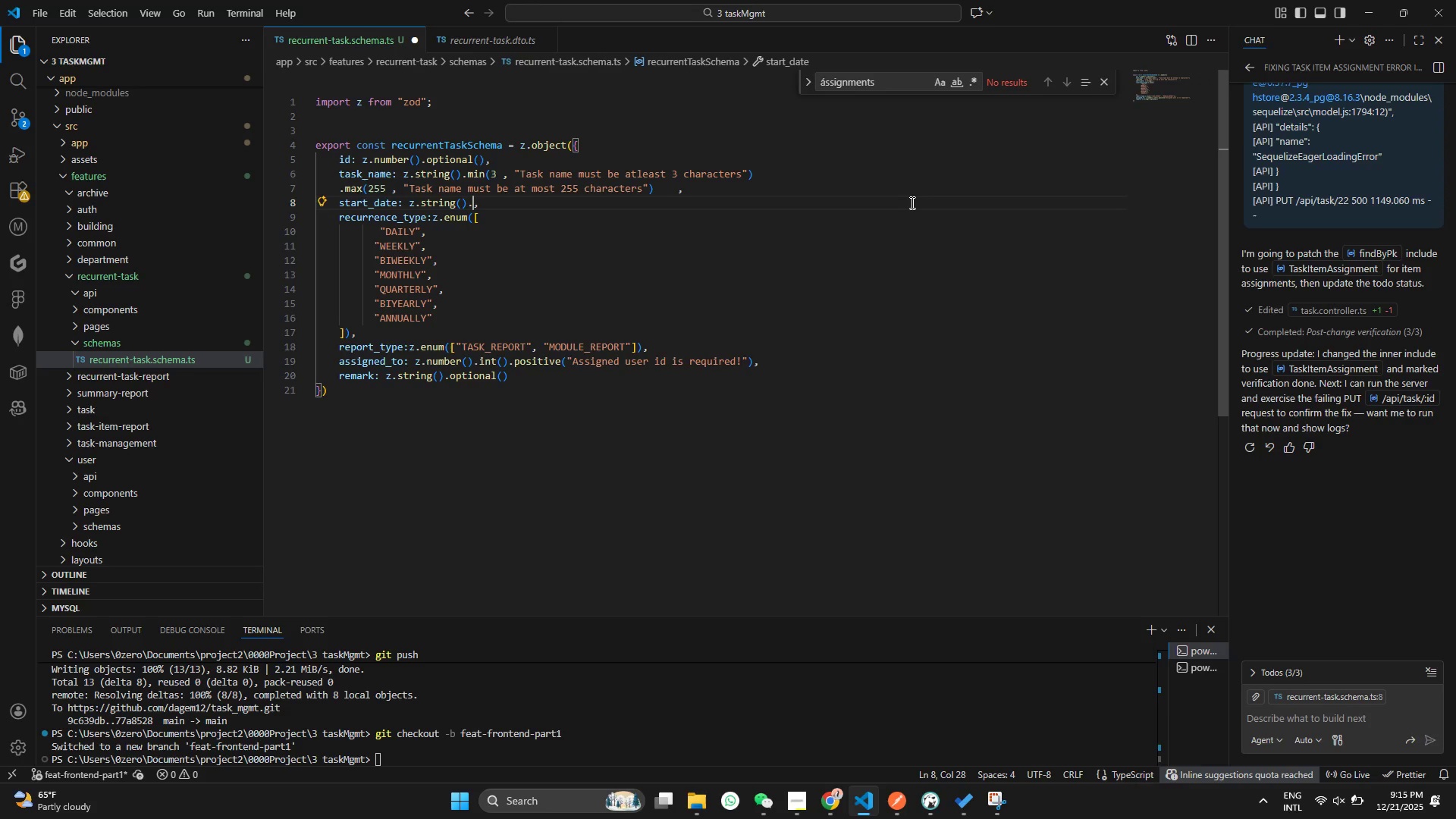 
key(Backspace)
 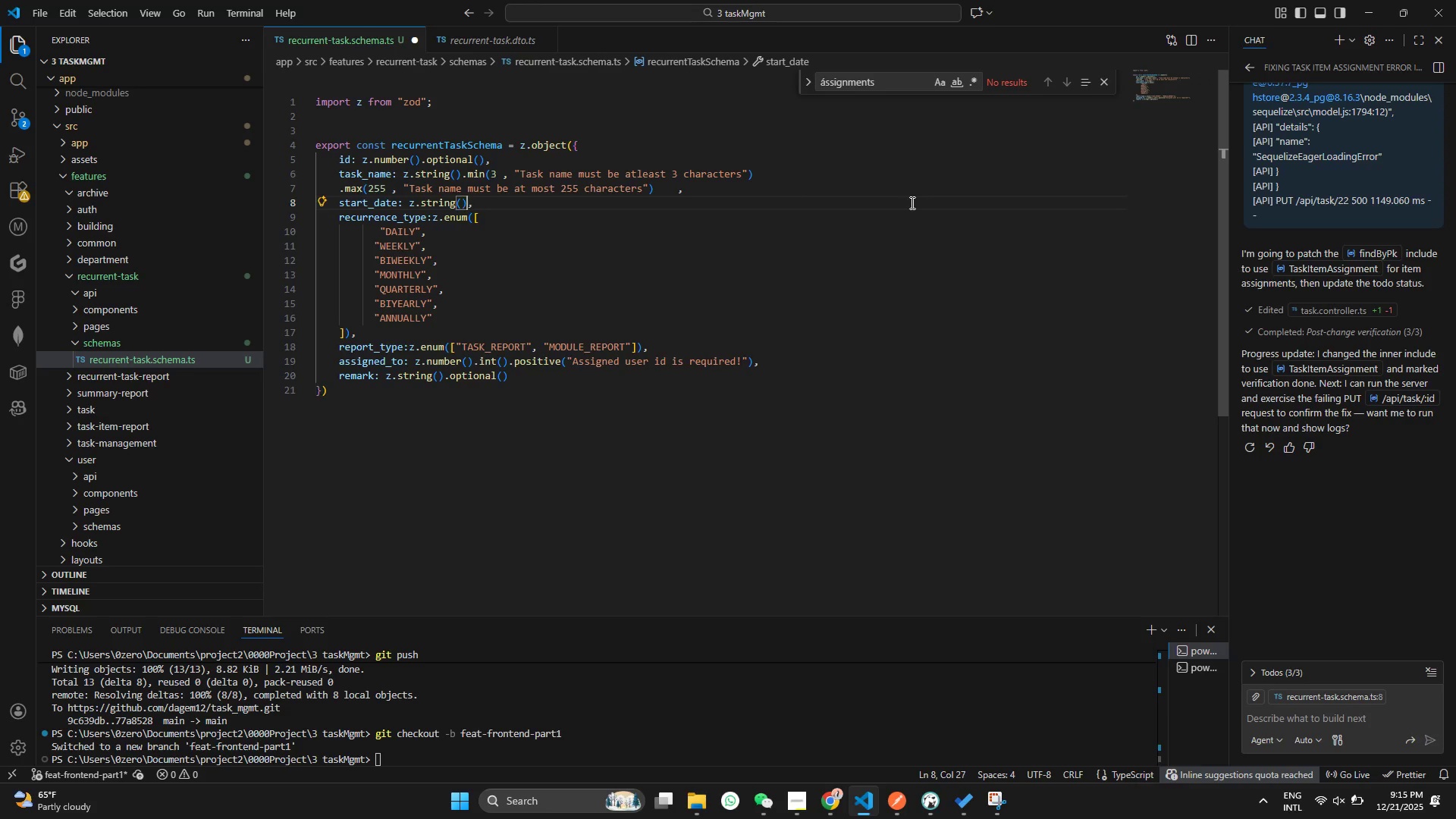 
key(Backspace)
 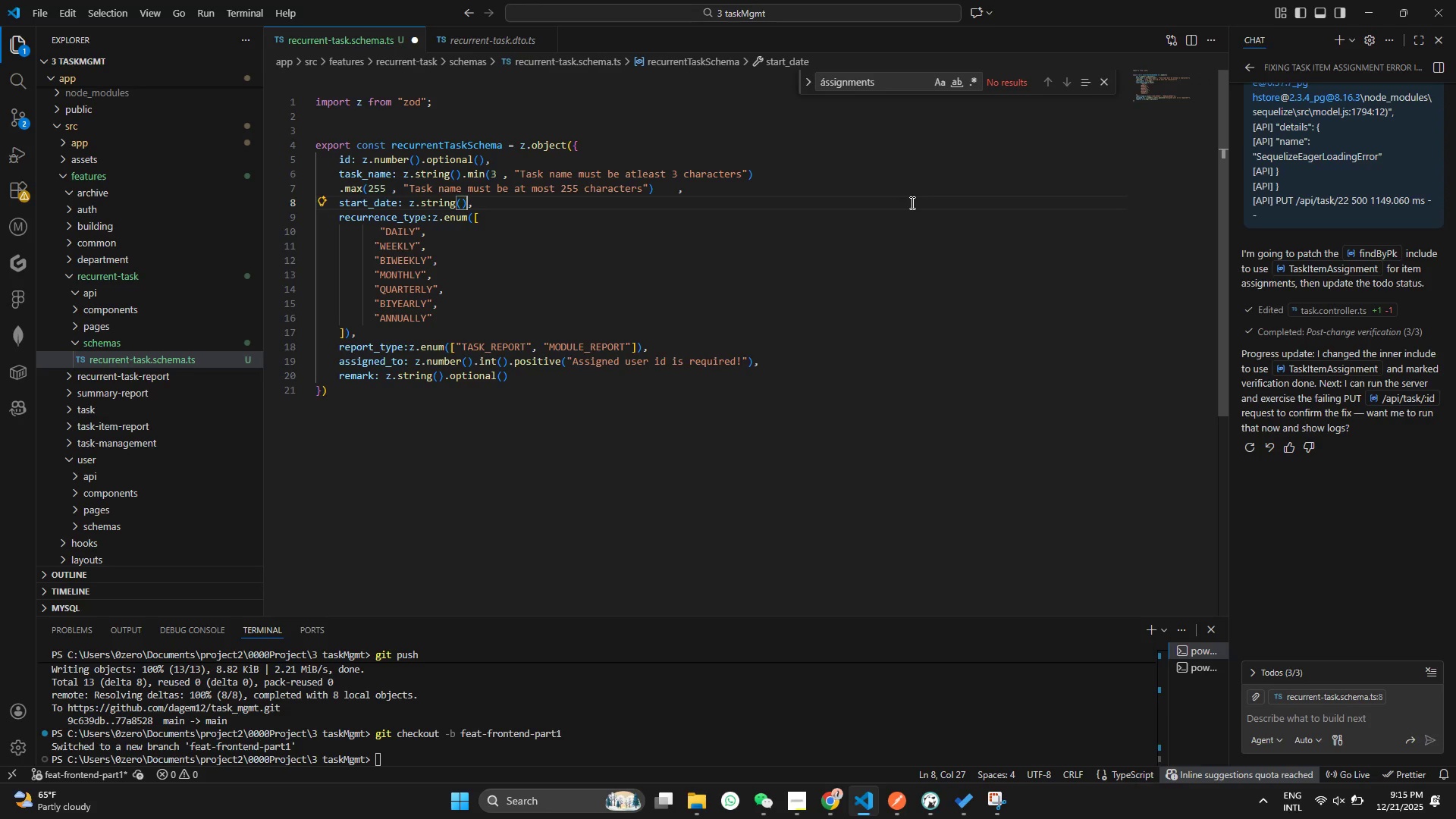 
key(Backspace)
 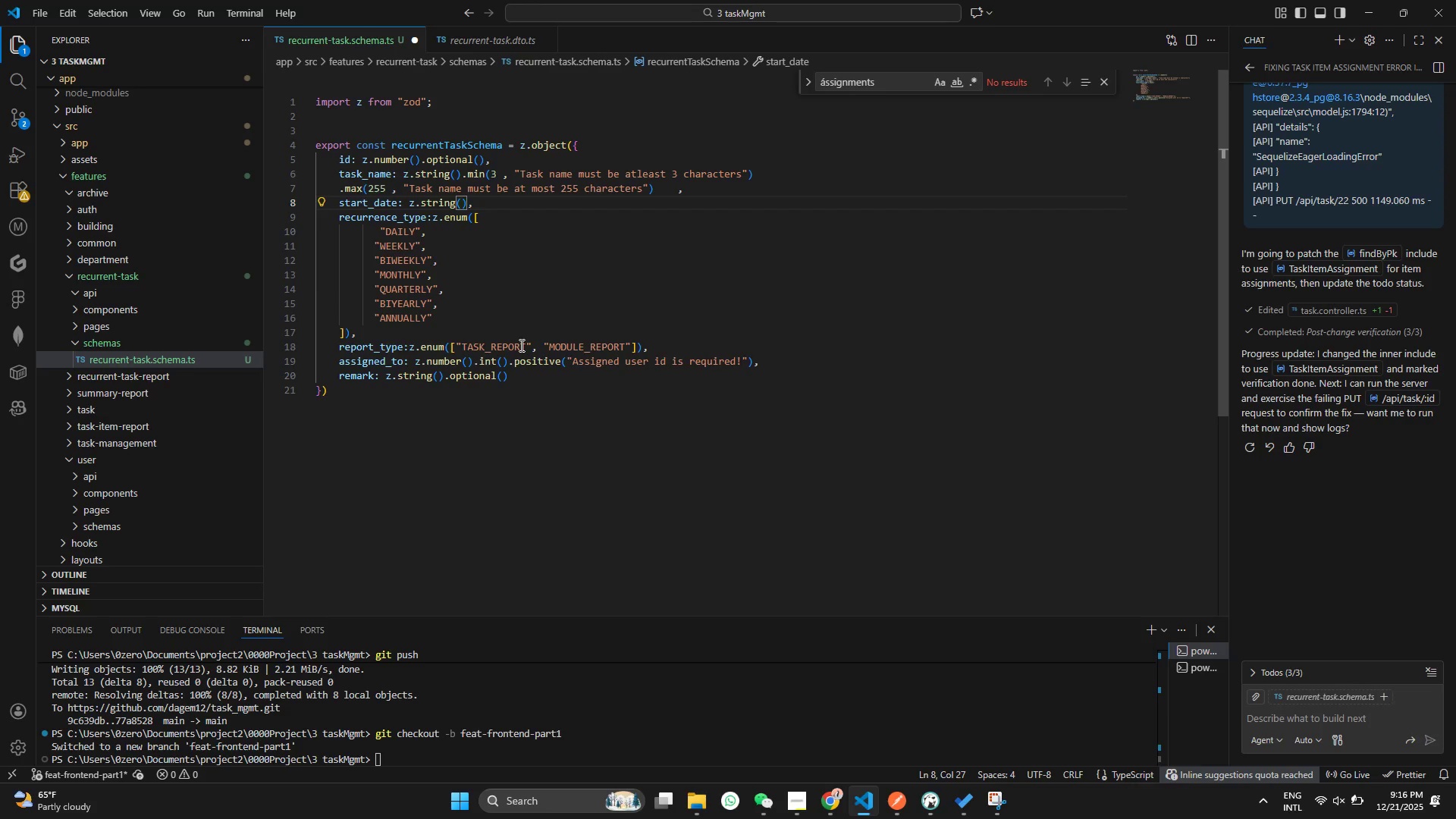 
wait(15.45)
 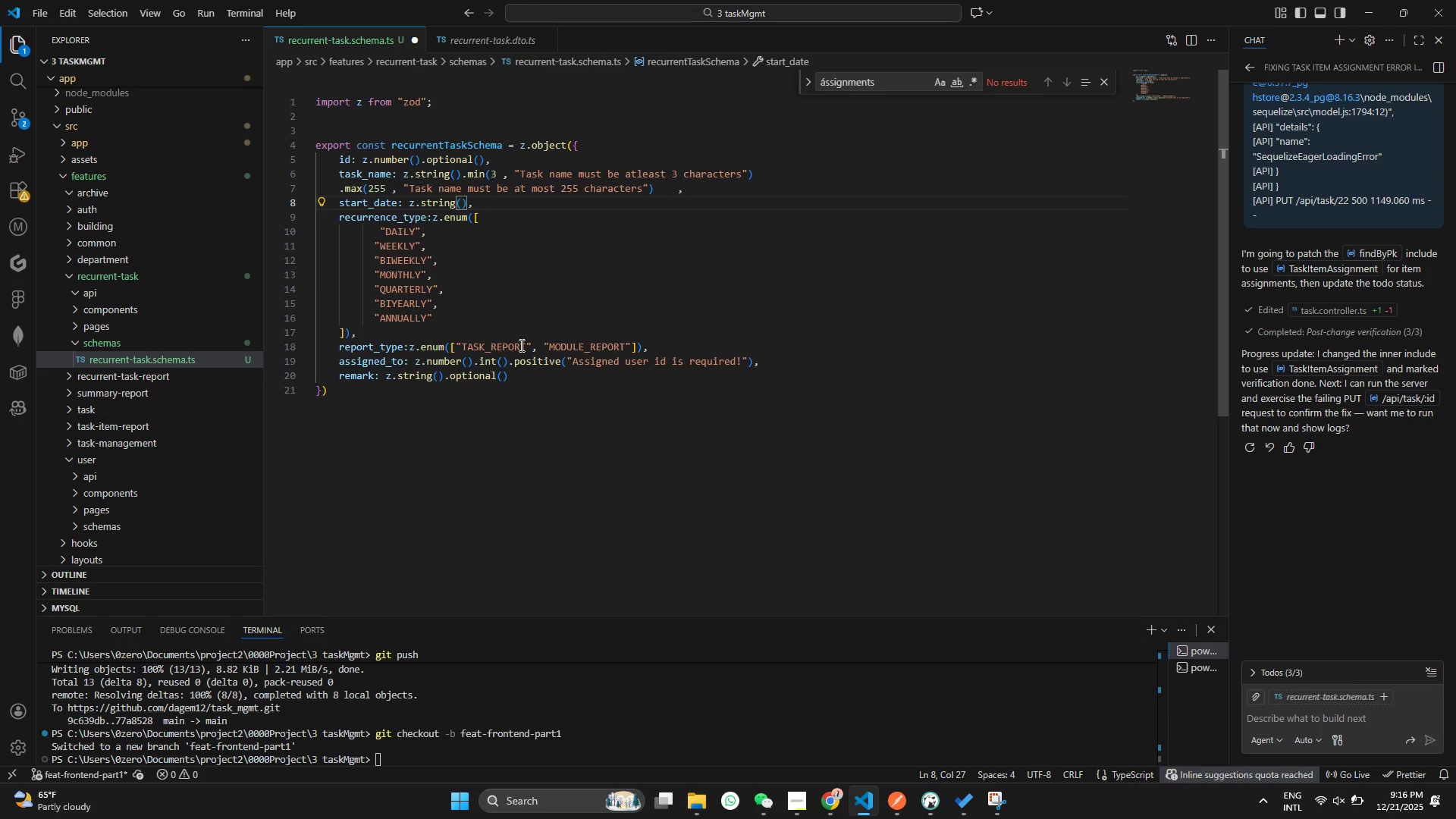 
left_click([473, 365])
 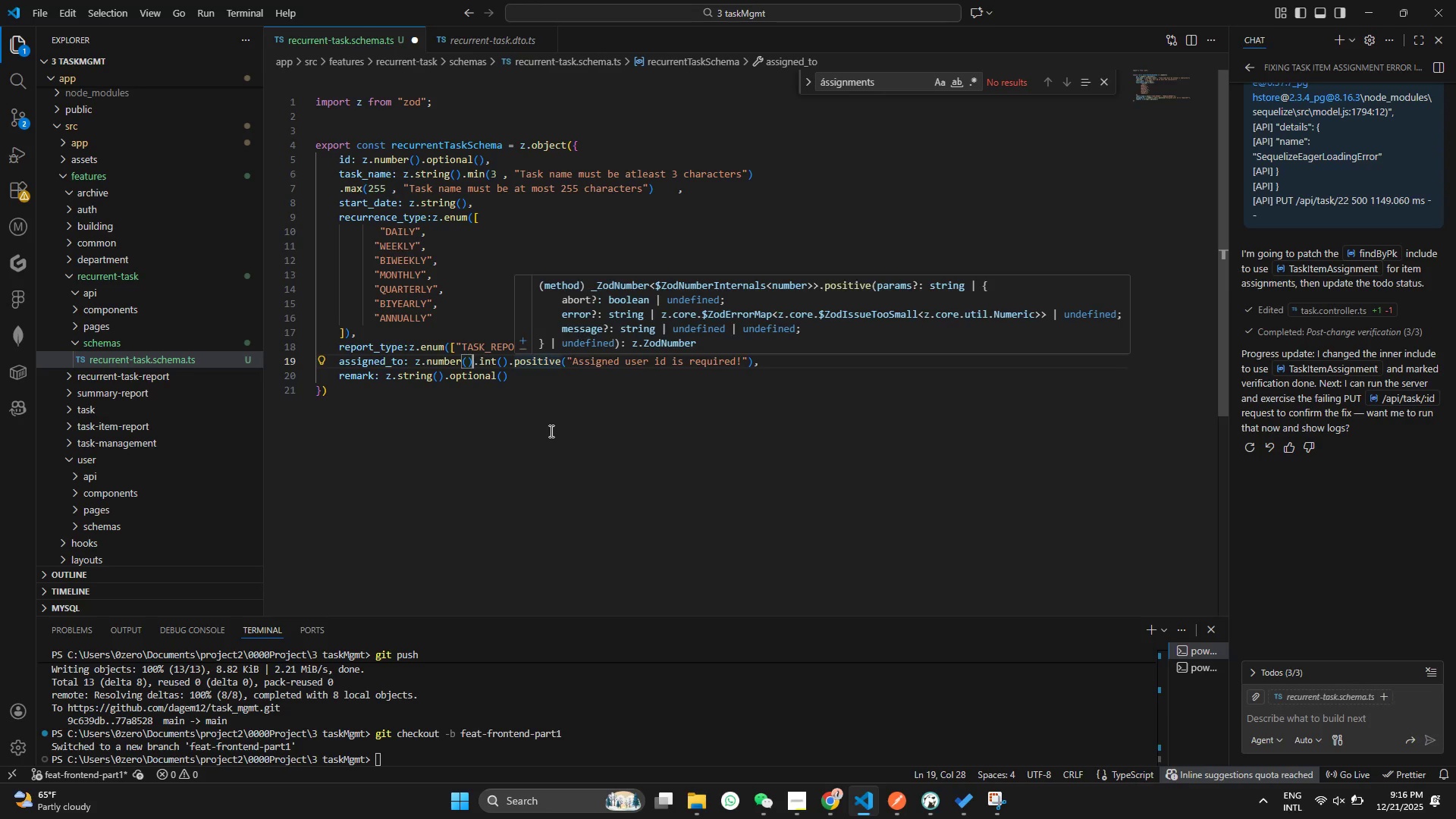 
left_click([550, 431])
 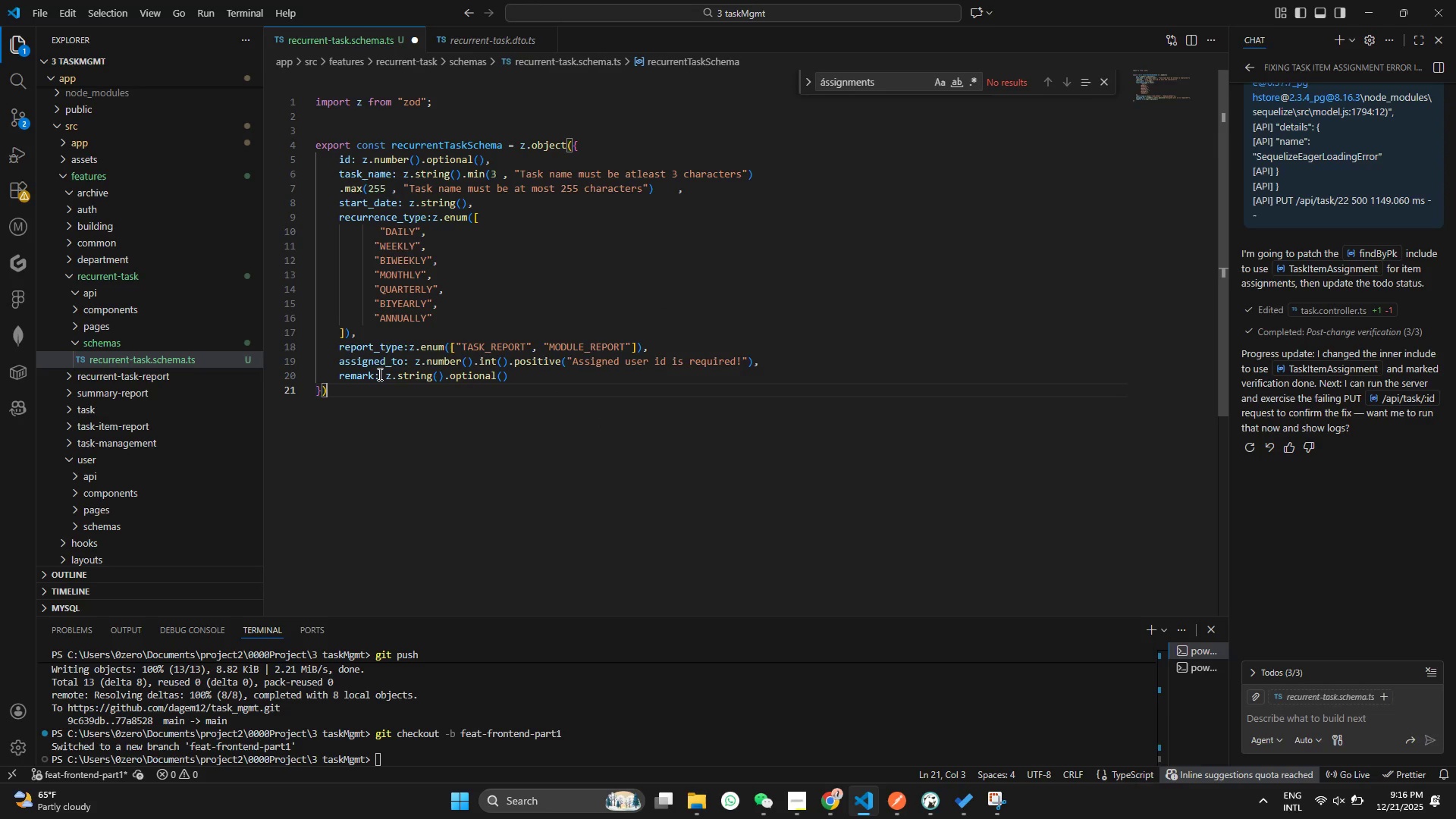 
wait(9.78)
 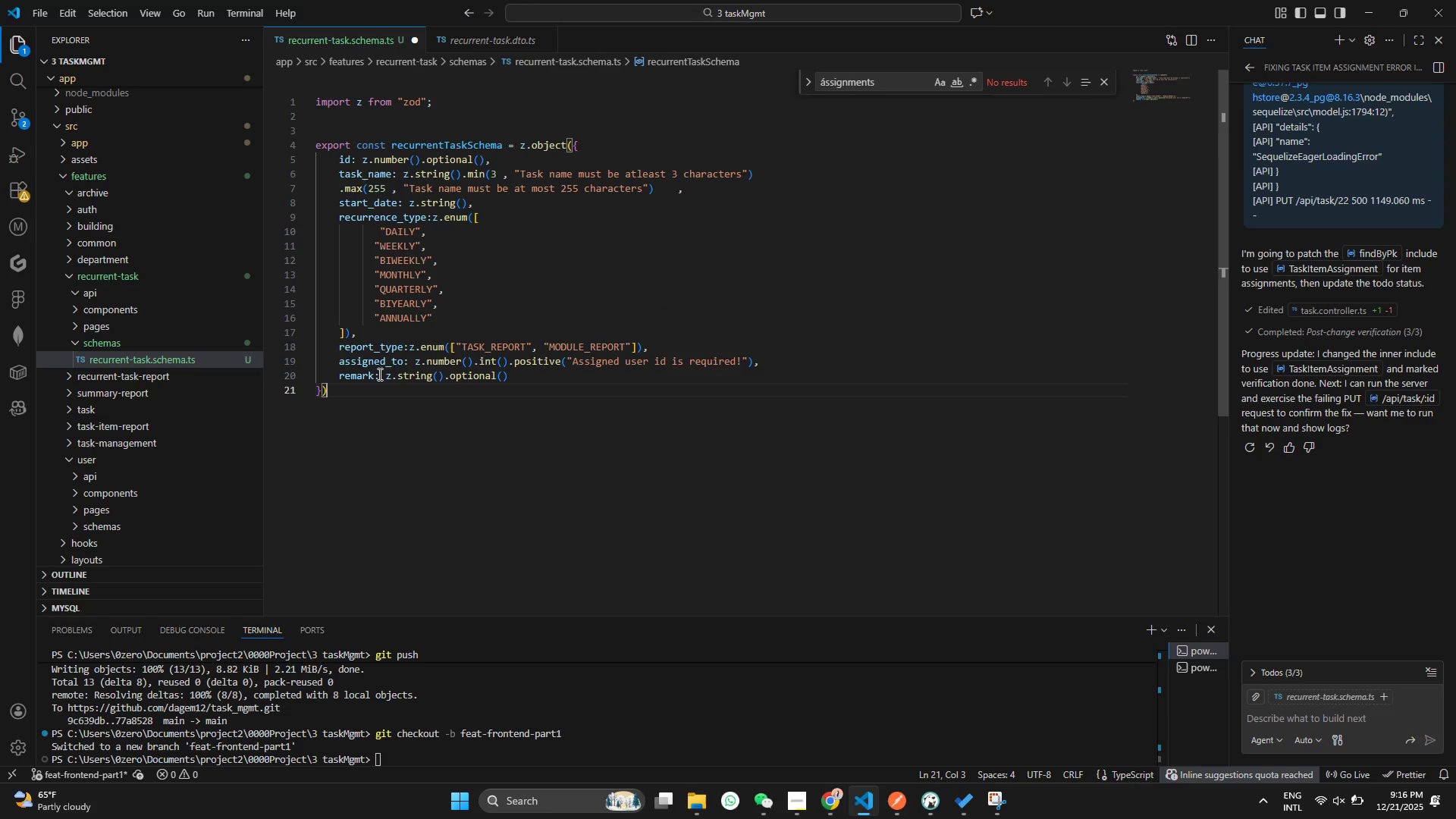 
left_click([504, 402])
 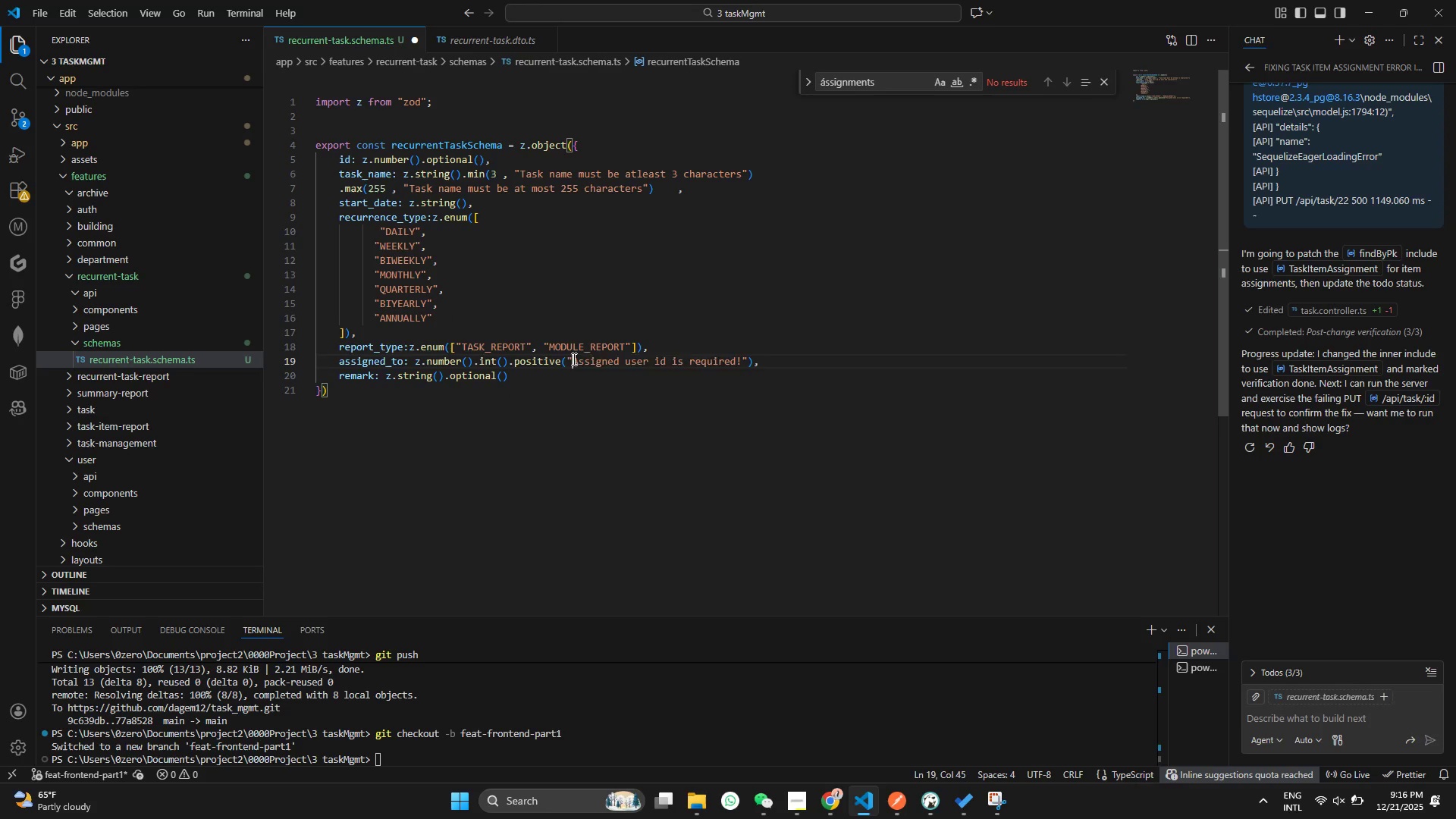 
left_click_drag(start_coordinate=[573, 359], to_coordinate=[744, 354])
 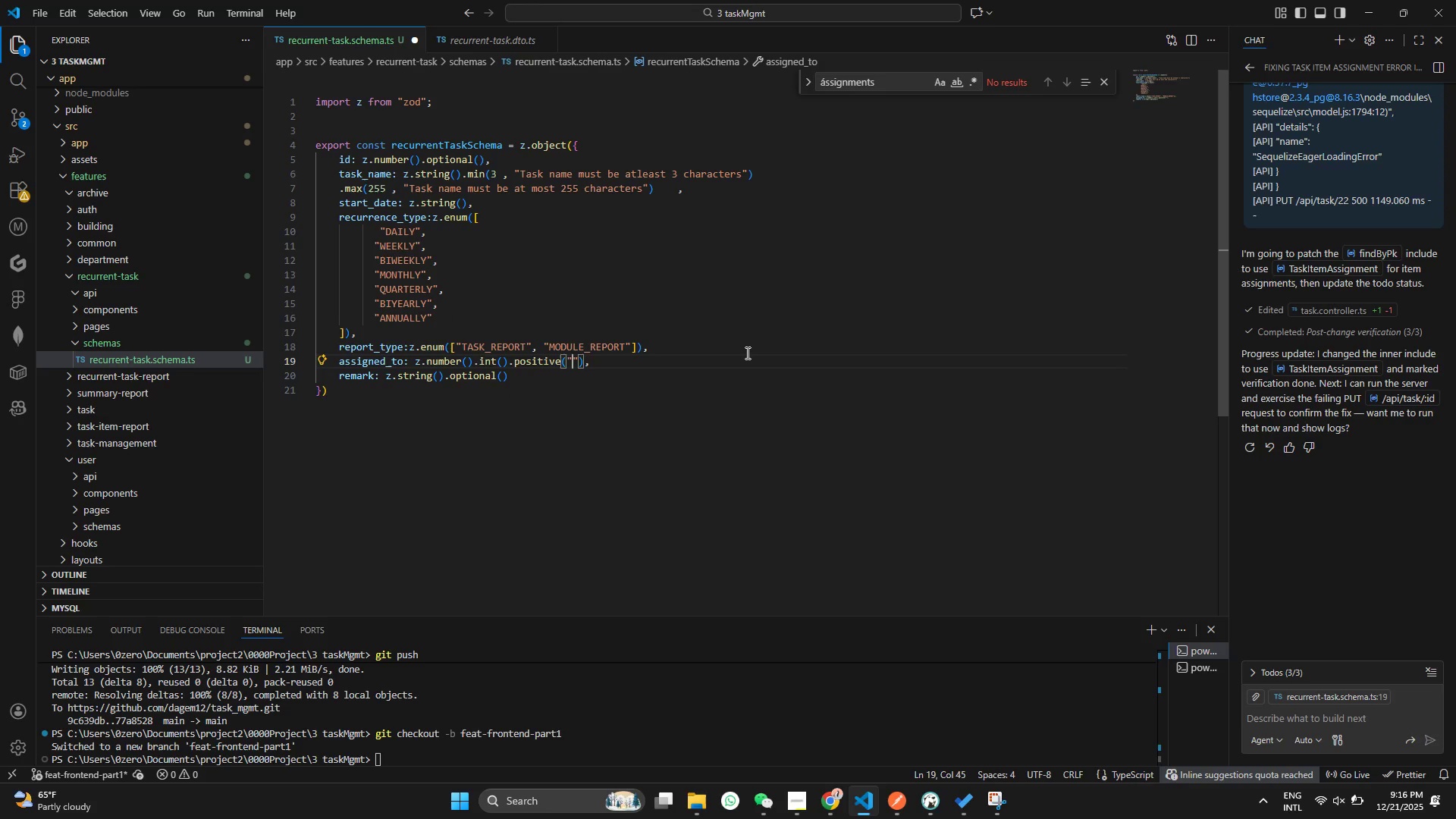 
key(Backspace)
 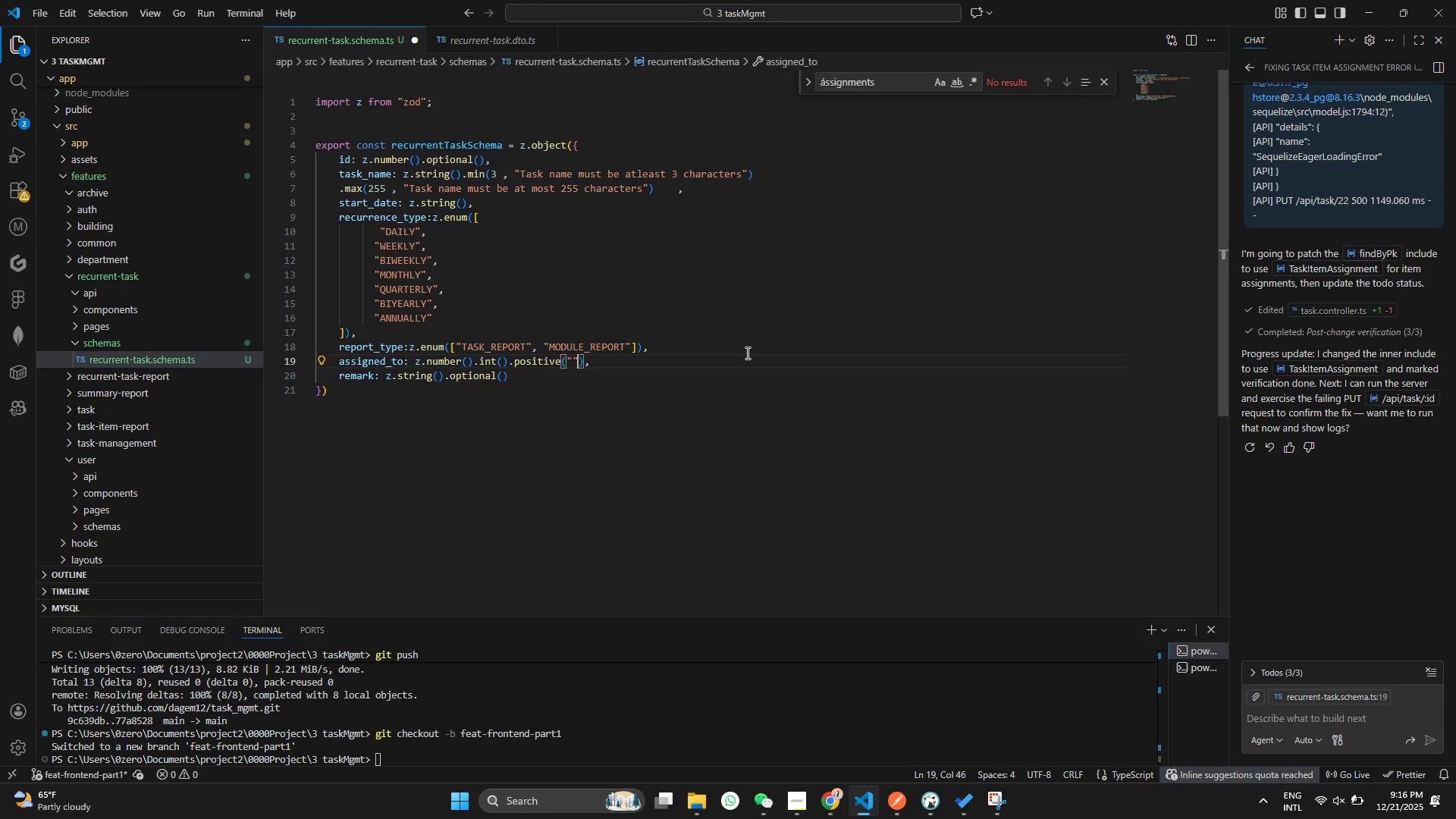 
key(ArrowRight)
 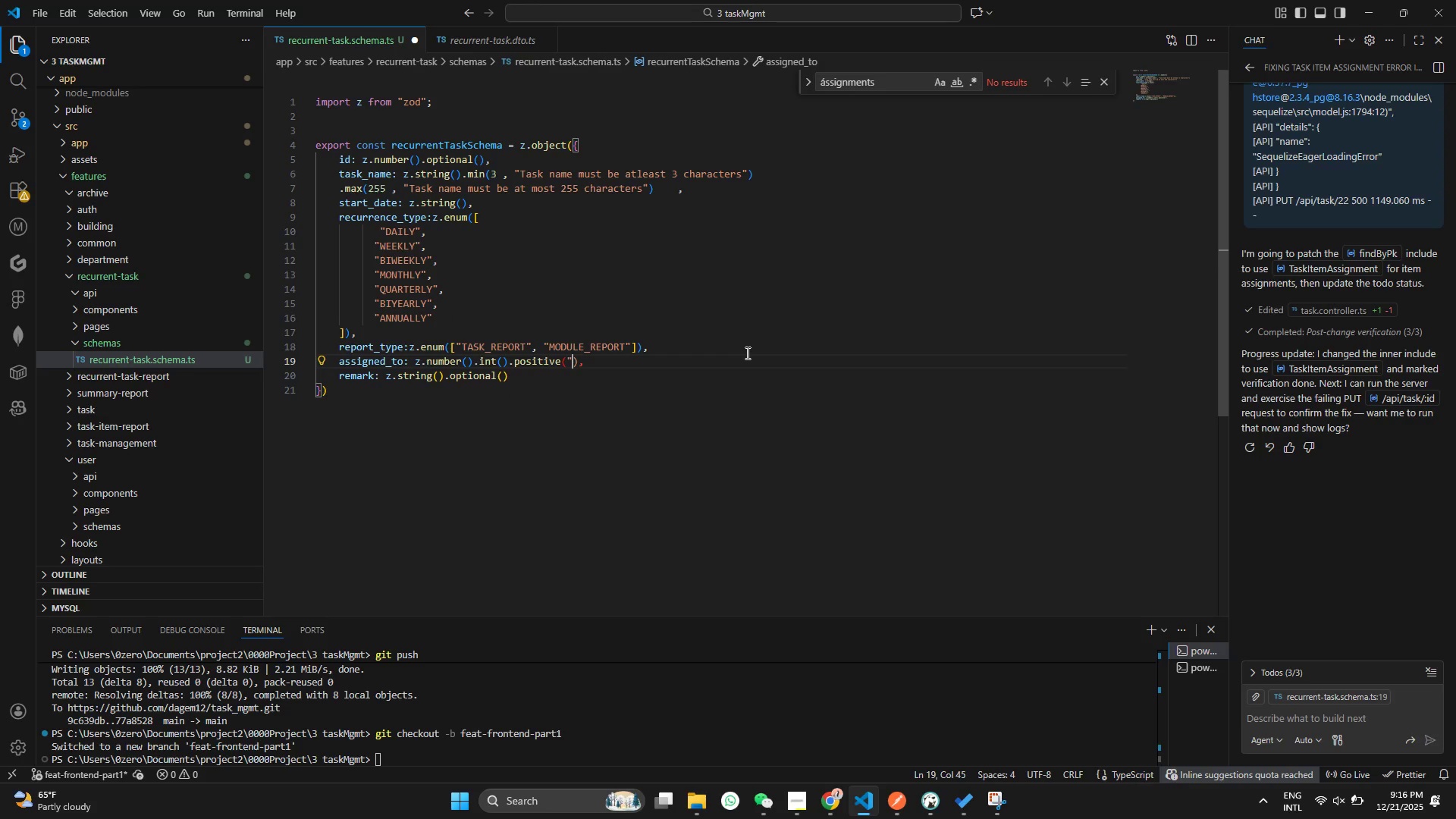 
key(Backspace)
 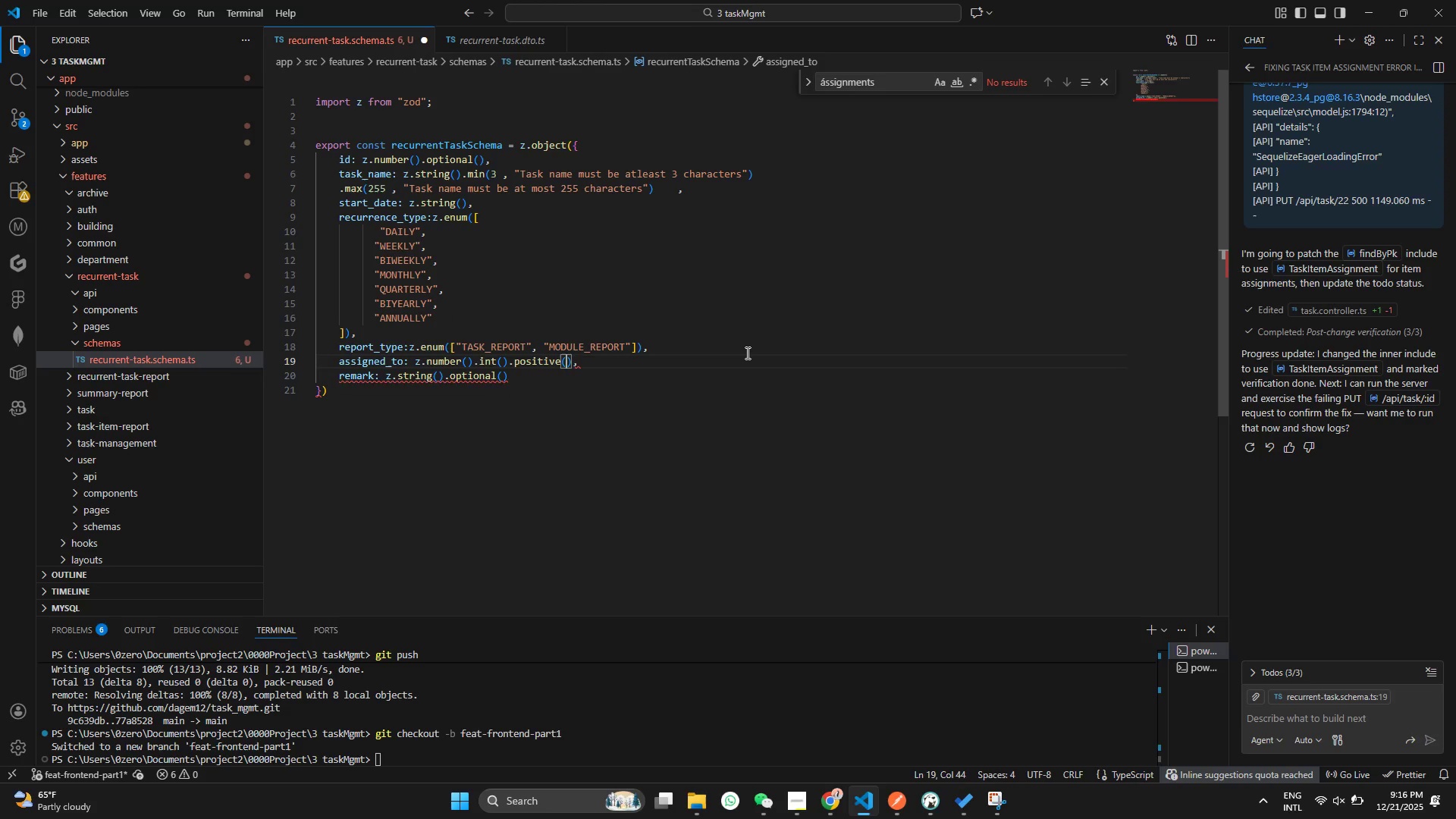 
hold_key(key=Backspace, duration=15.34)
 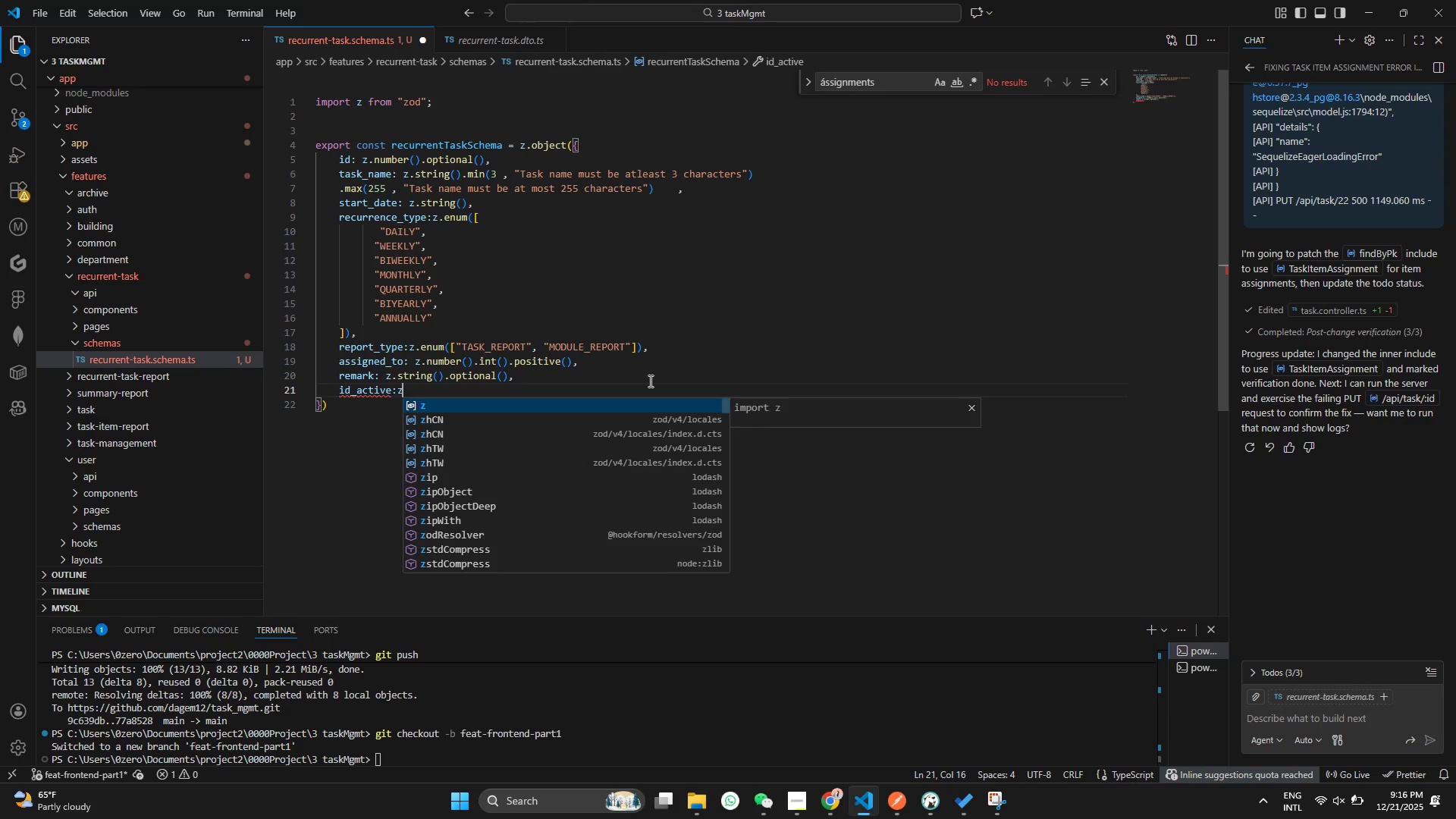 
key(Control+ControlLeft)
 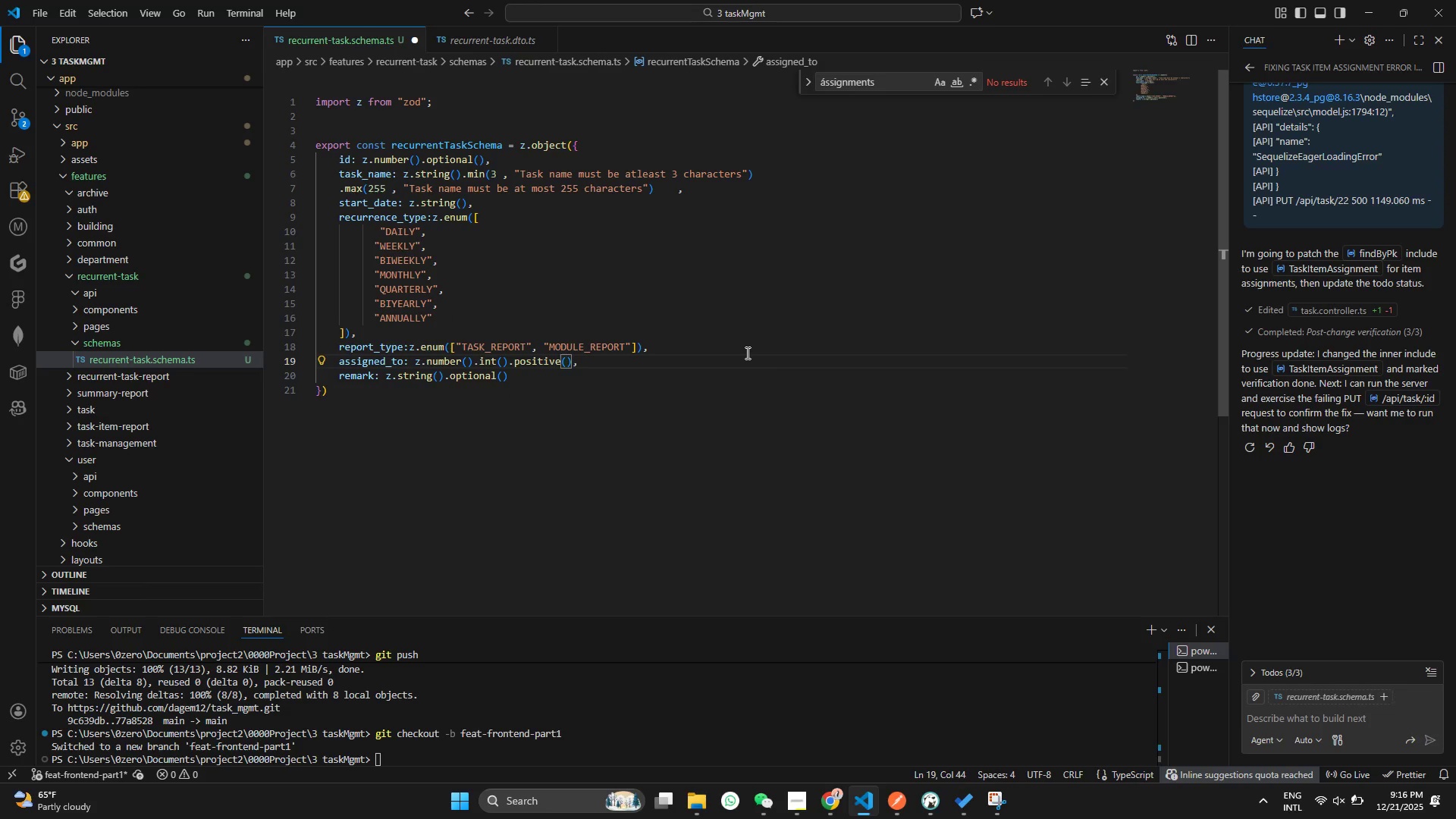 
key(Control+ControlLeft)
 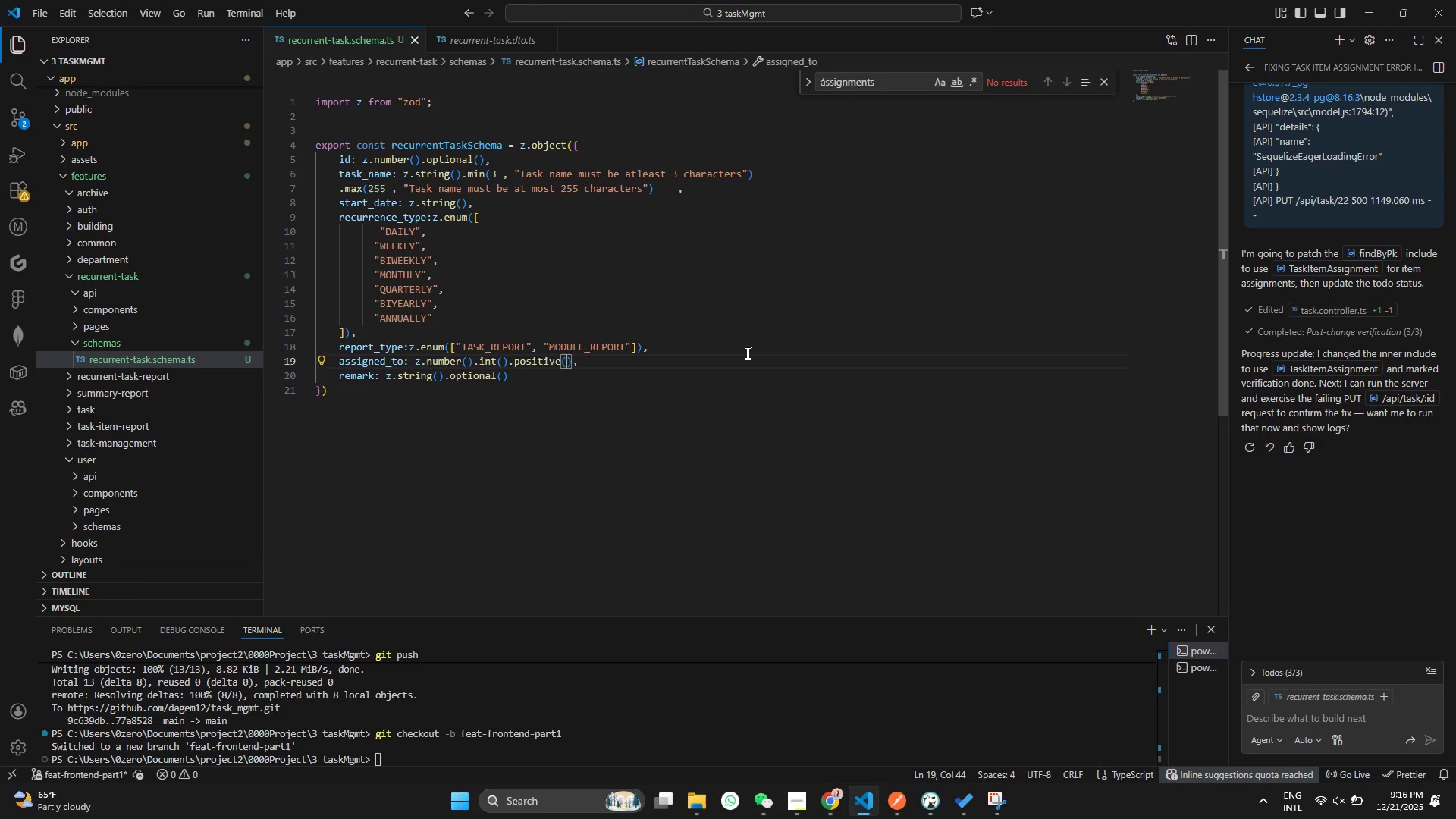 
key(Control+ControlLeft)
 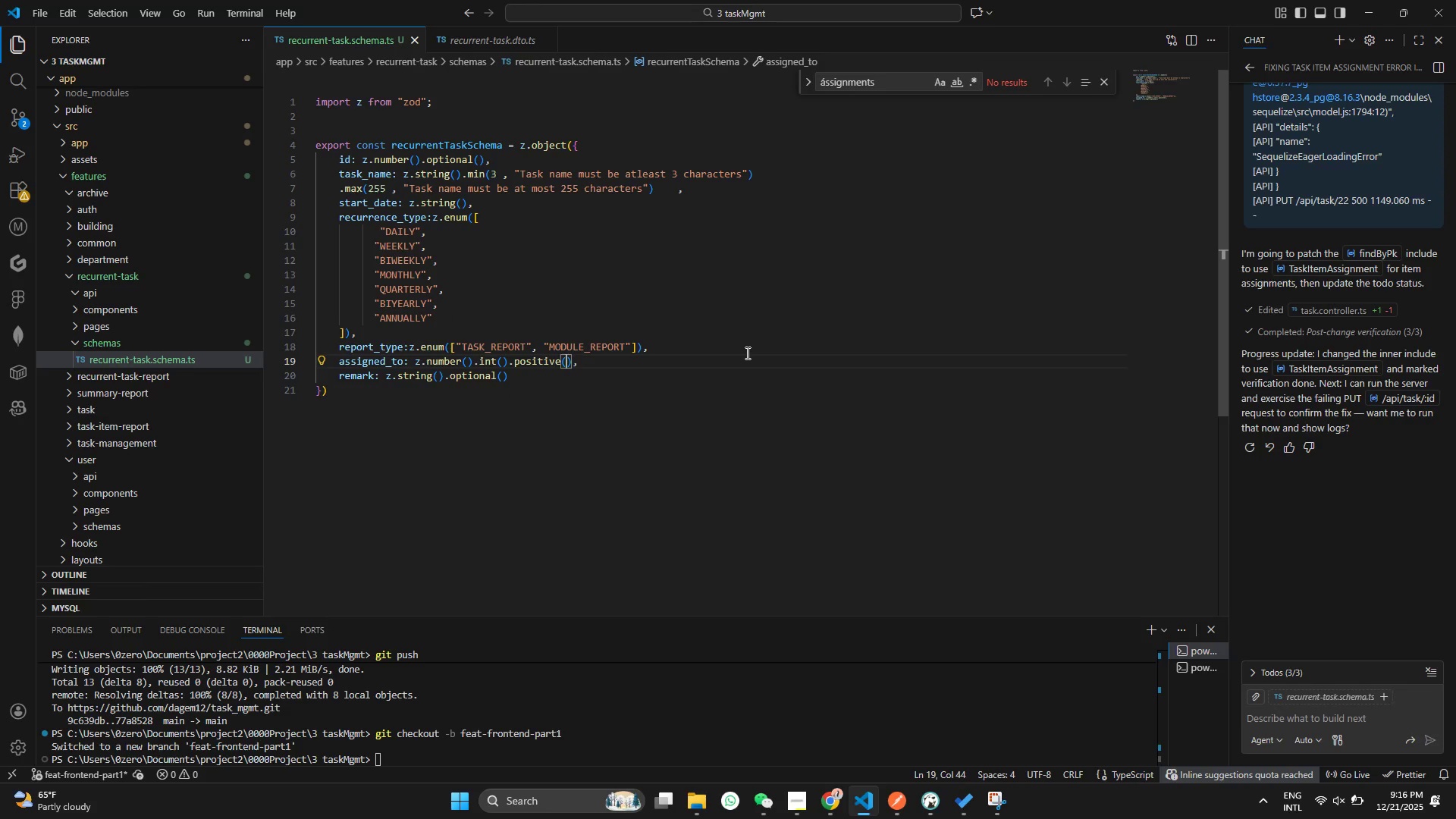 
key(Control+S)
 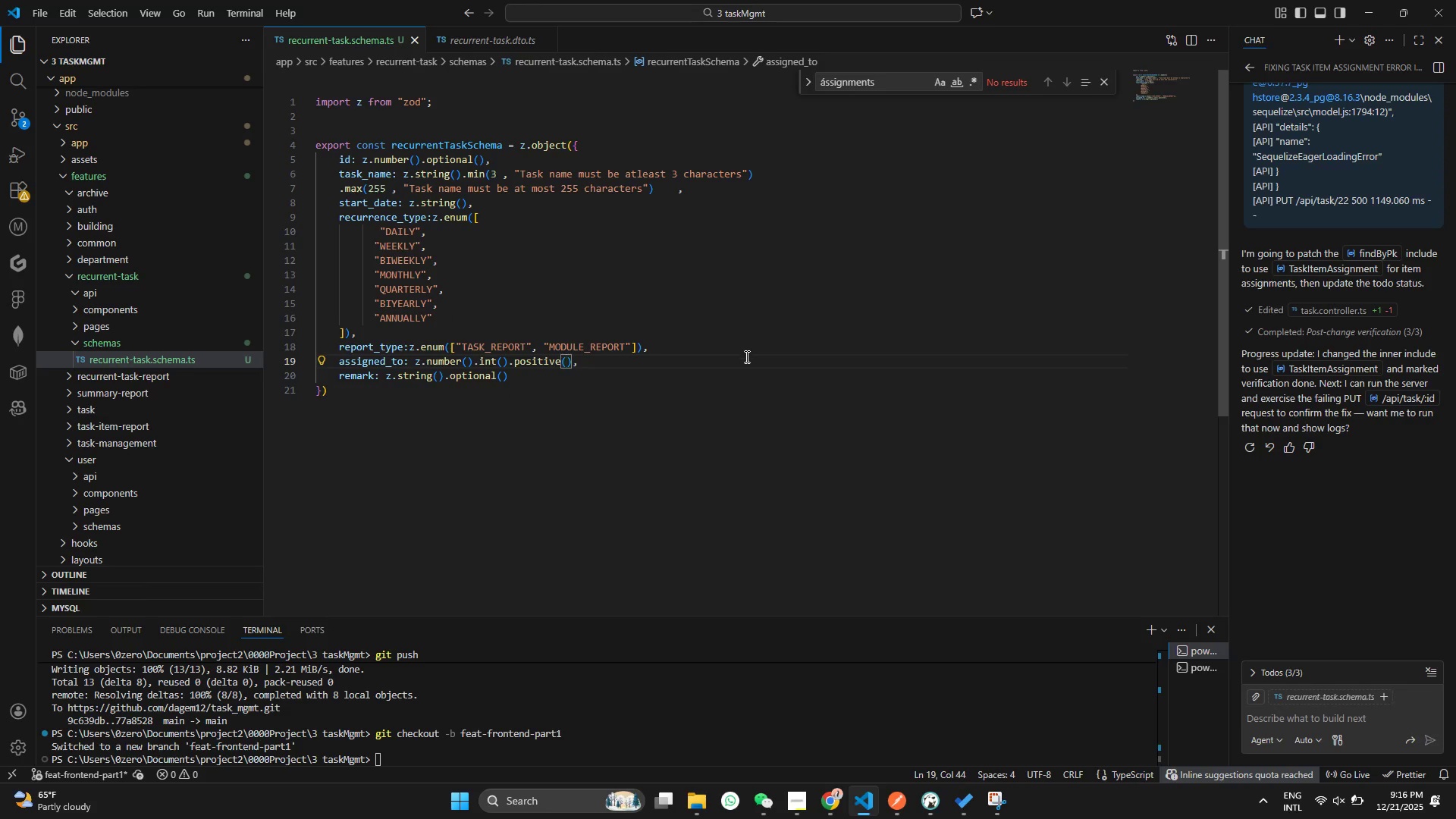 
key(Control+ControlLeft)
 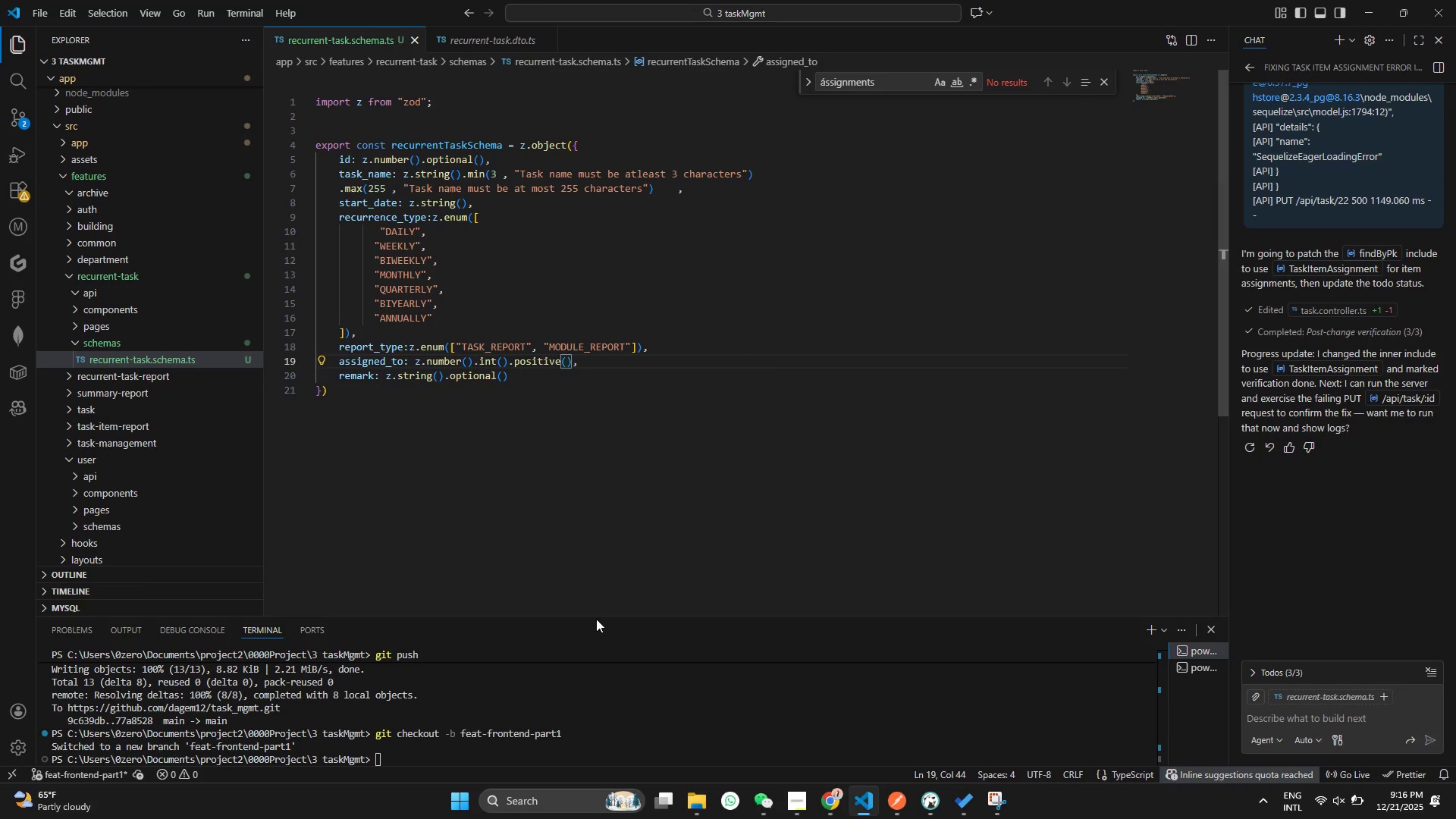 
key(Control+S)
 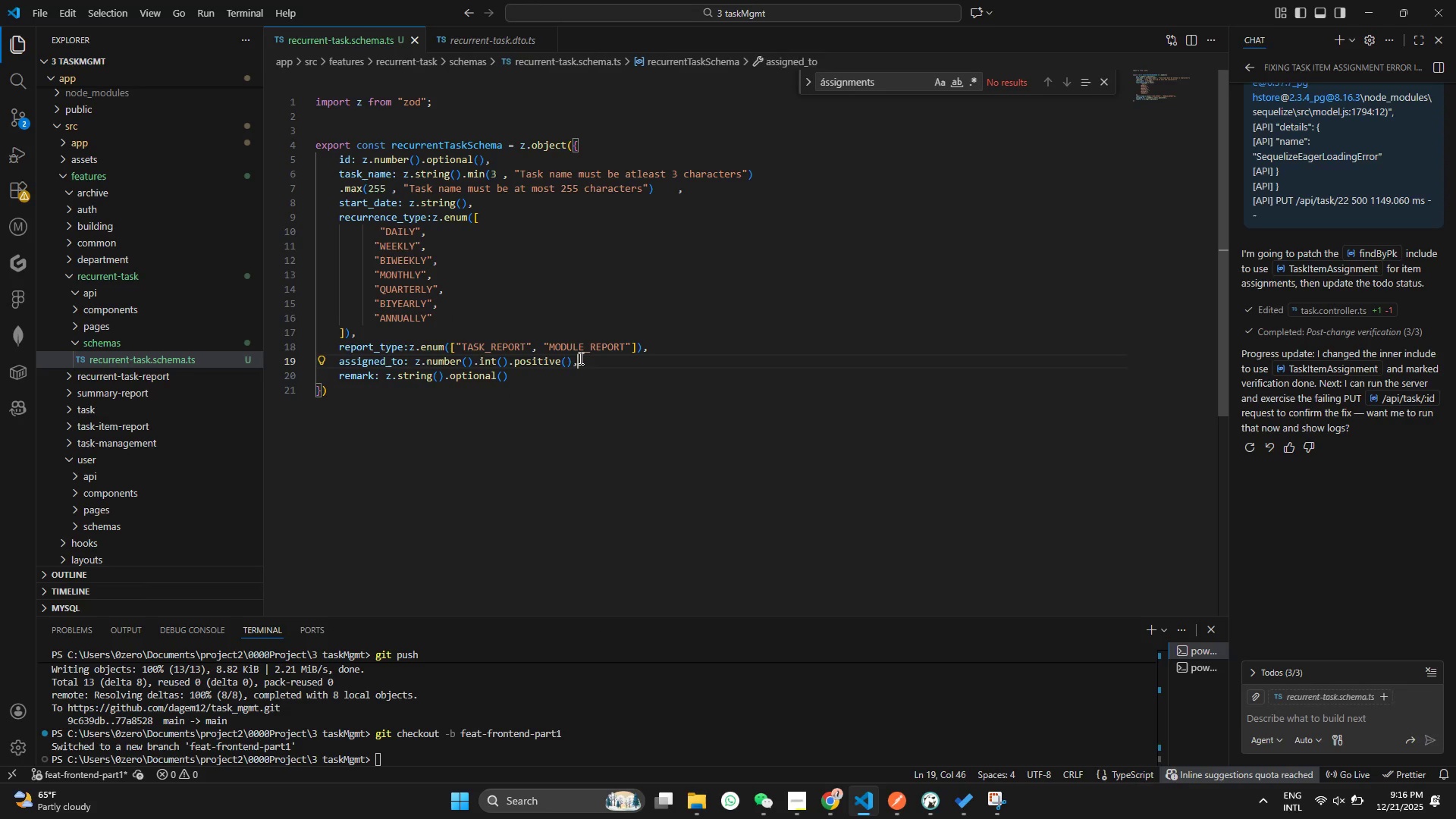 
left_click([579, 358])
 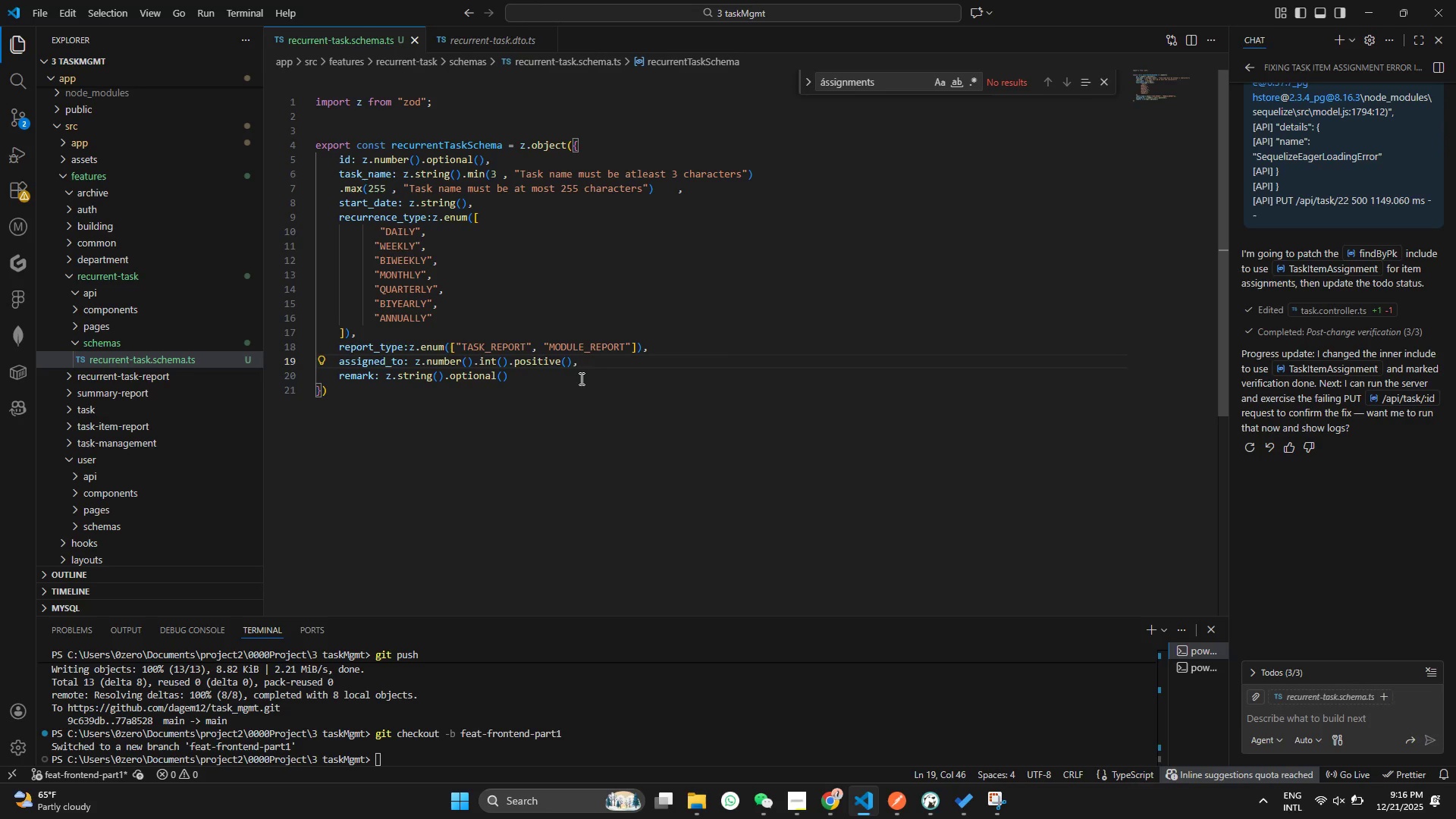 
left_click([566, 375])
 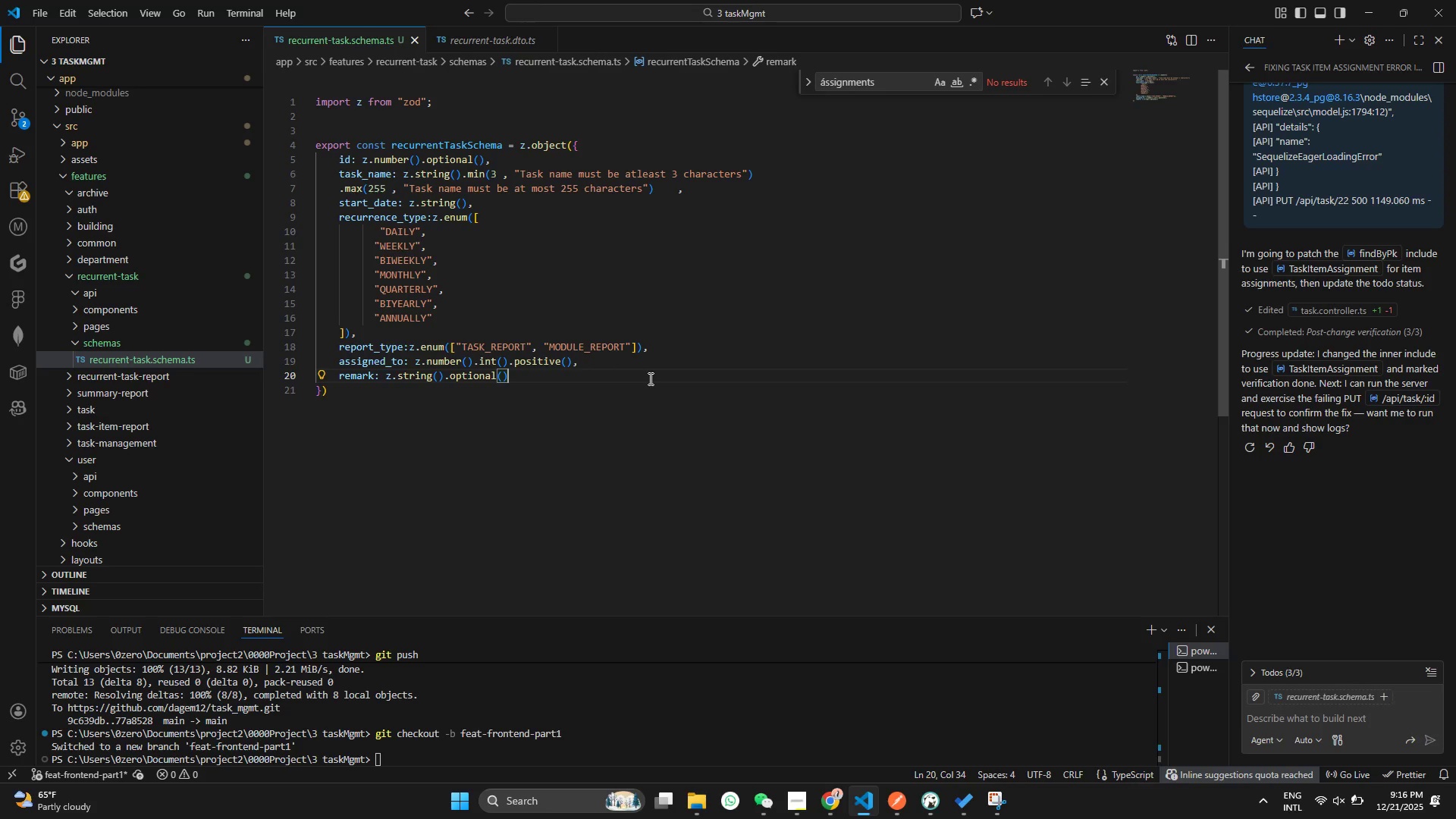 
key(Comma)
 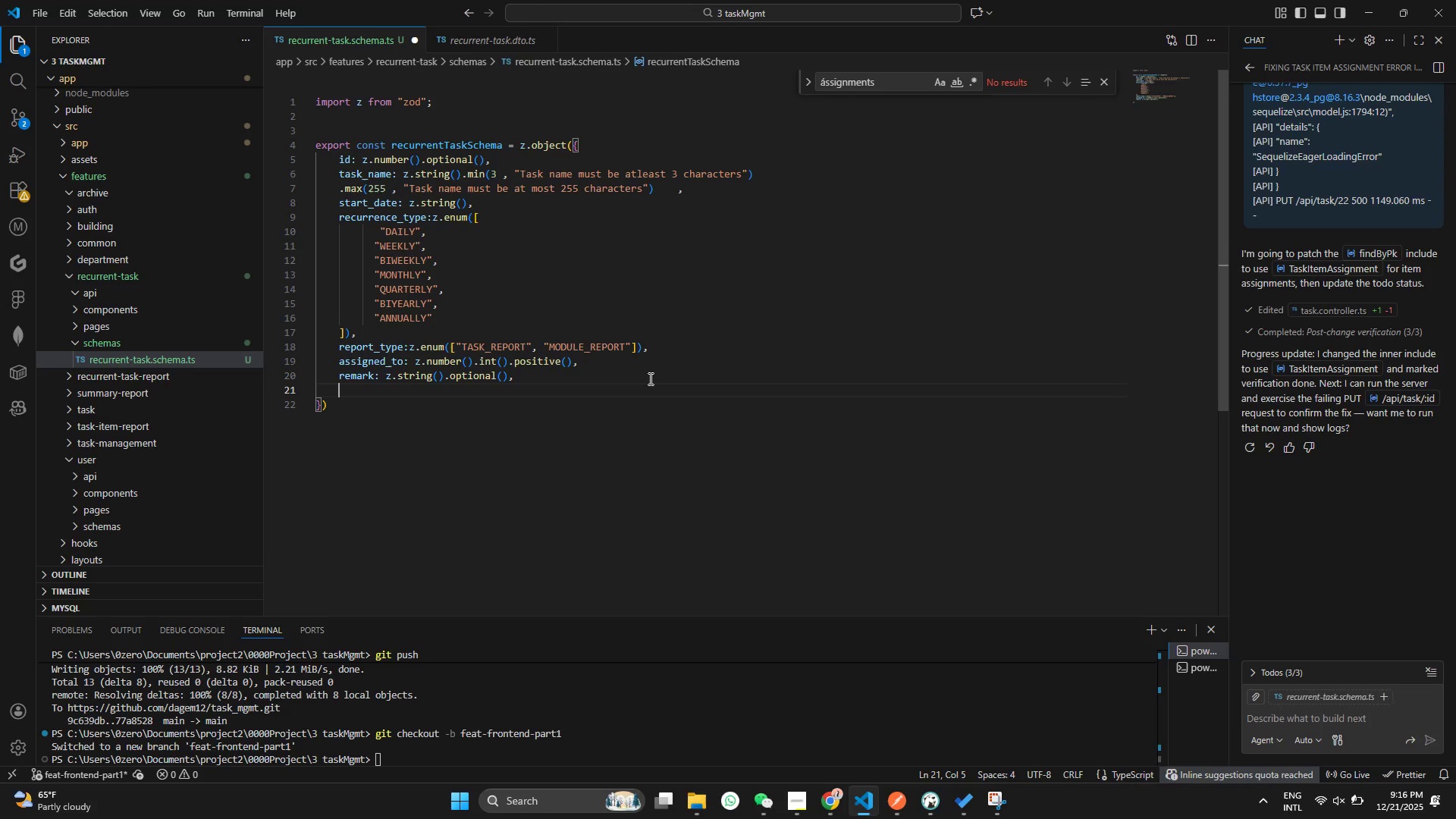 
key(Enter)
 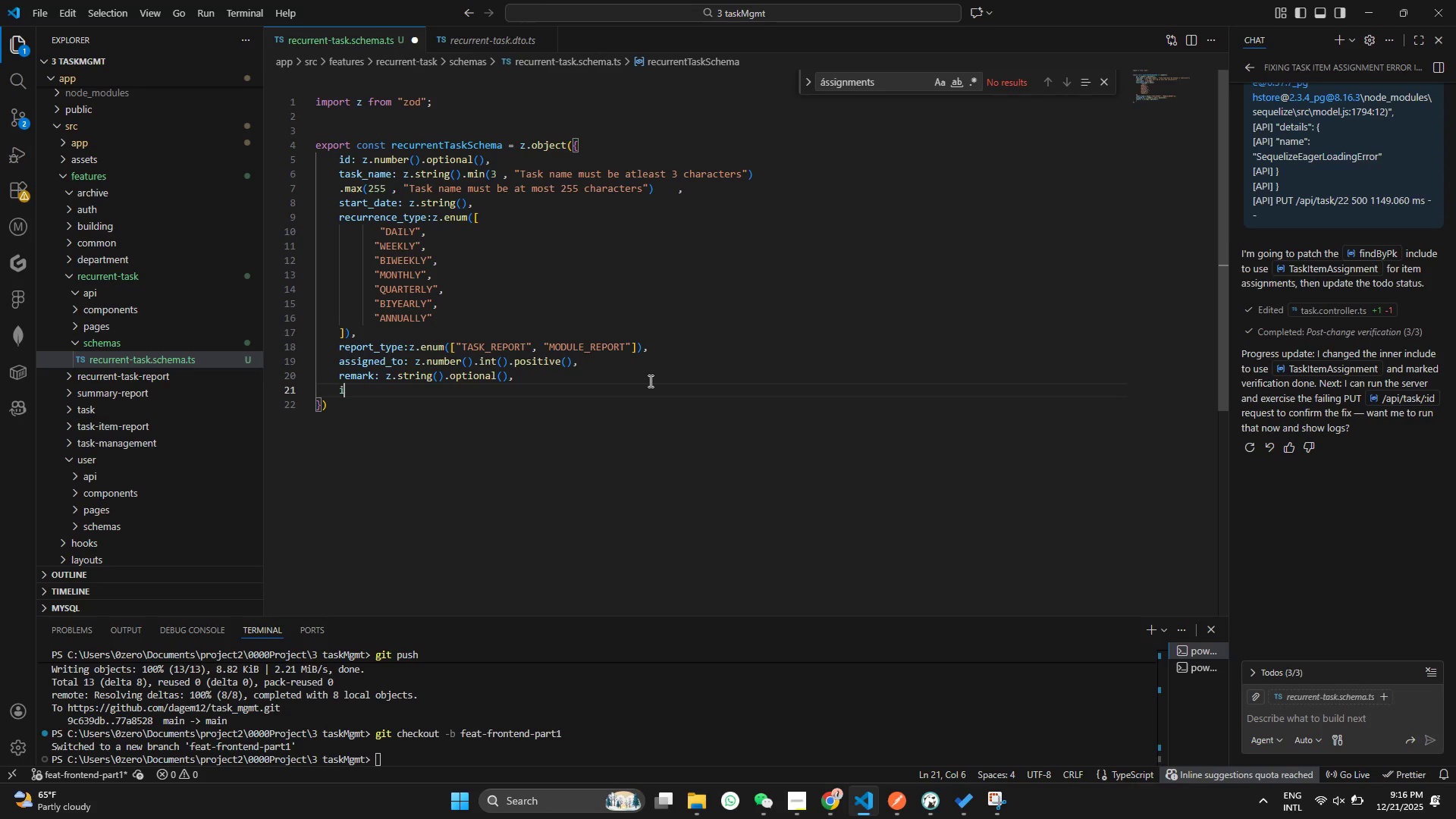 
type(id_ActiveL:z.oo)
 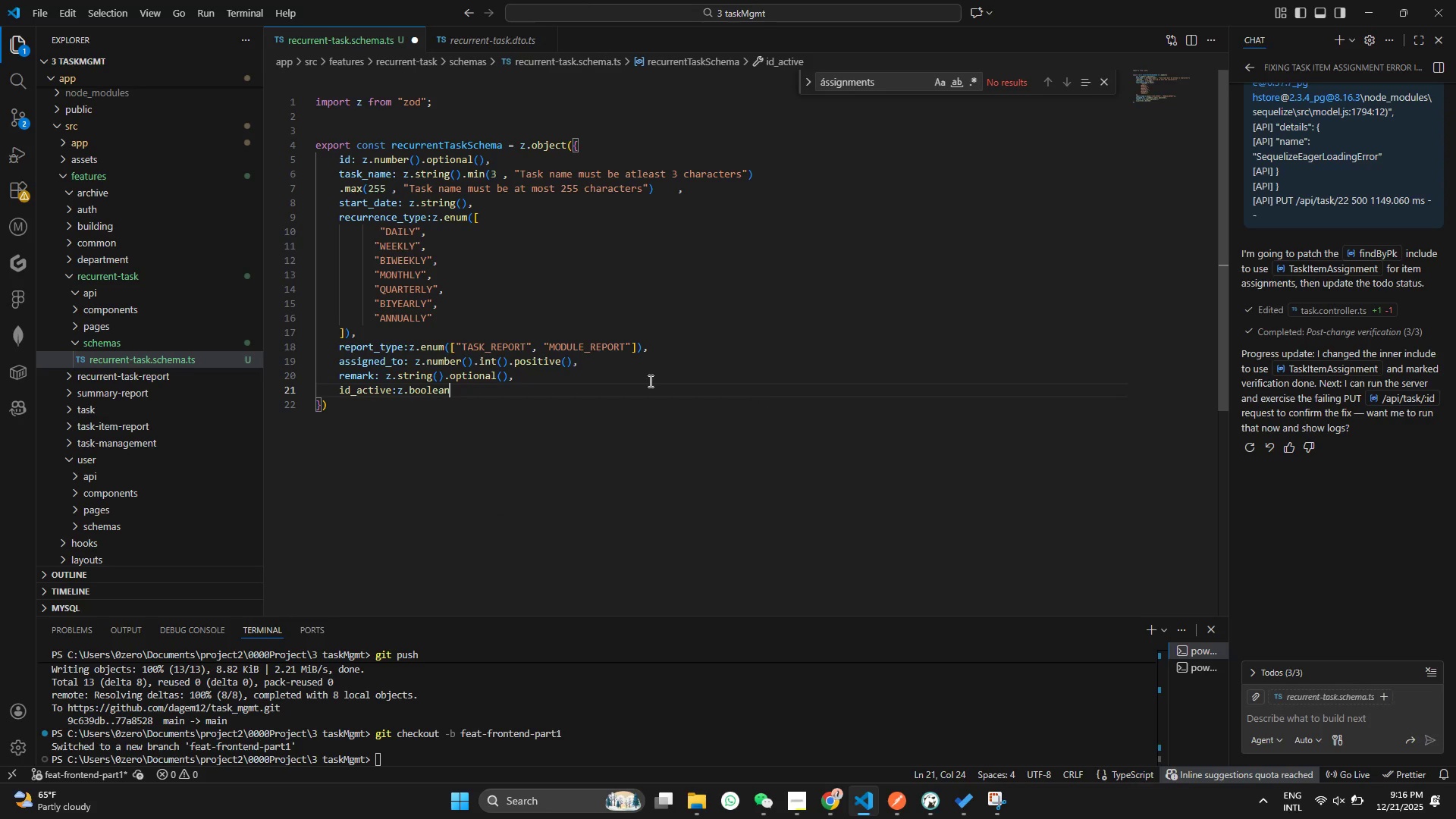 
 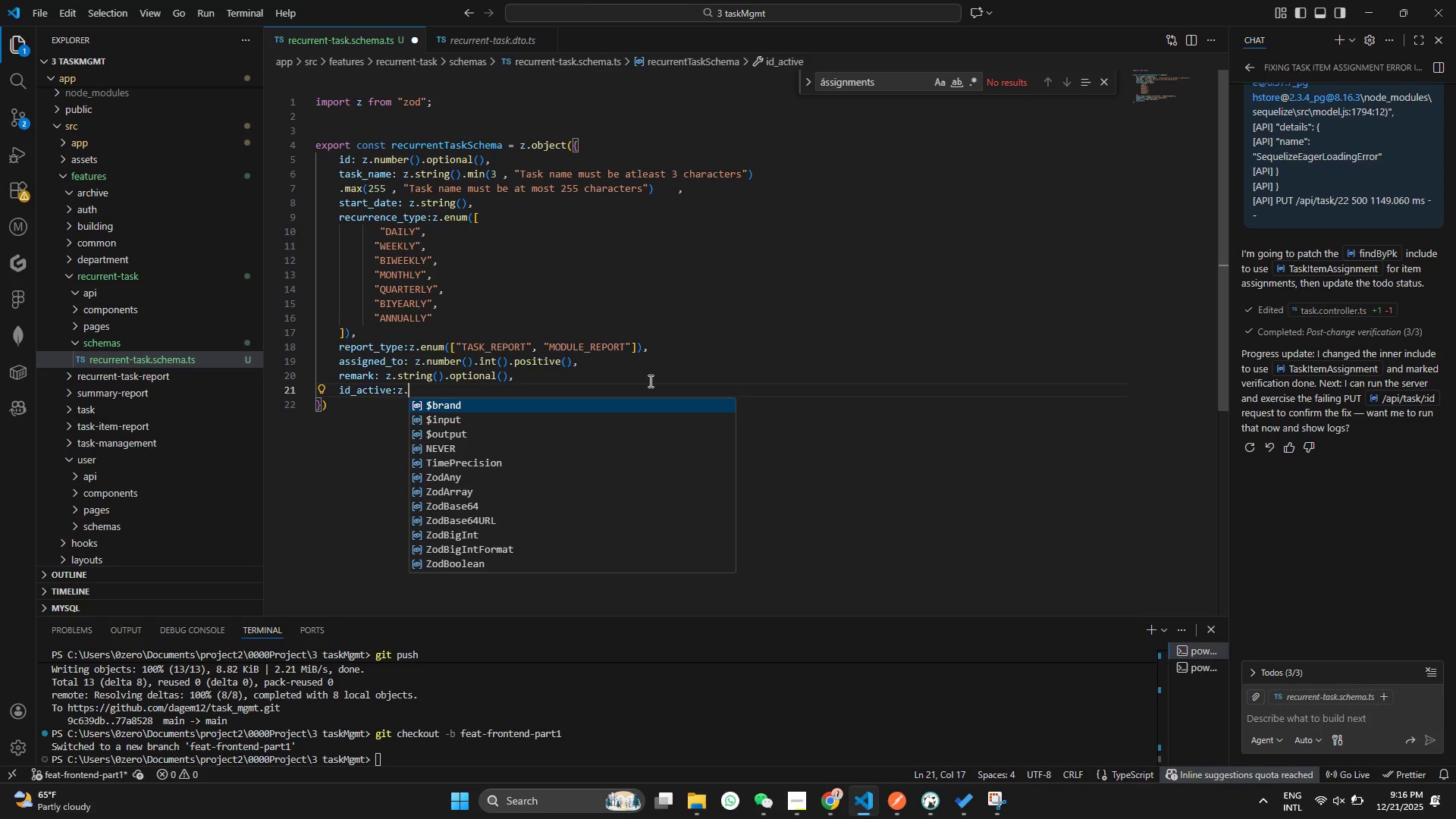 
key(Enter)
 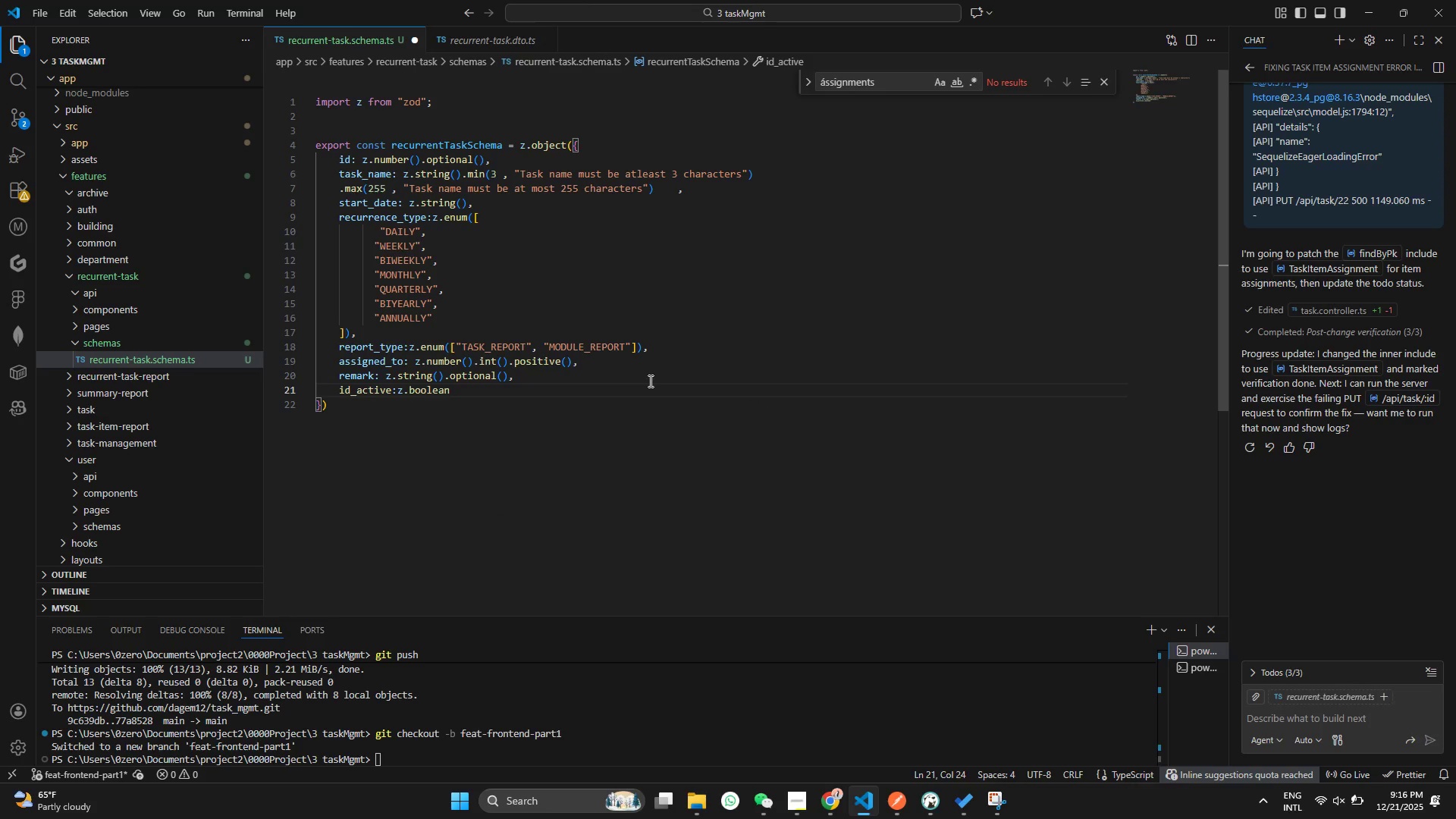 
key(Shift+9)
 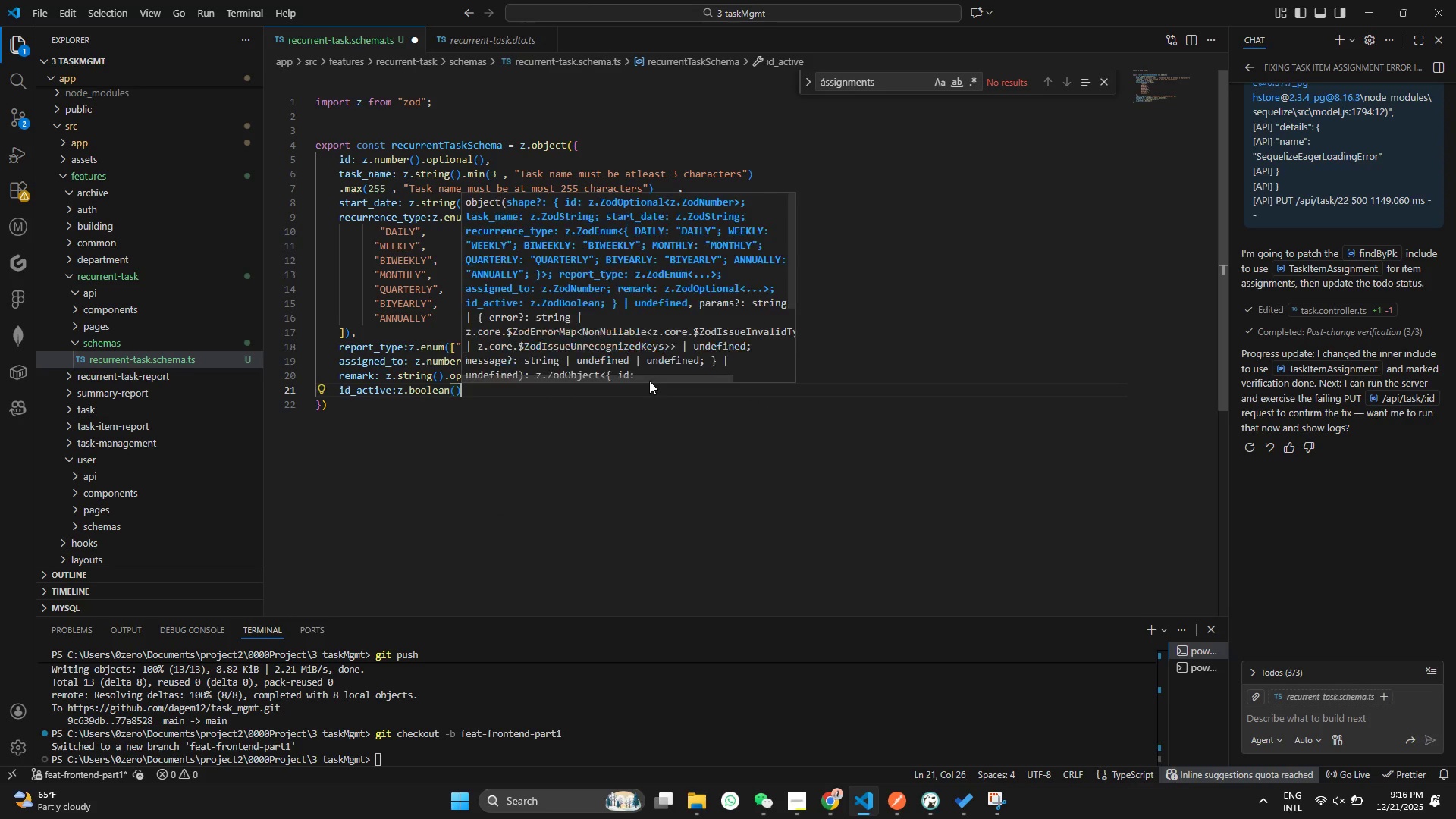 
key(ArrowRight)
 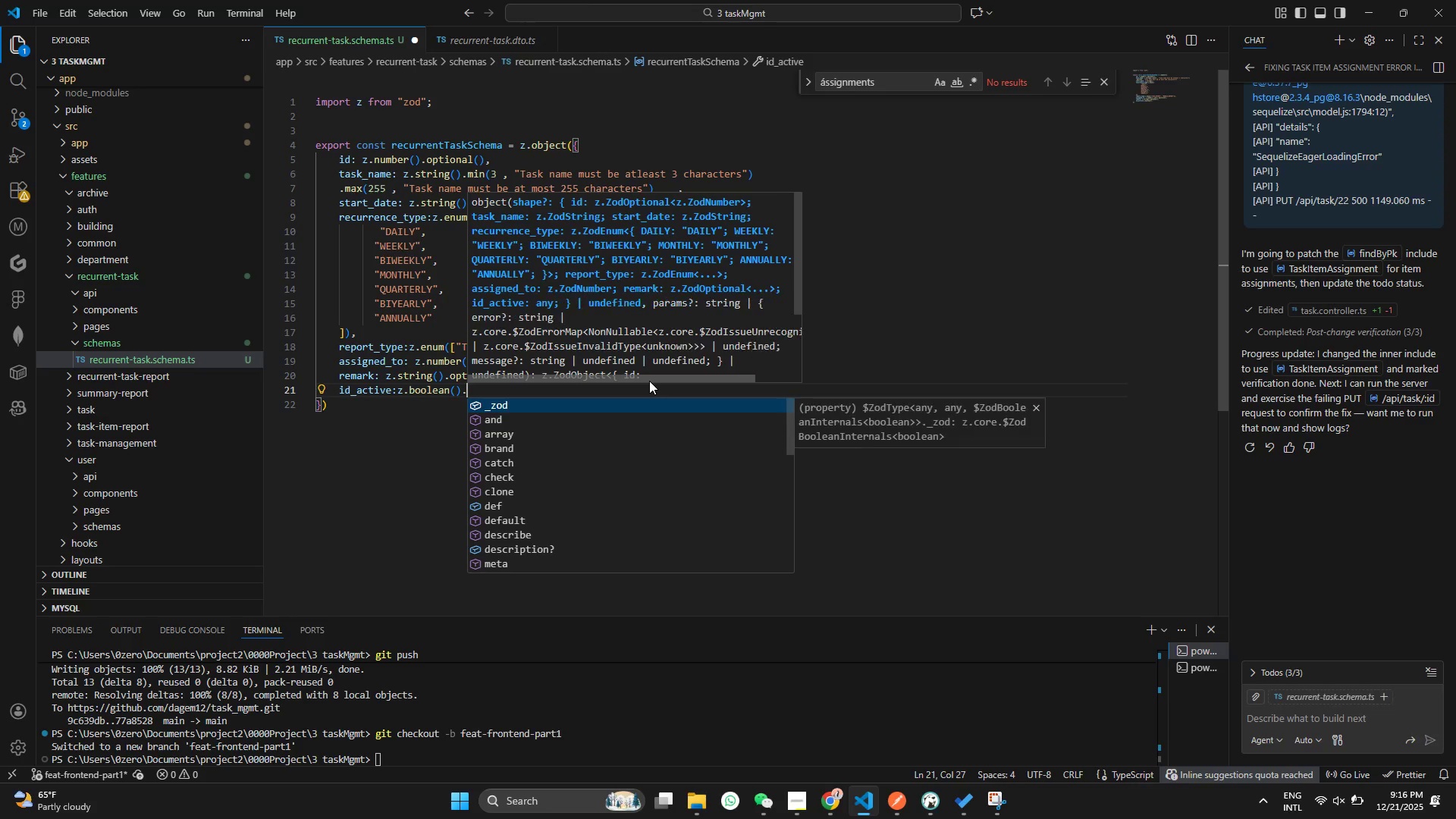 
type(.op)
 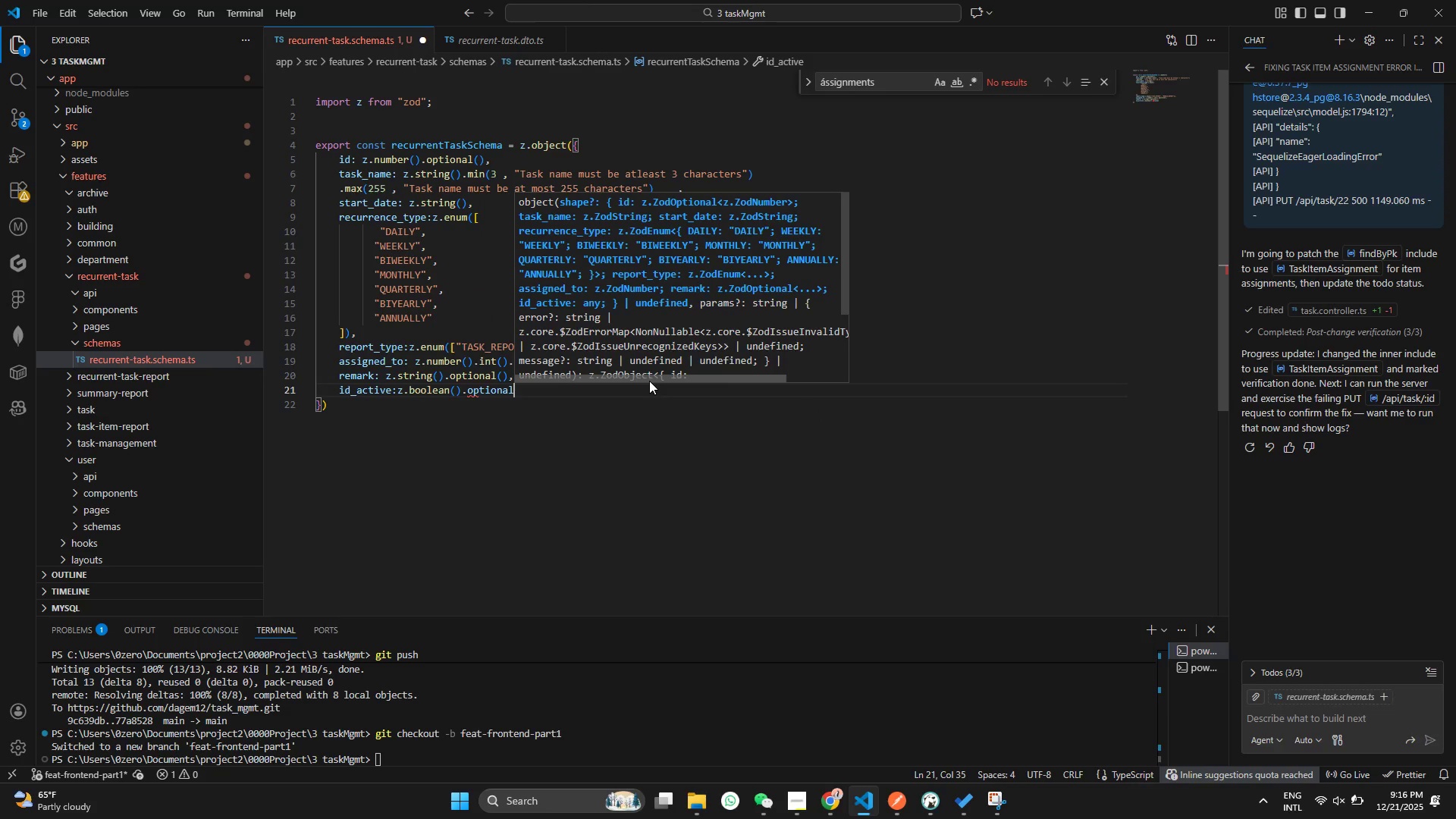 
key(Enter)
 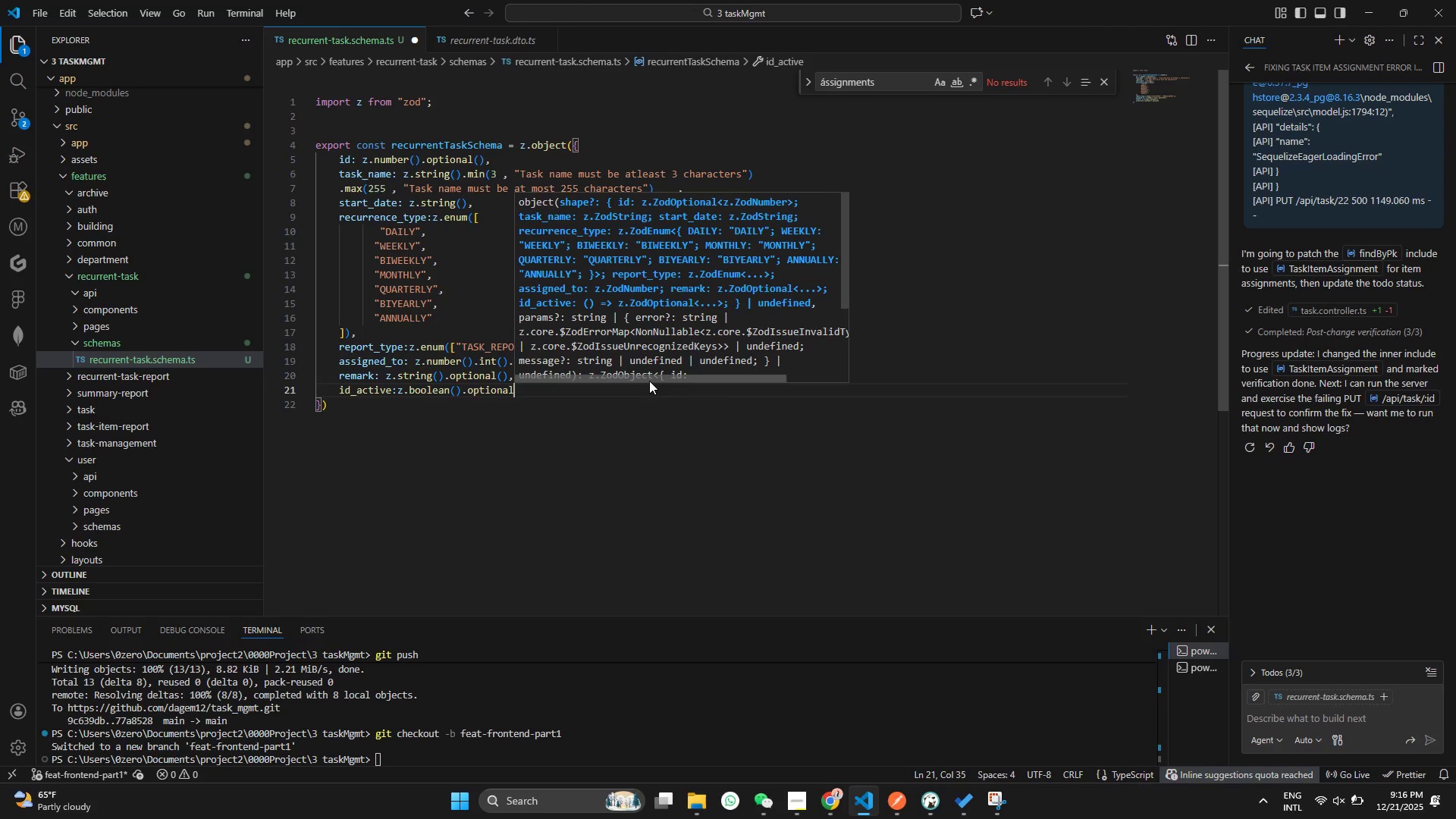 
hold_key(key=ShiftRight, duration=0.56)
 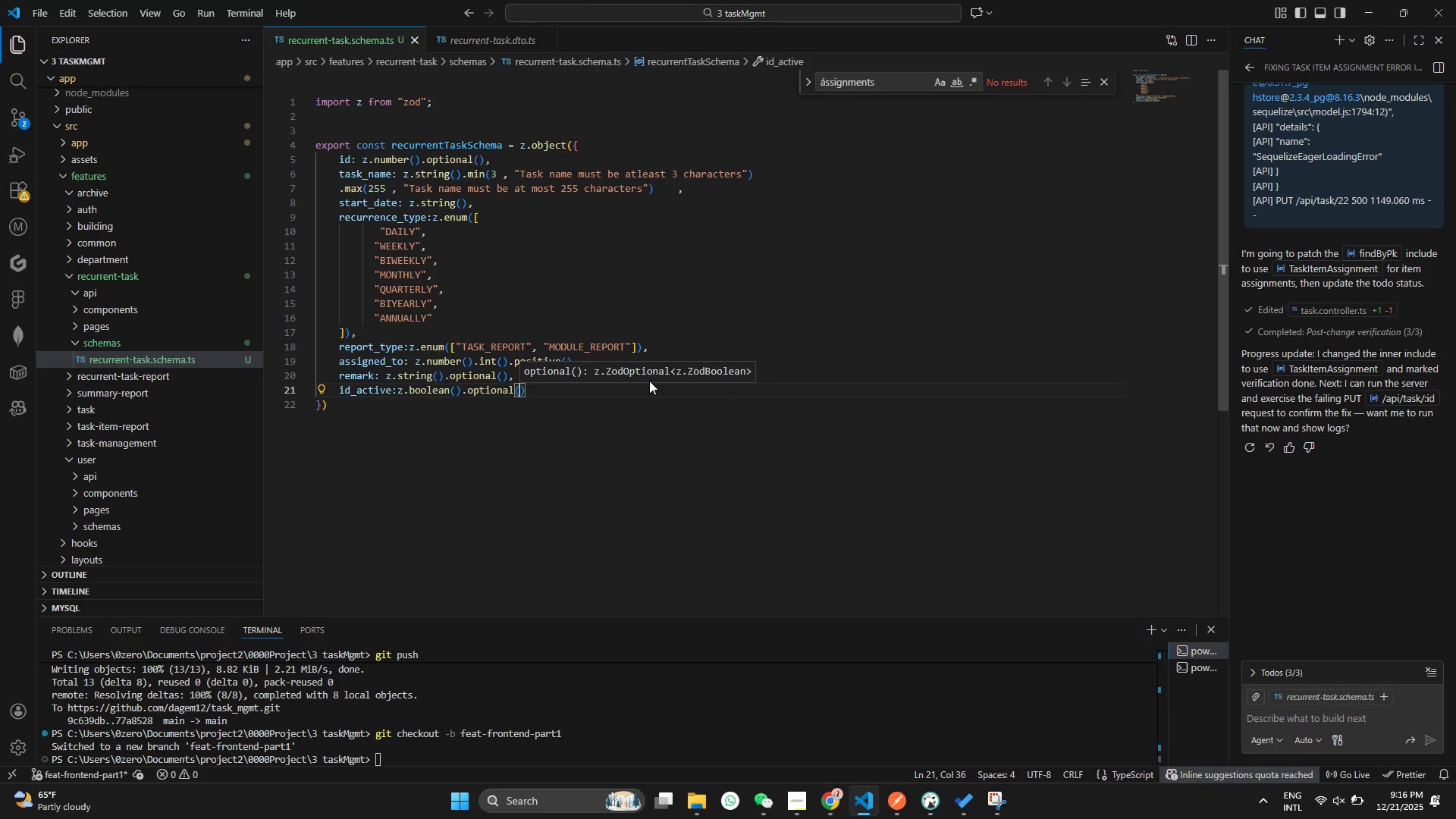 
key(9)
 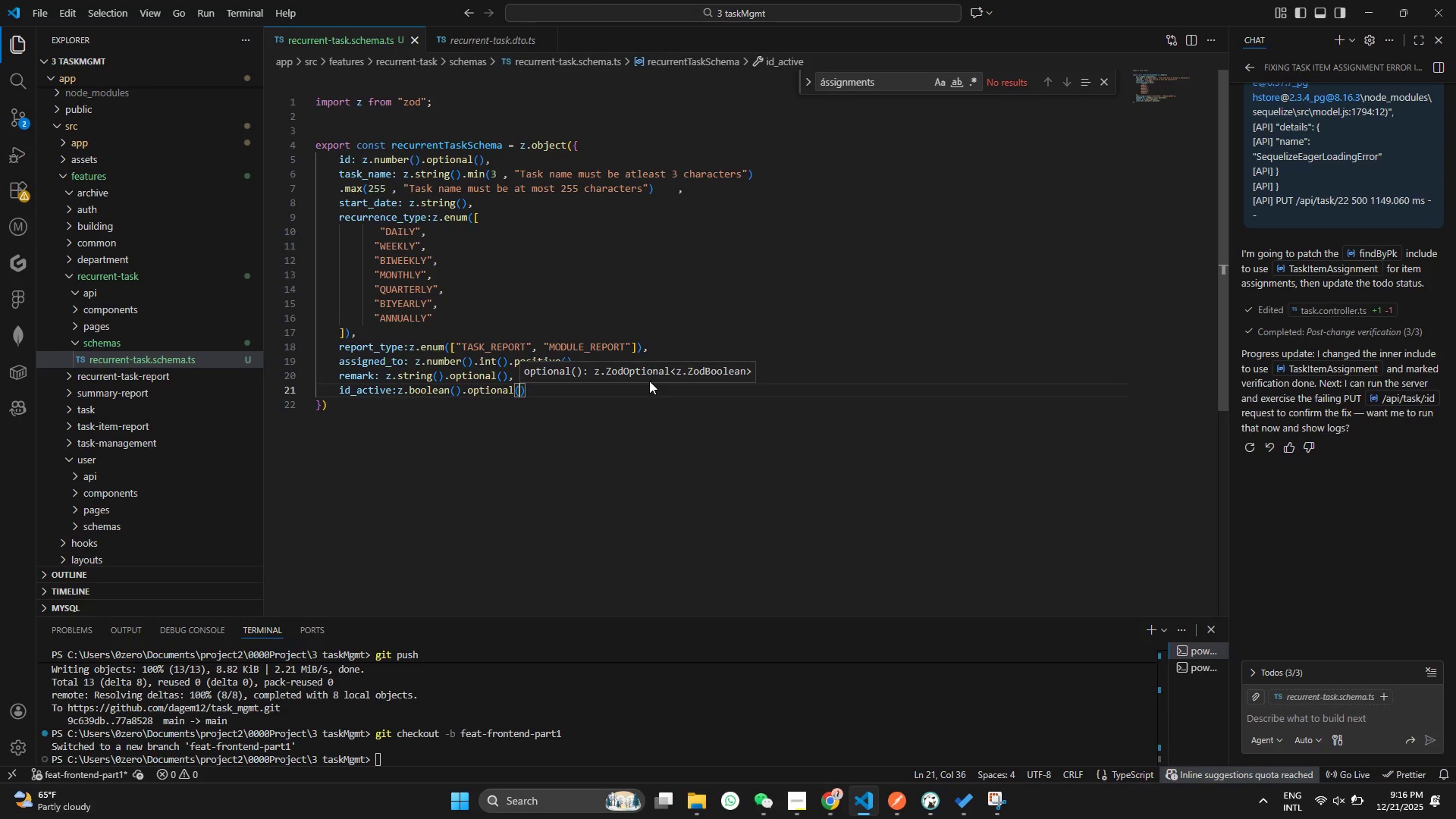 
key(Control+S)
 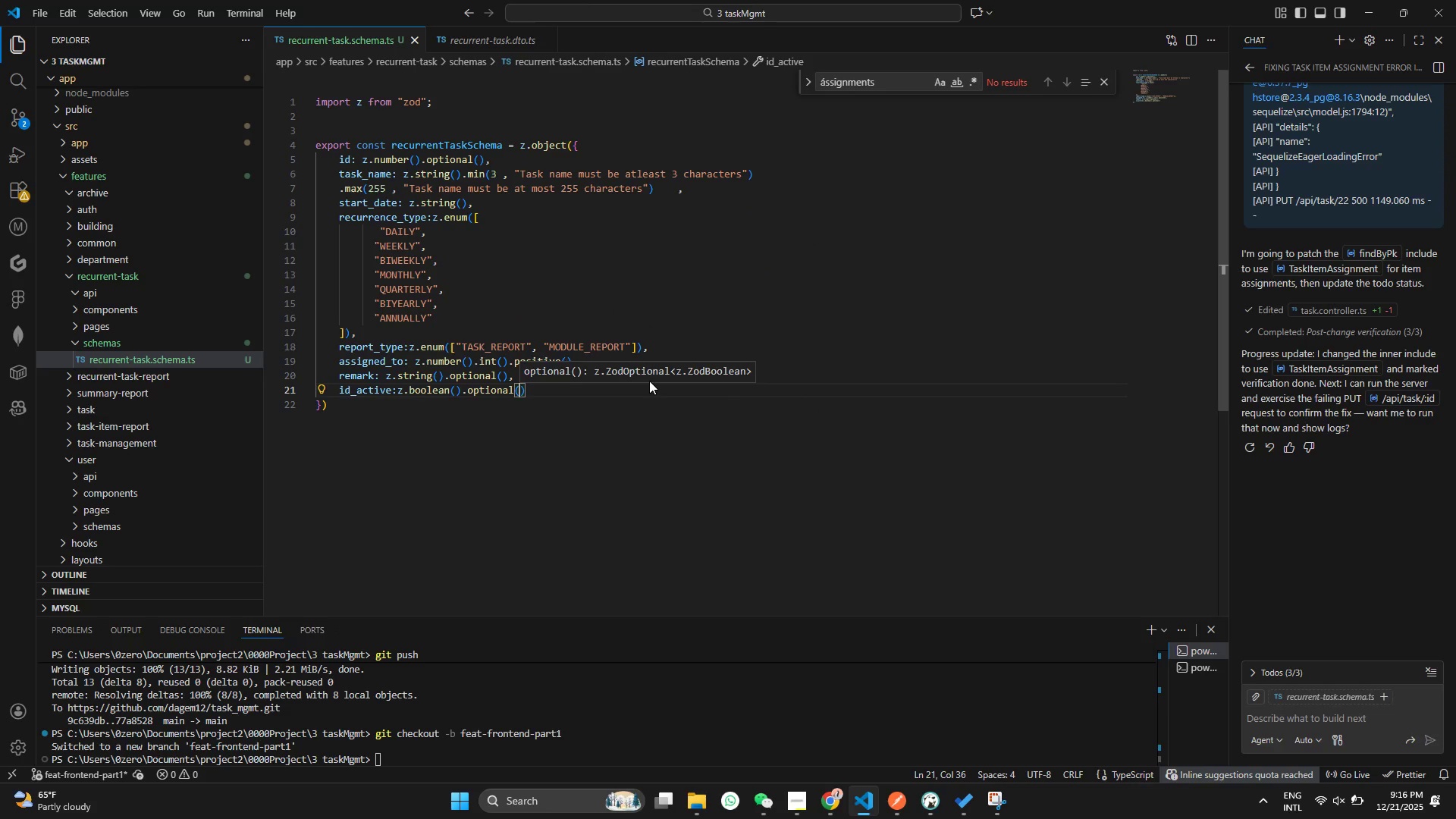 
key(ArrowDown)
 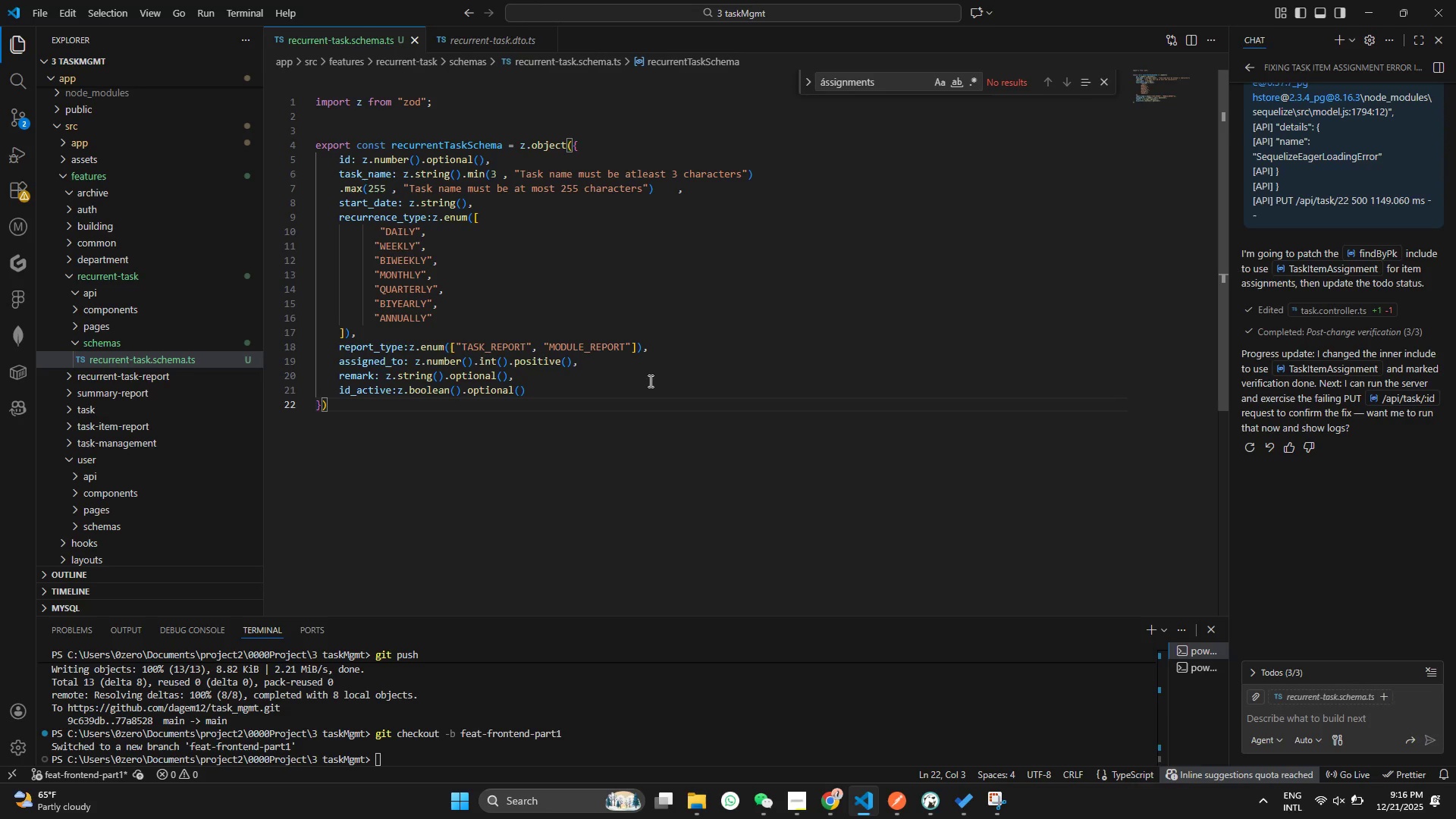 
key(Semicolon)
 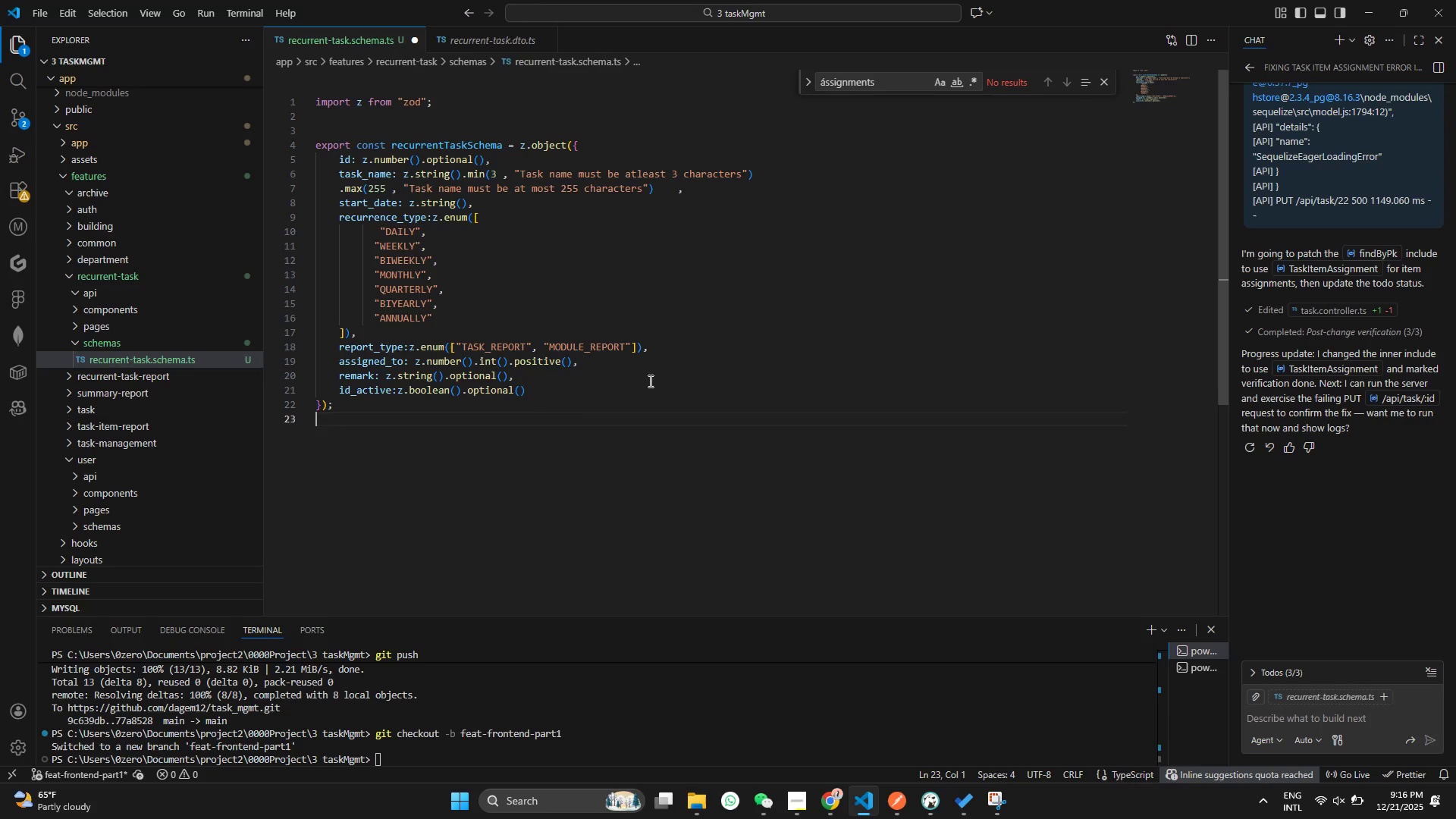 
key(Enter)
 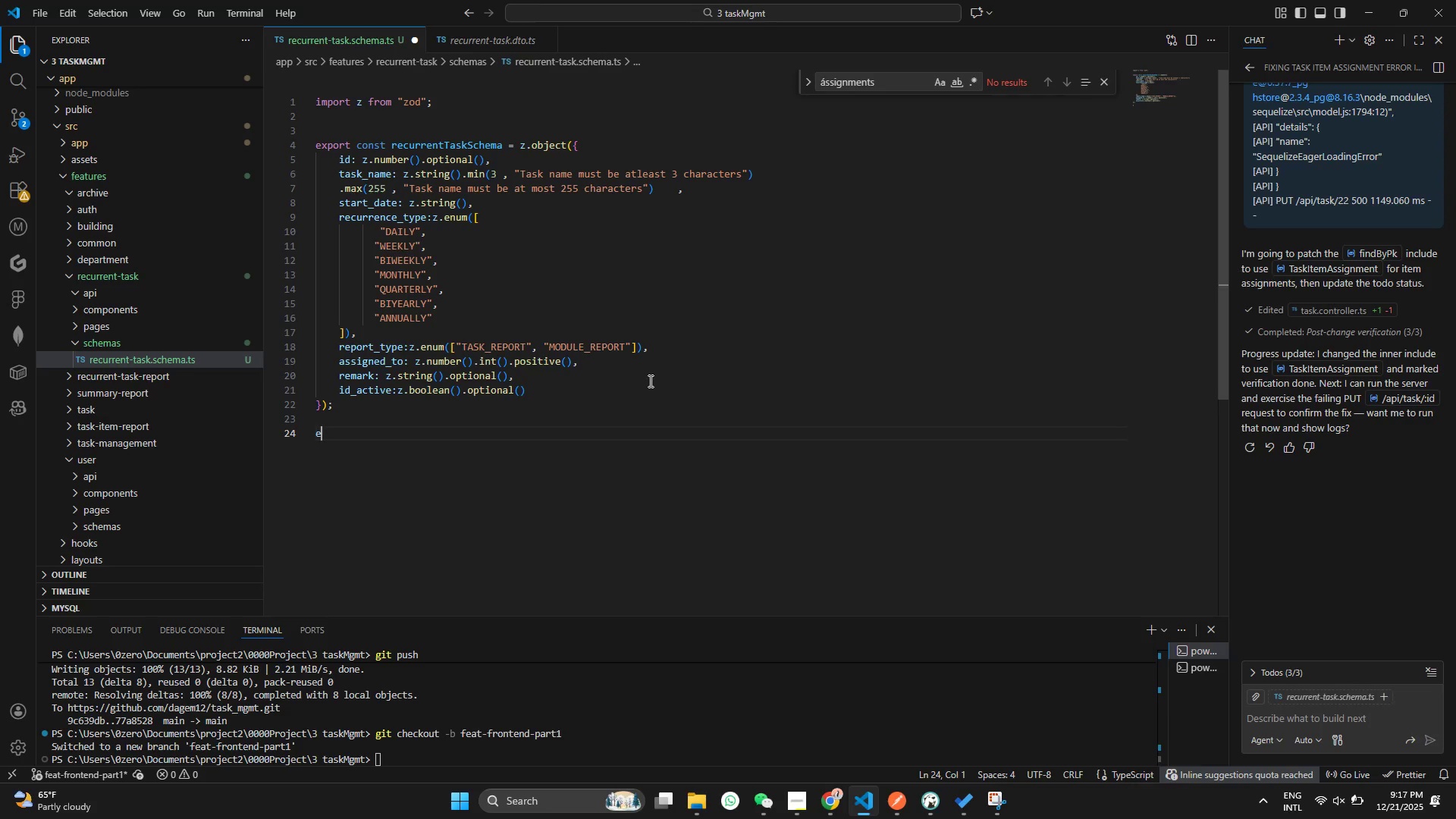 
key(Enter)
 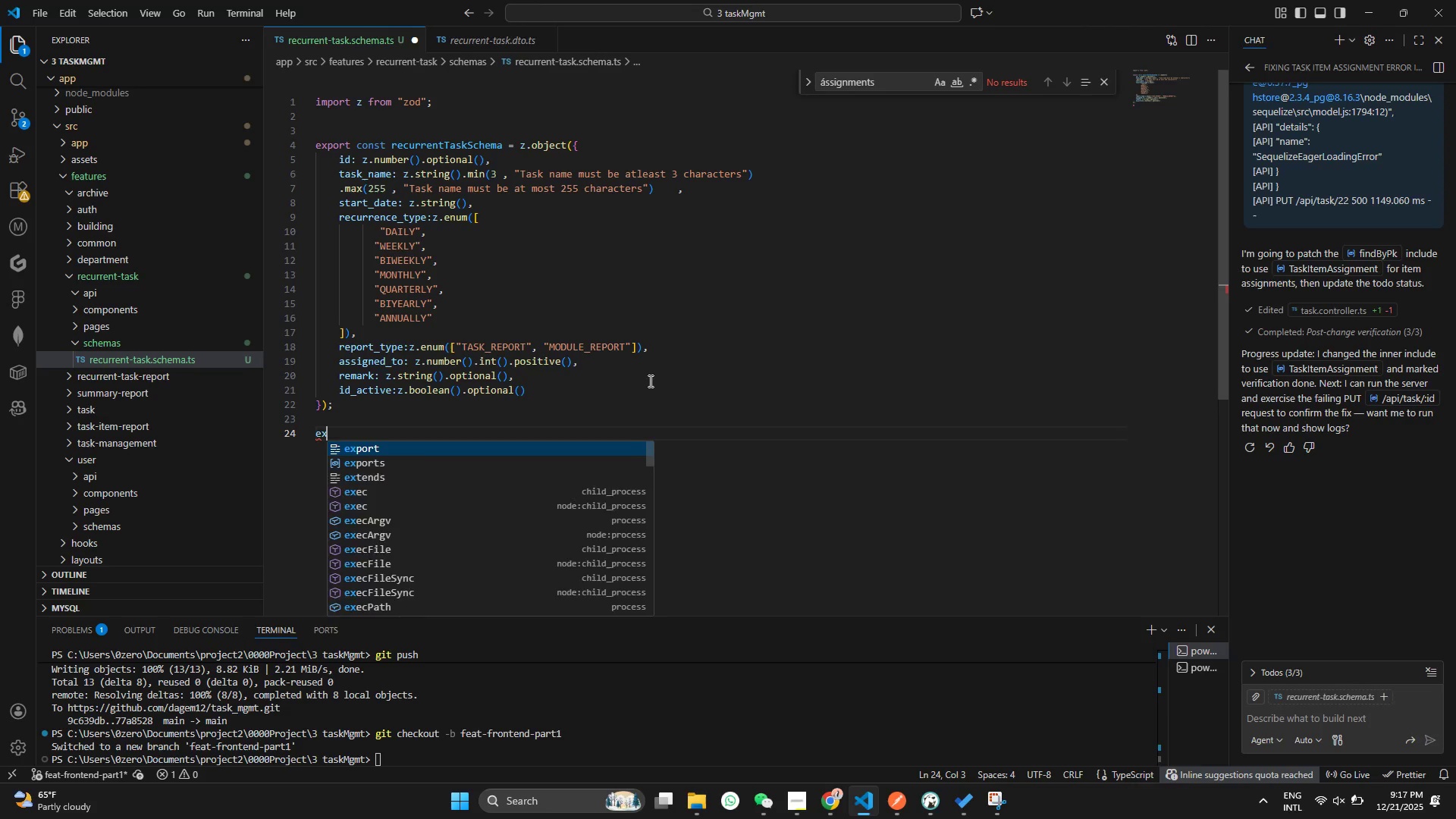 
type(exot RecrrntTask = z.nt===)
key(Backspace)
key(Backspace)
key(Backspace)
key(Backspace)
type(fer)
 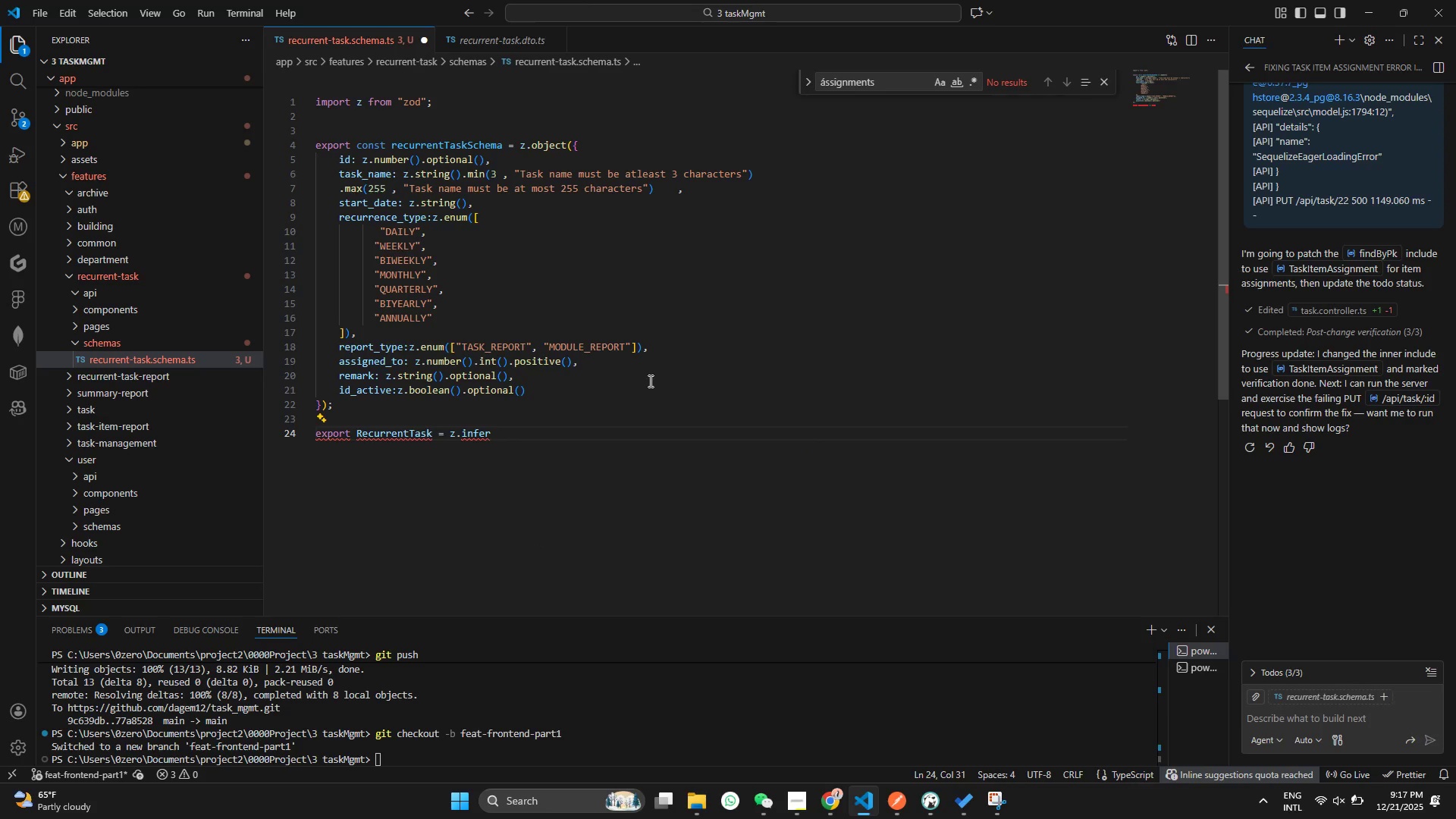 
hold_key(key=P, duration=21.7)
 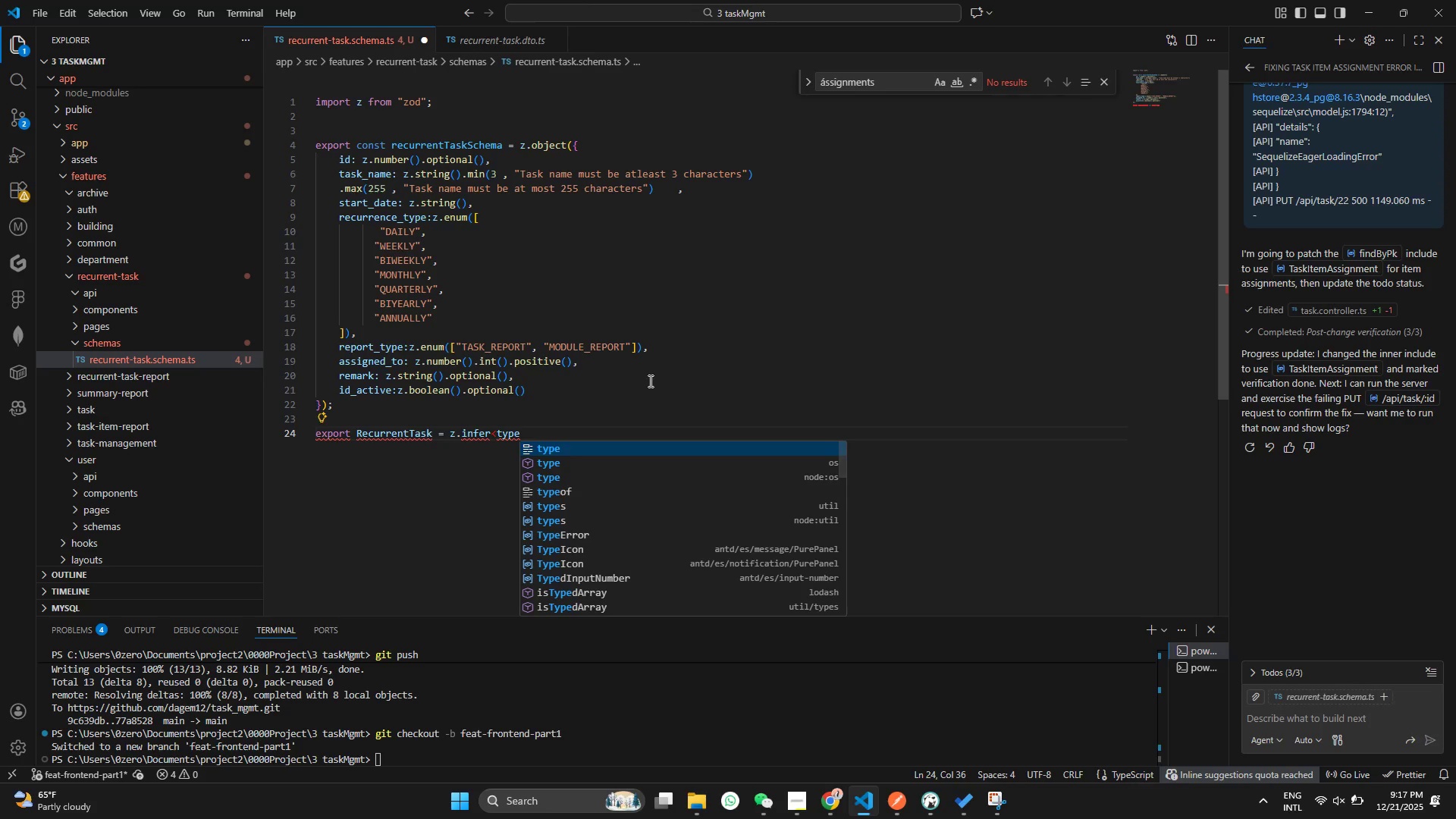 
hold_key(key=U, duration=23.52)
 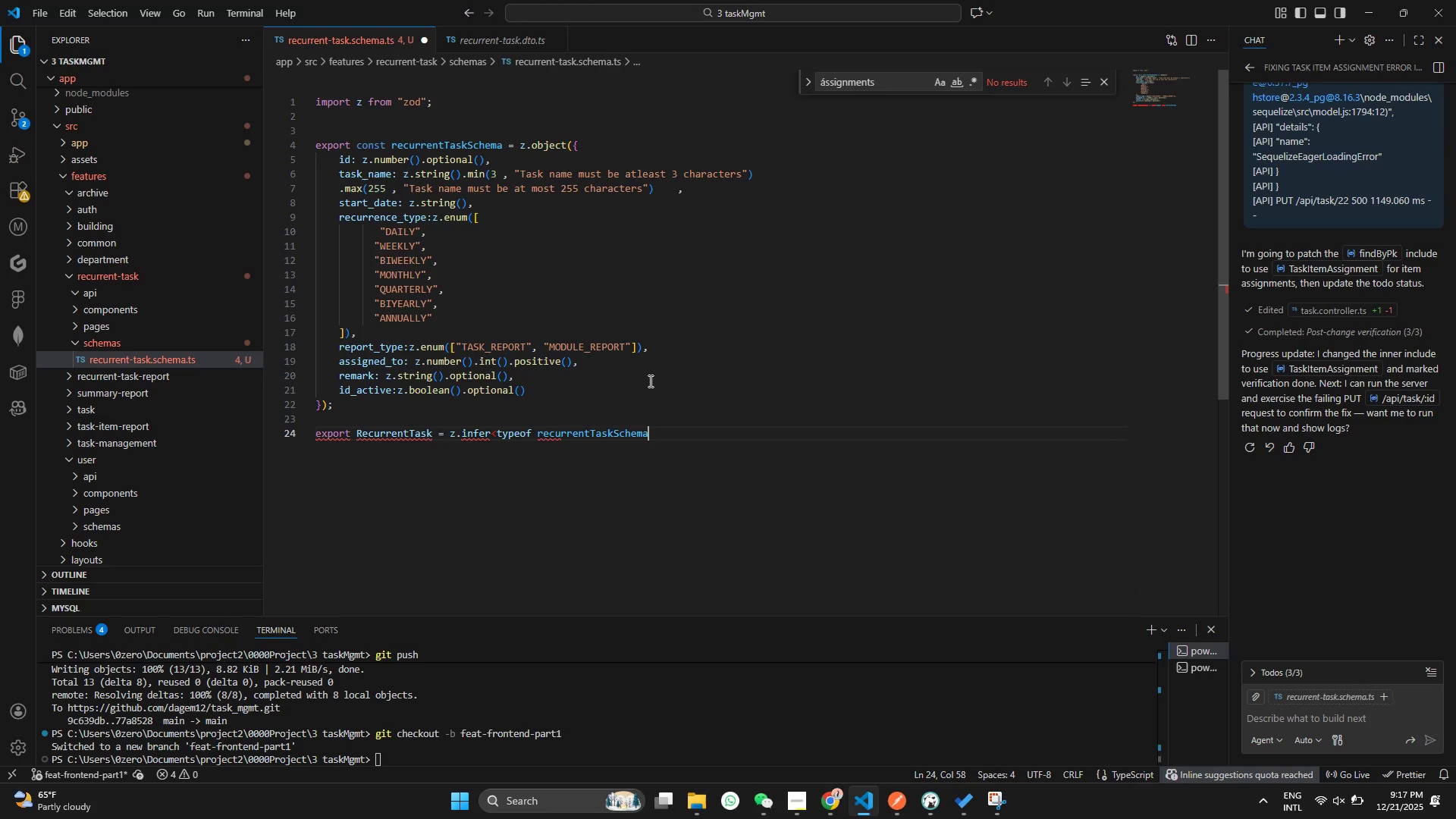 
type(<tye)
 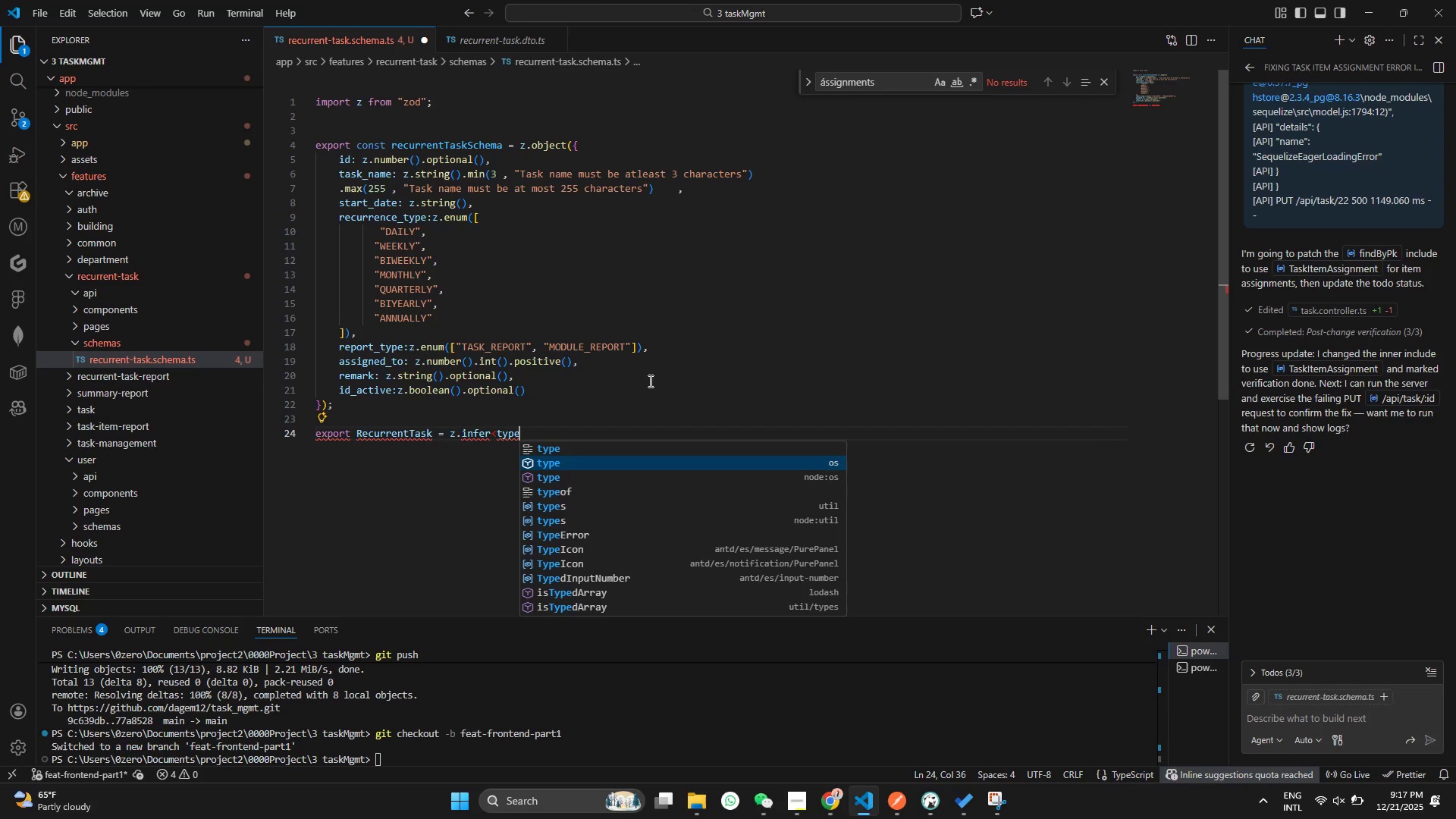 
key(ArrowDown)
 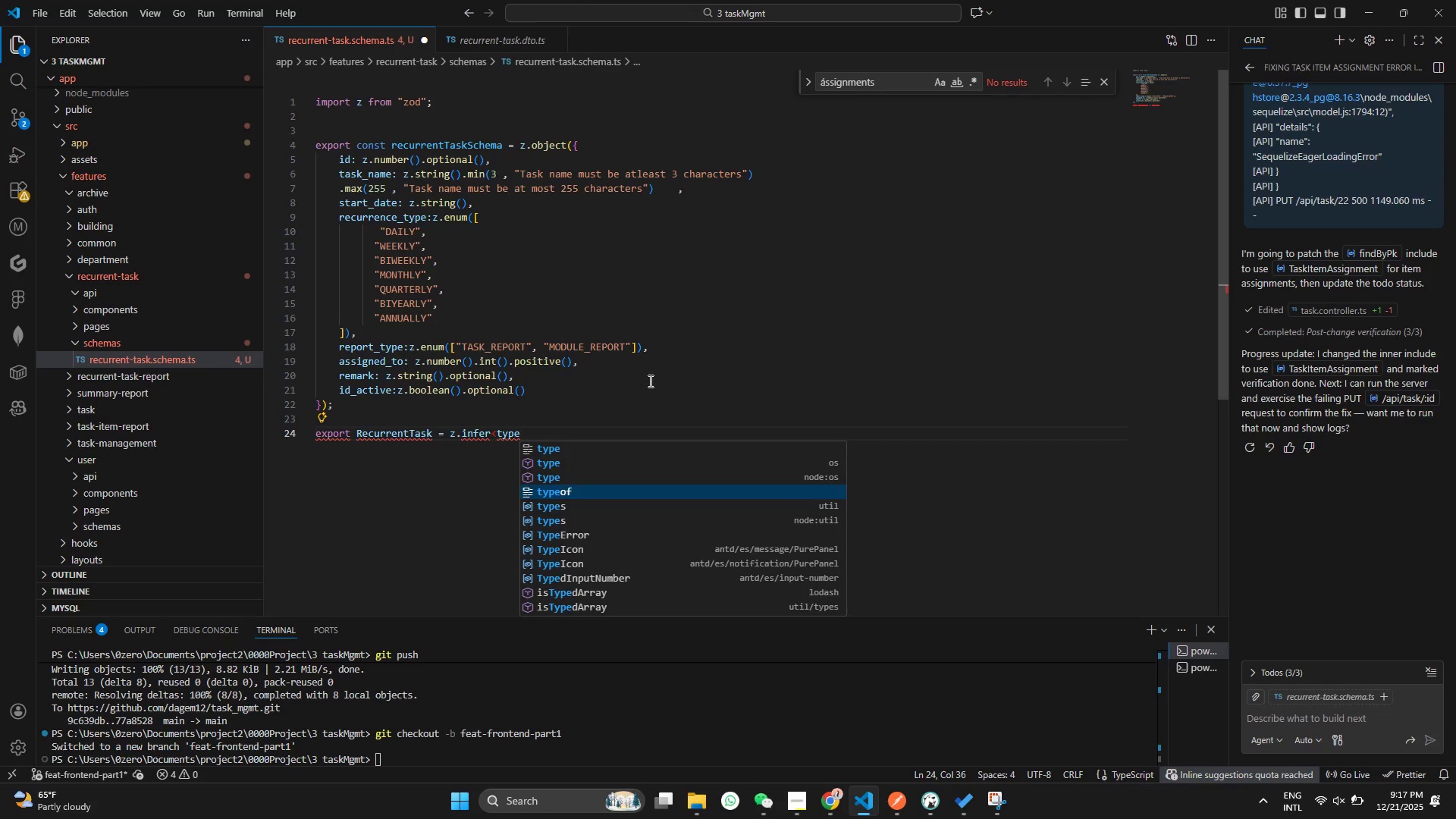 
key(ArrowDown)
 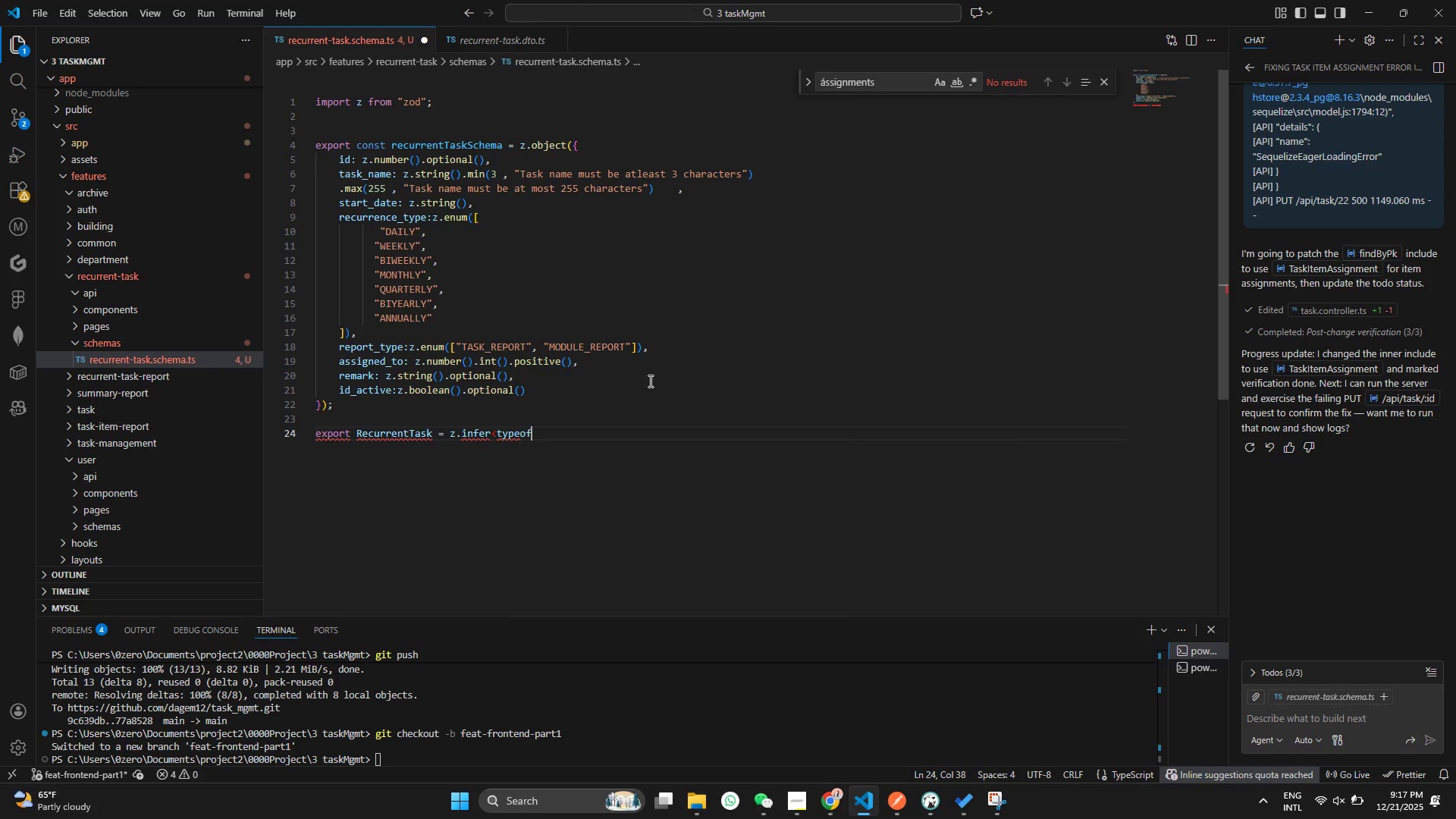 
key(ArrowDown)
 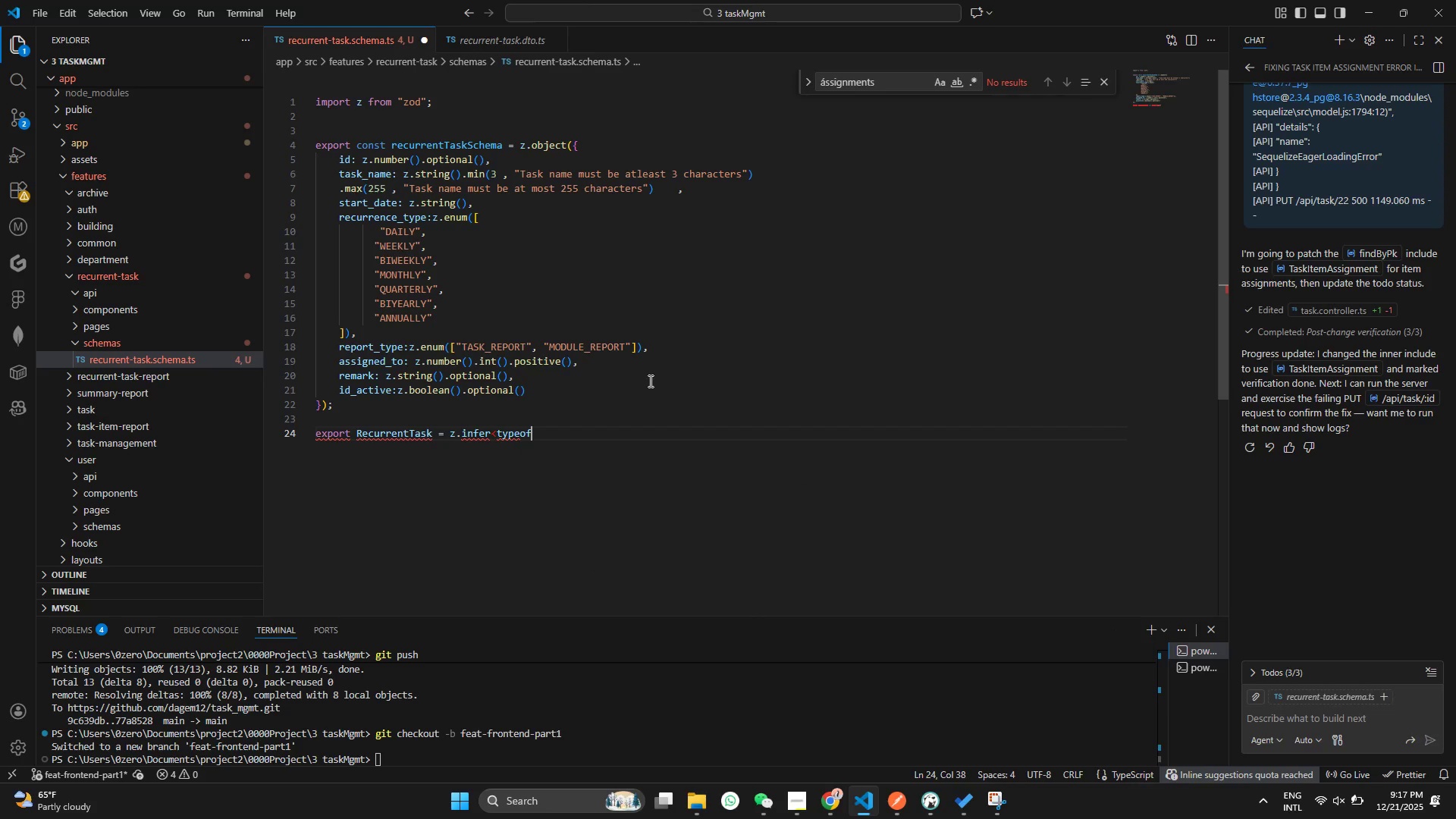 
key(Enter)
 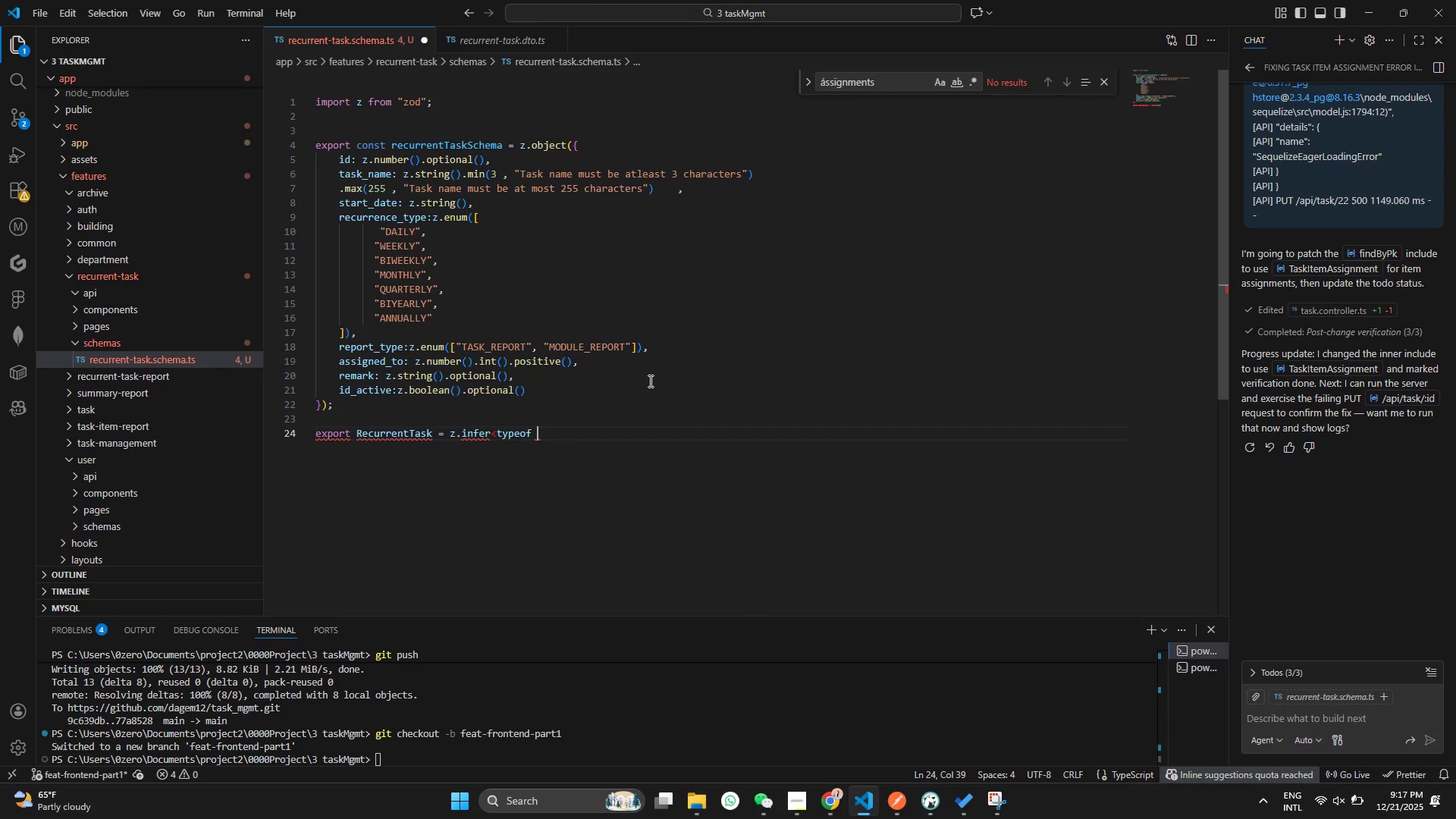 
type( rec)
 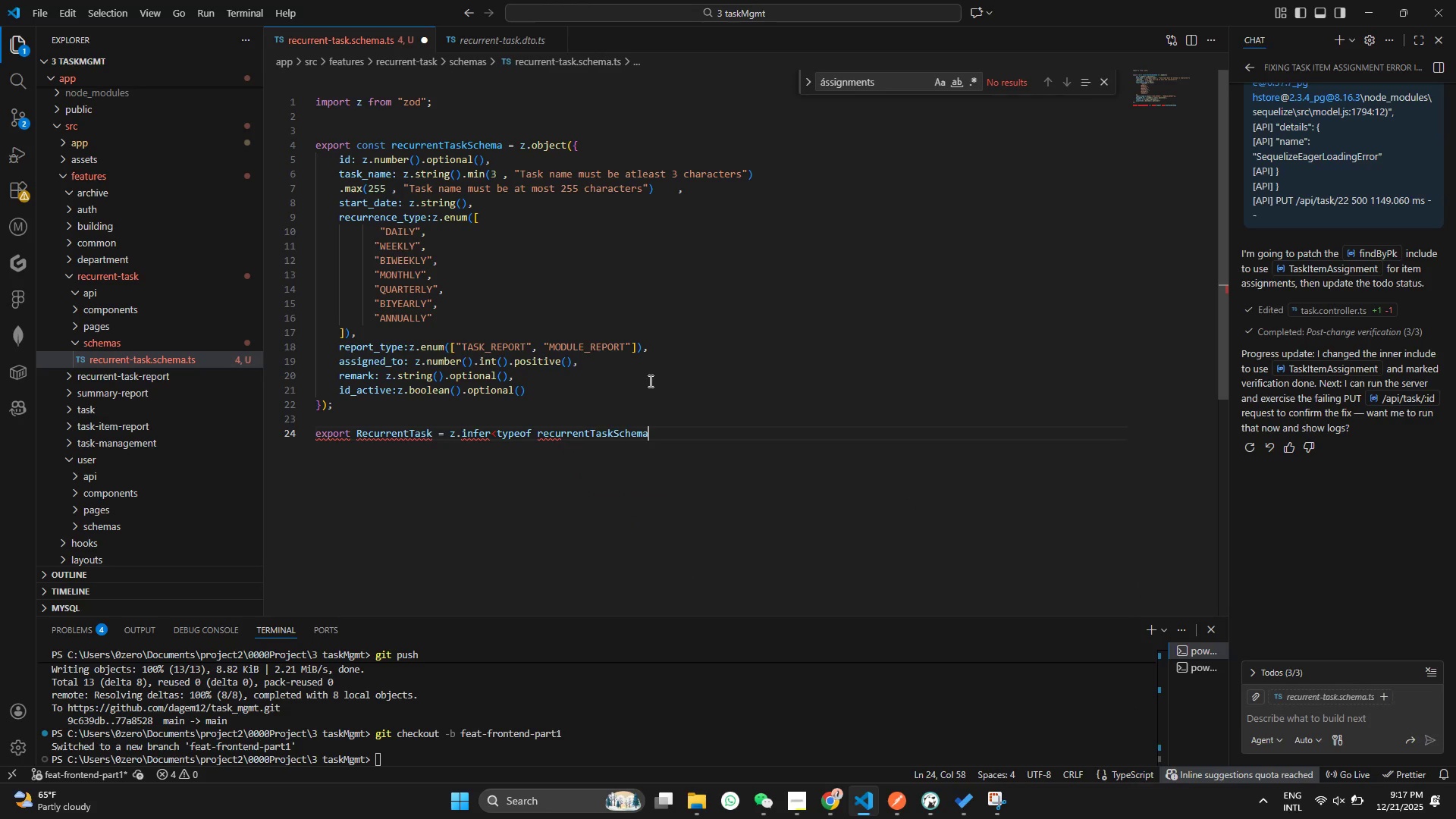 
key(Enter)
 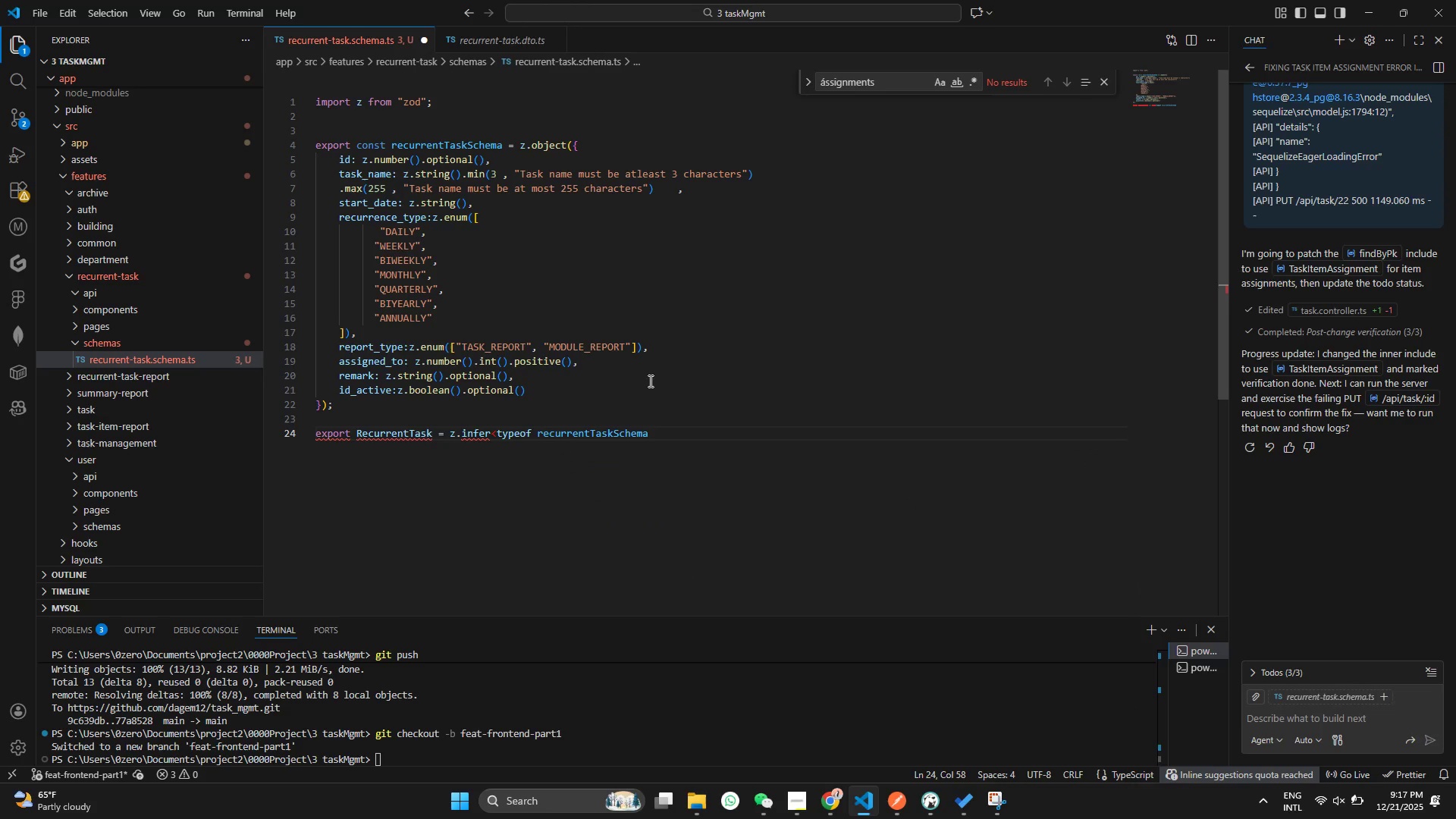 
hold_key(key=ShiftRight, duration=0.36)
 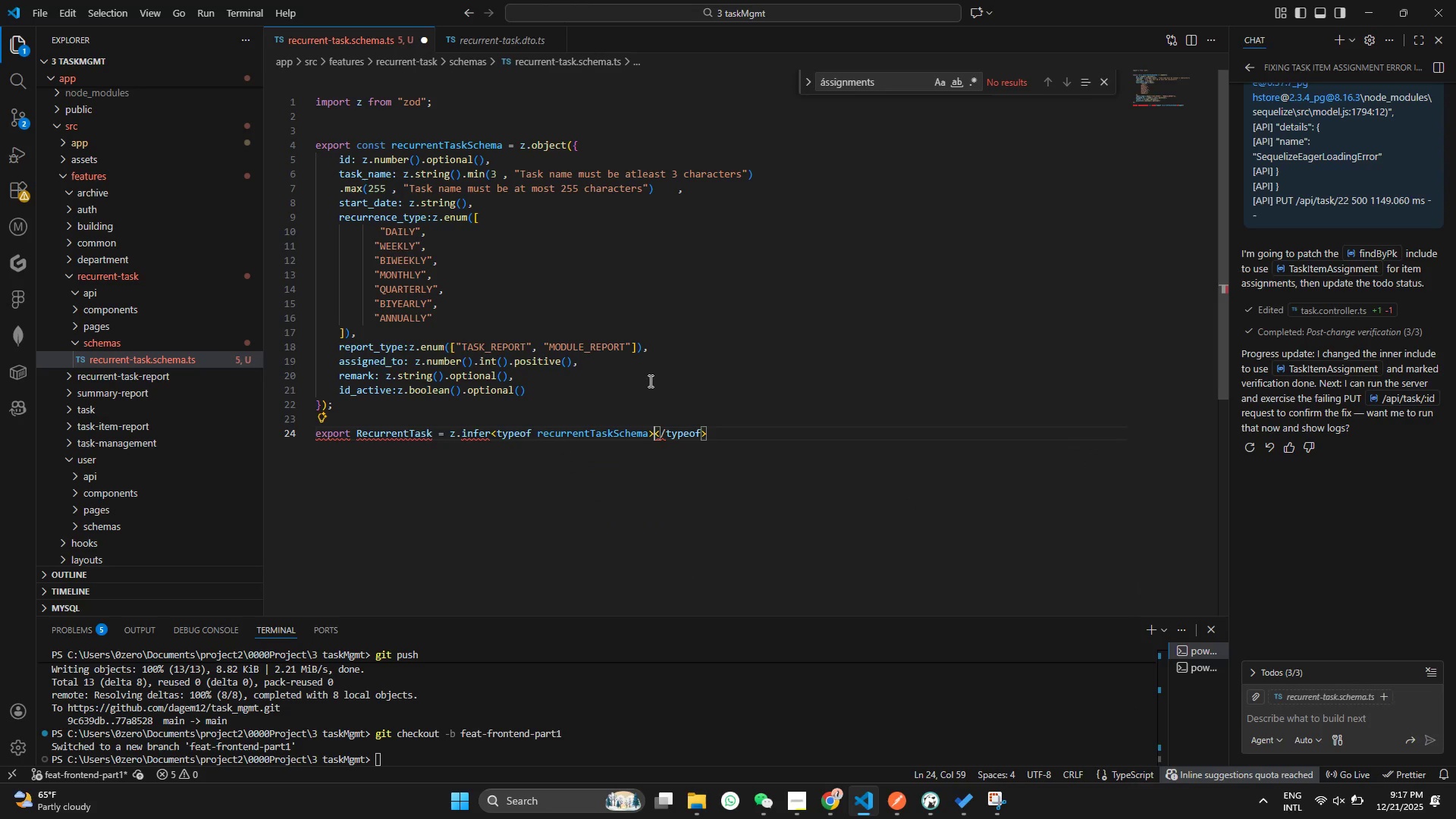 
key(Delete)
 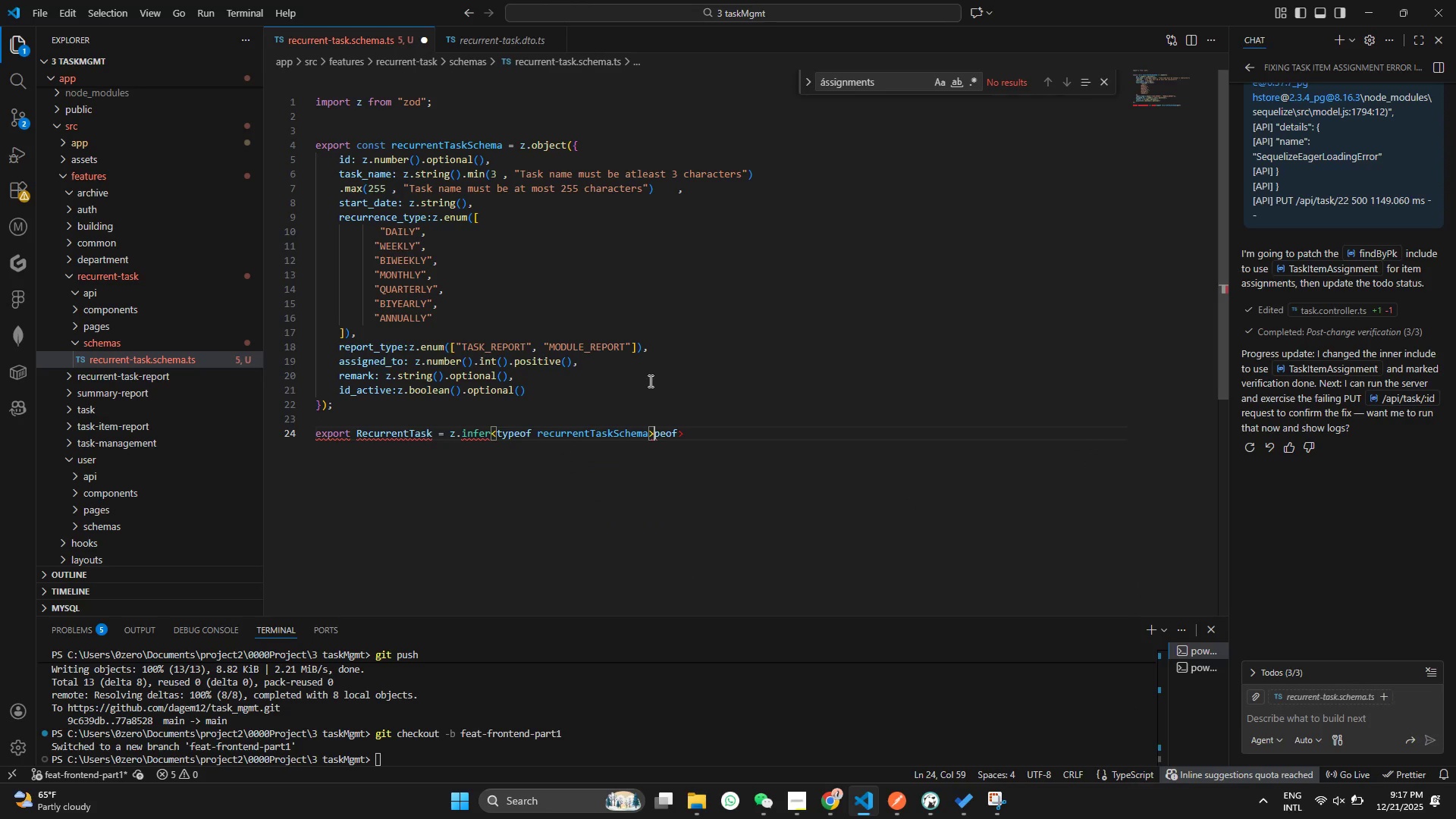 
key(Delete)
 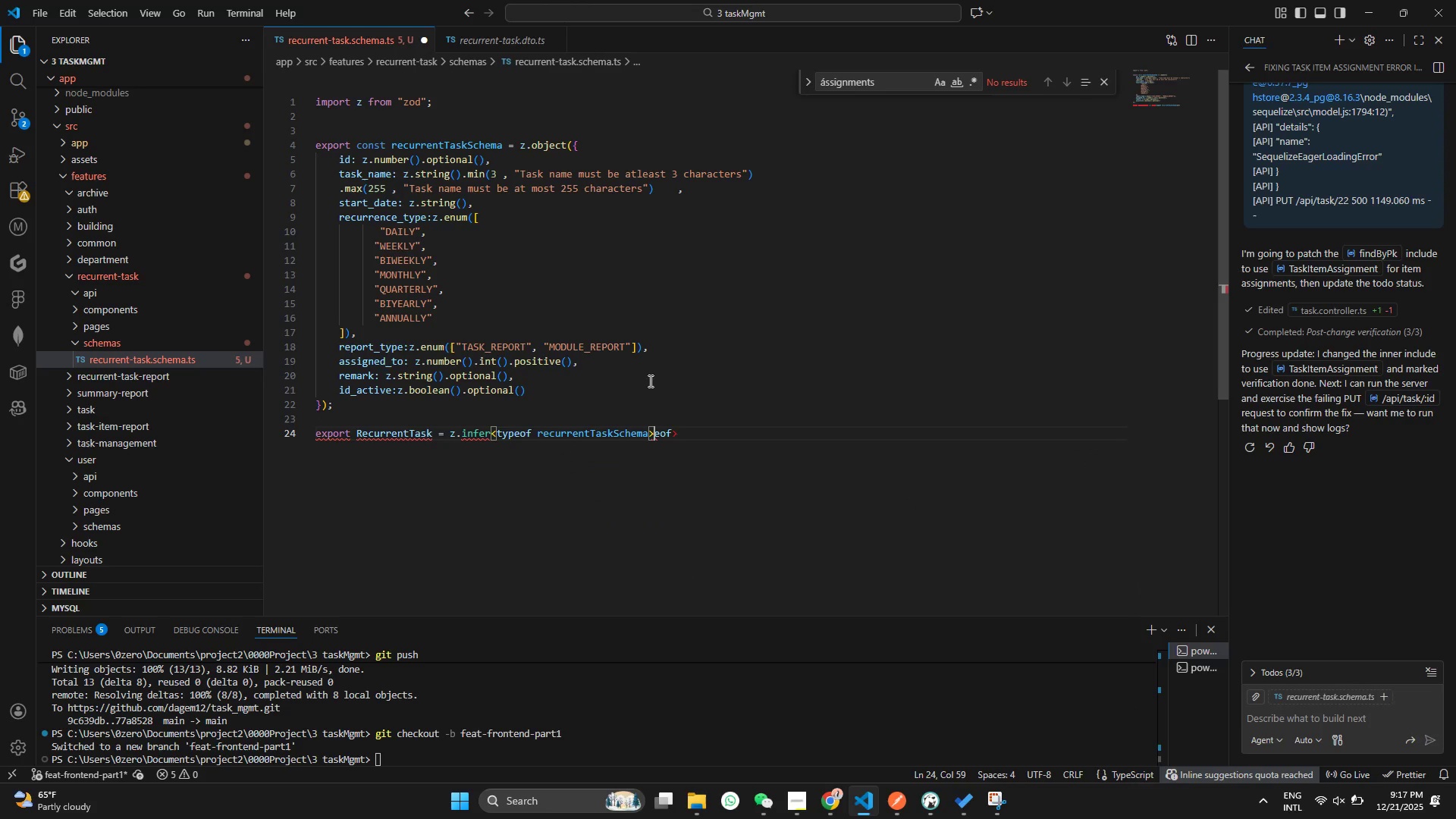 
key(Delete)
 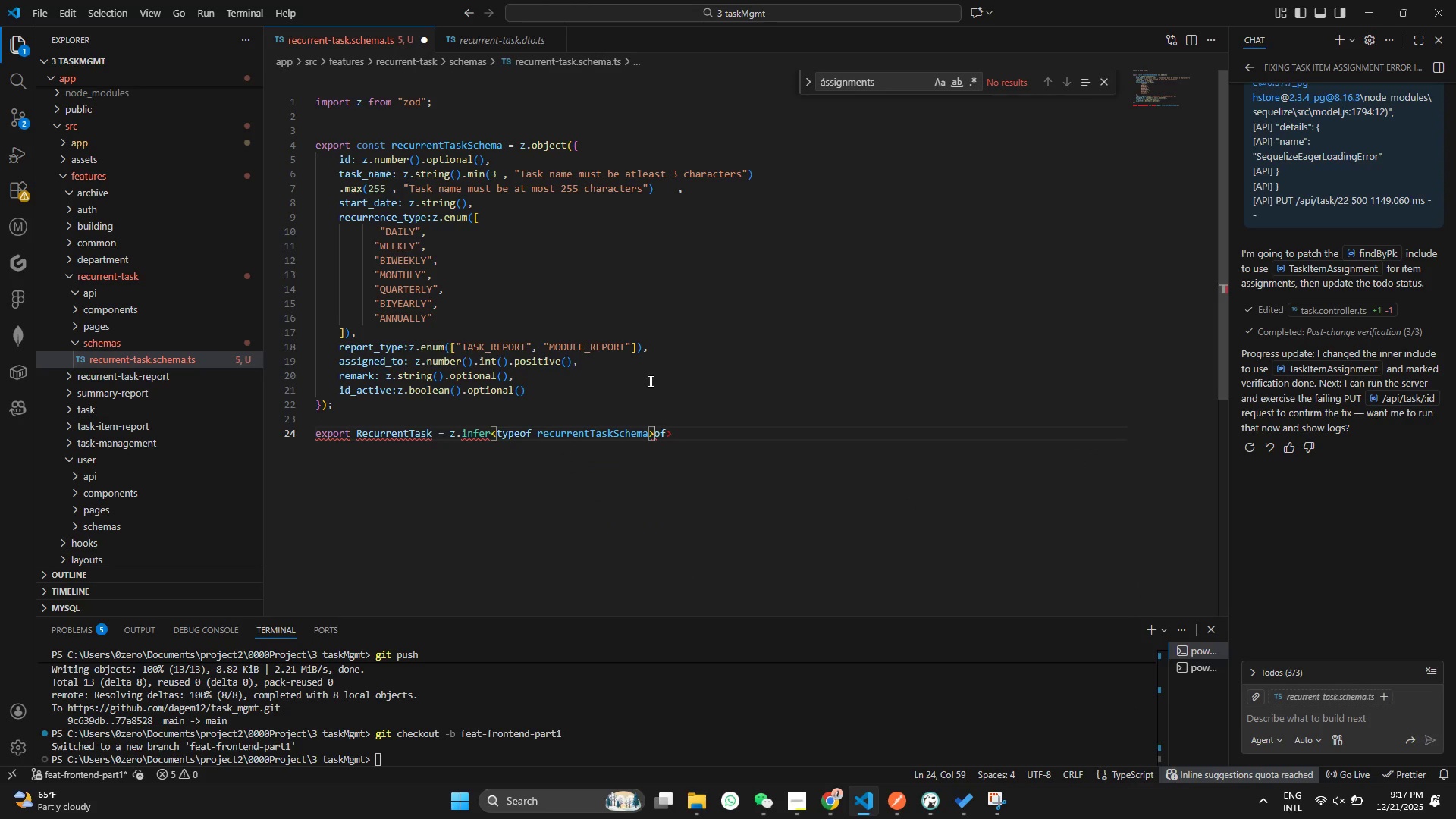 
key(Delete)
 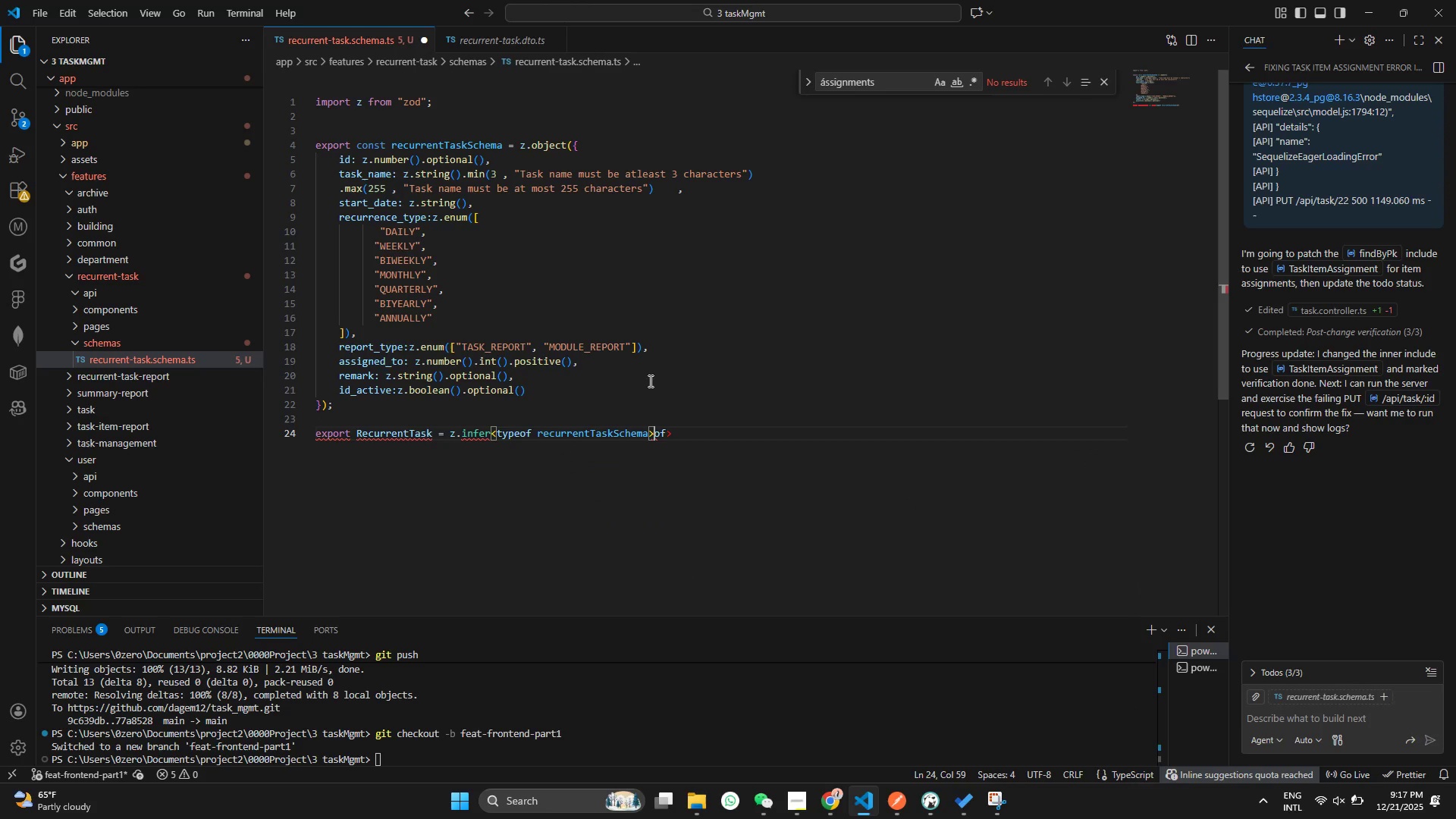 
key(Delete)
 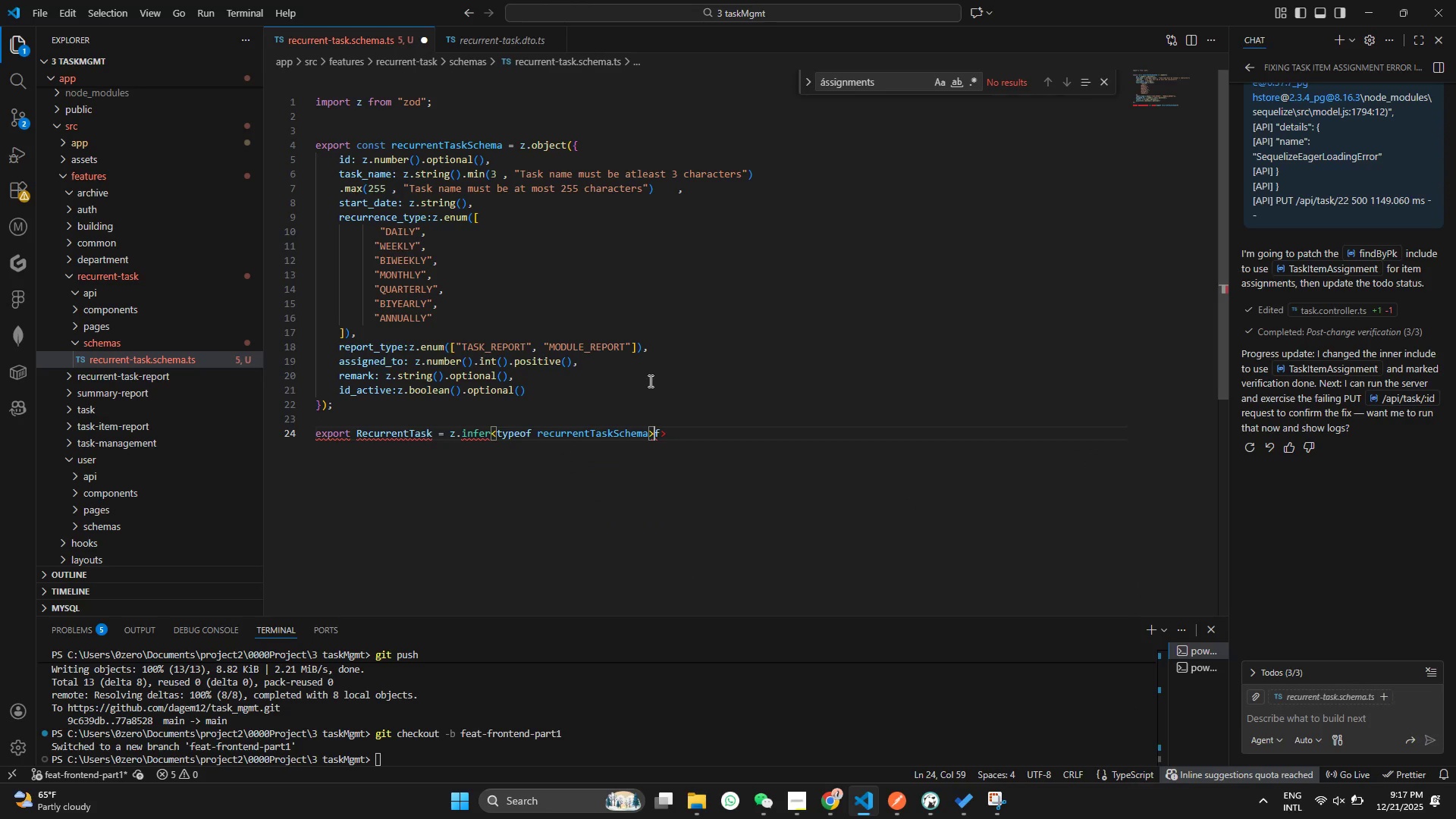 
key(Delete)
 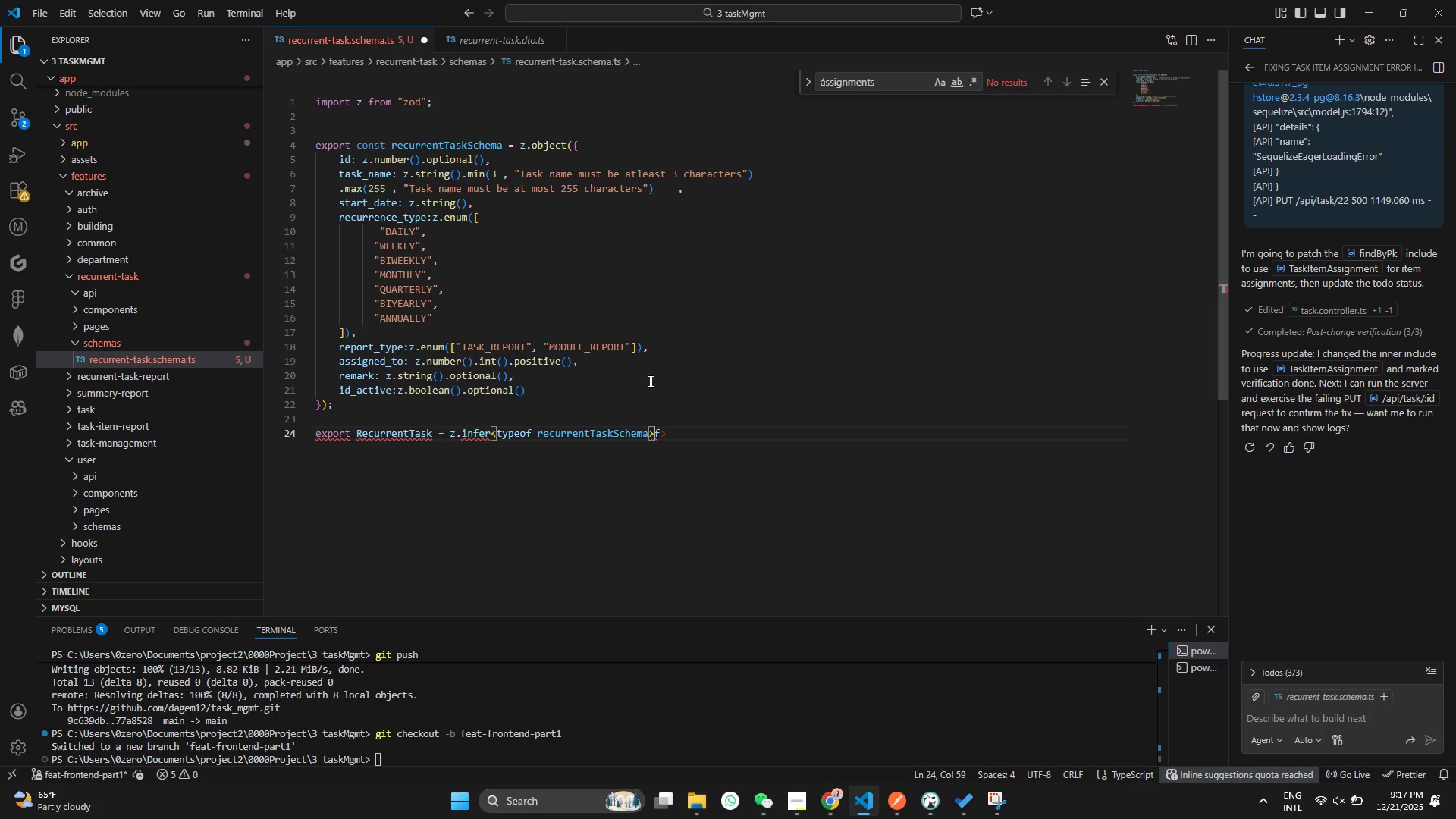 
key(Delete)
 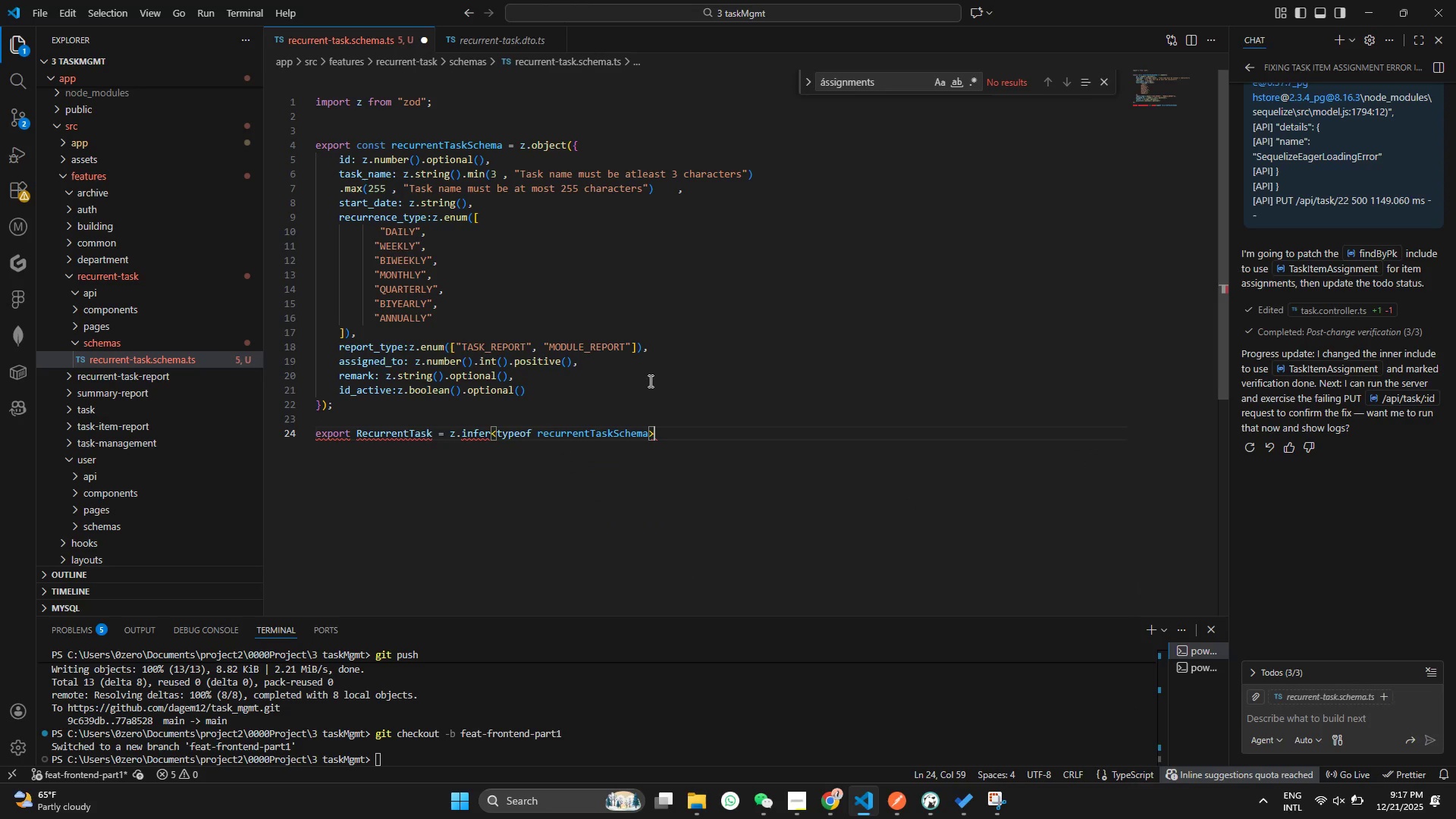 
key(Delete)
 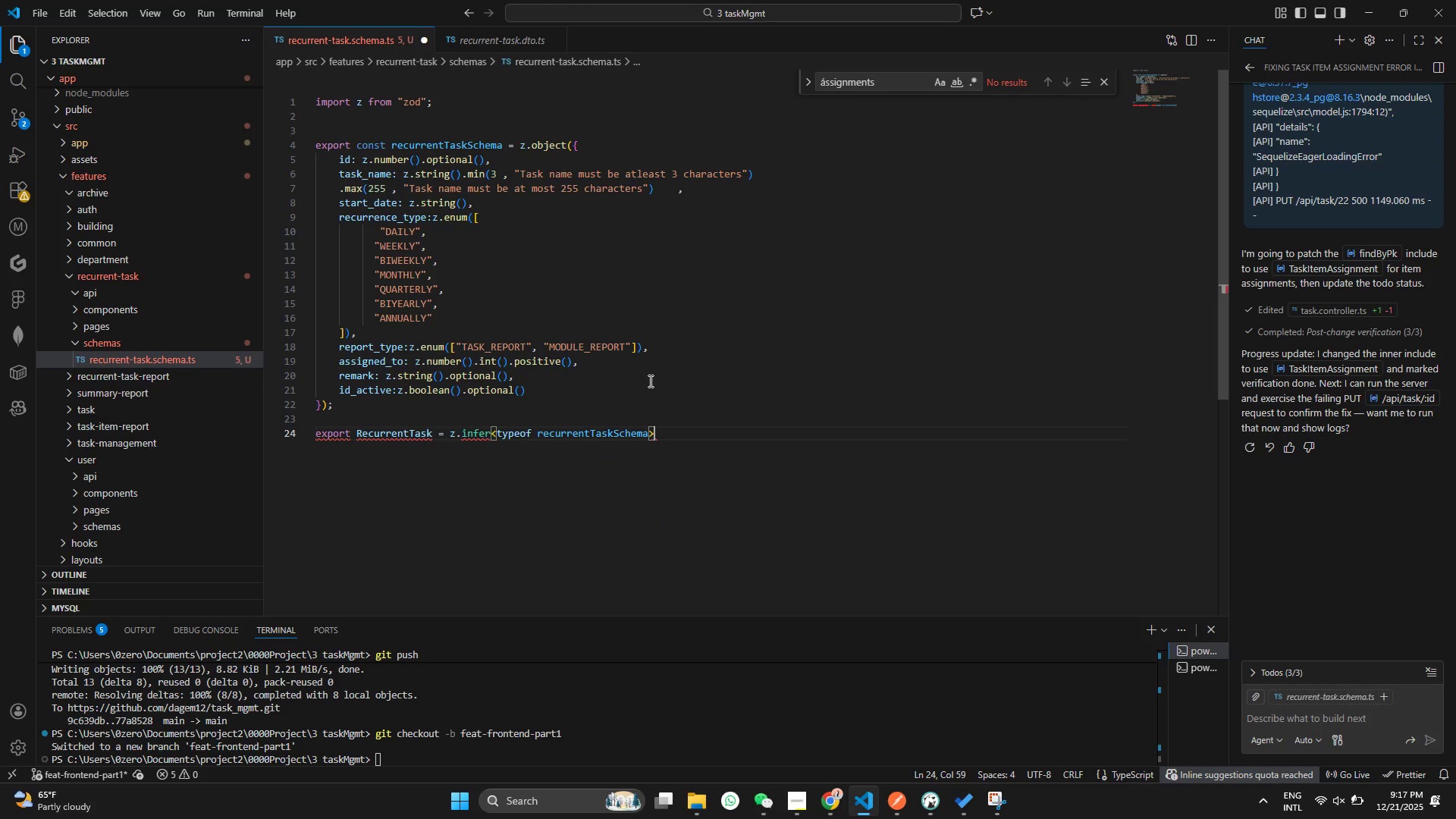 
key(Delete)
 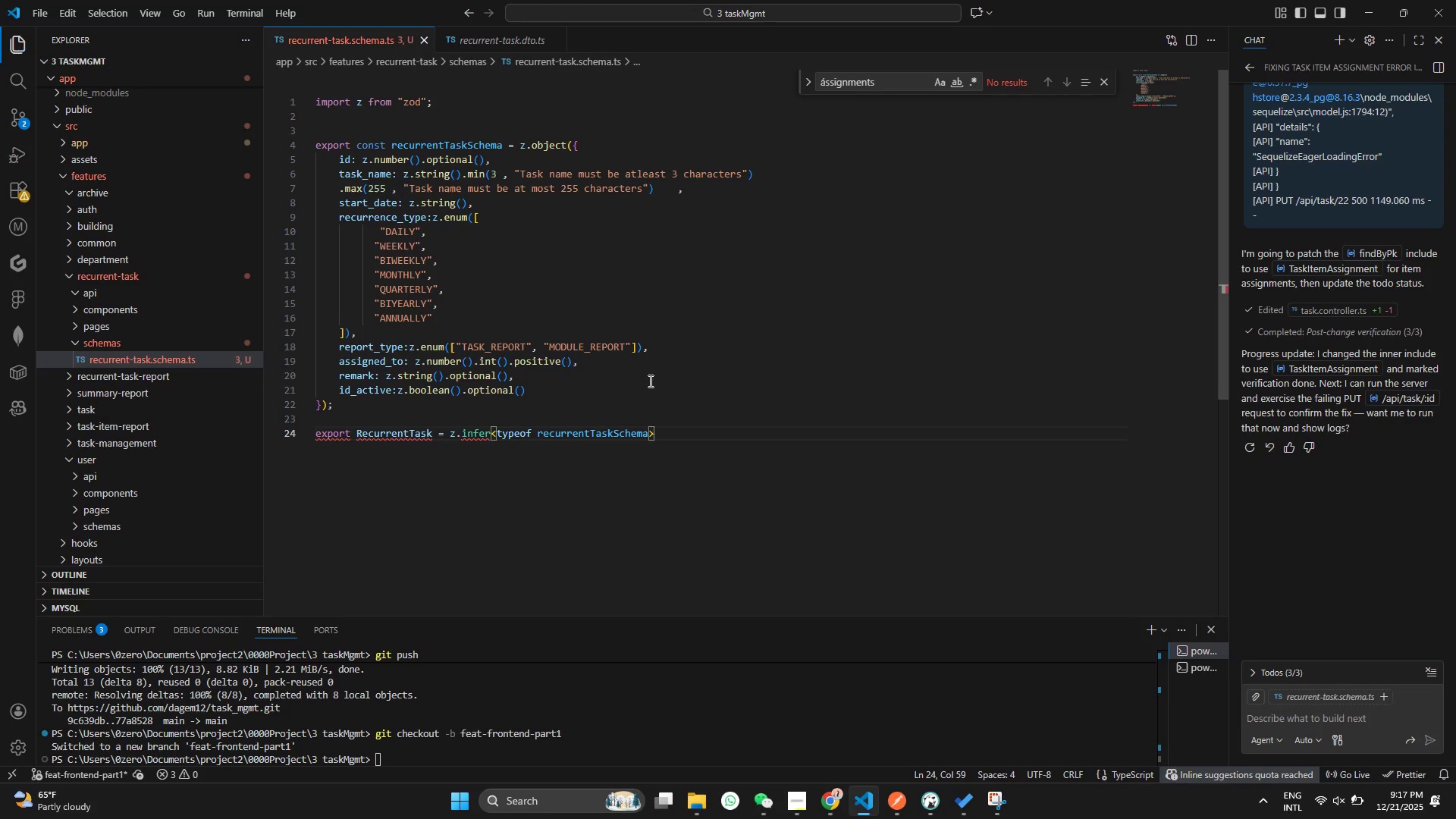 
key(Control+ControlLeft)
 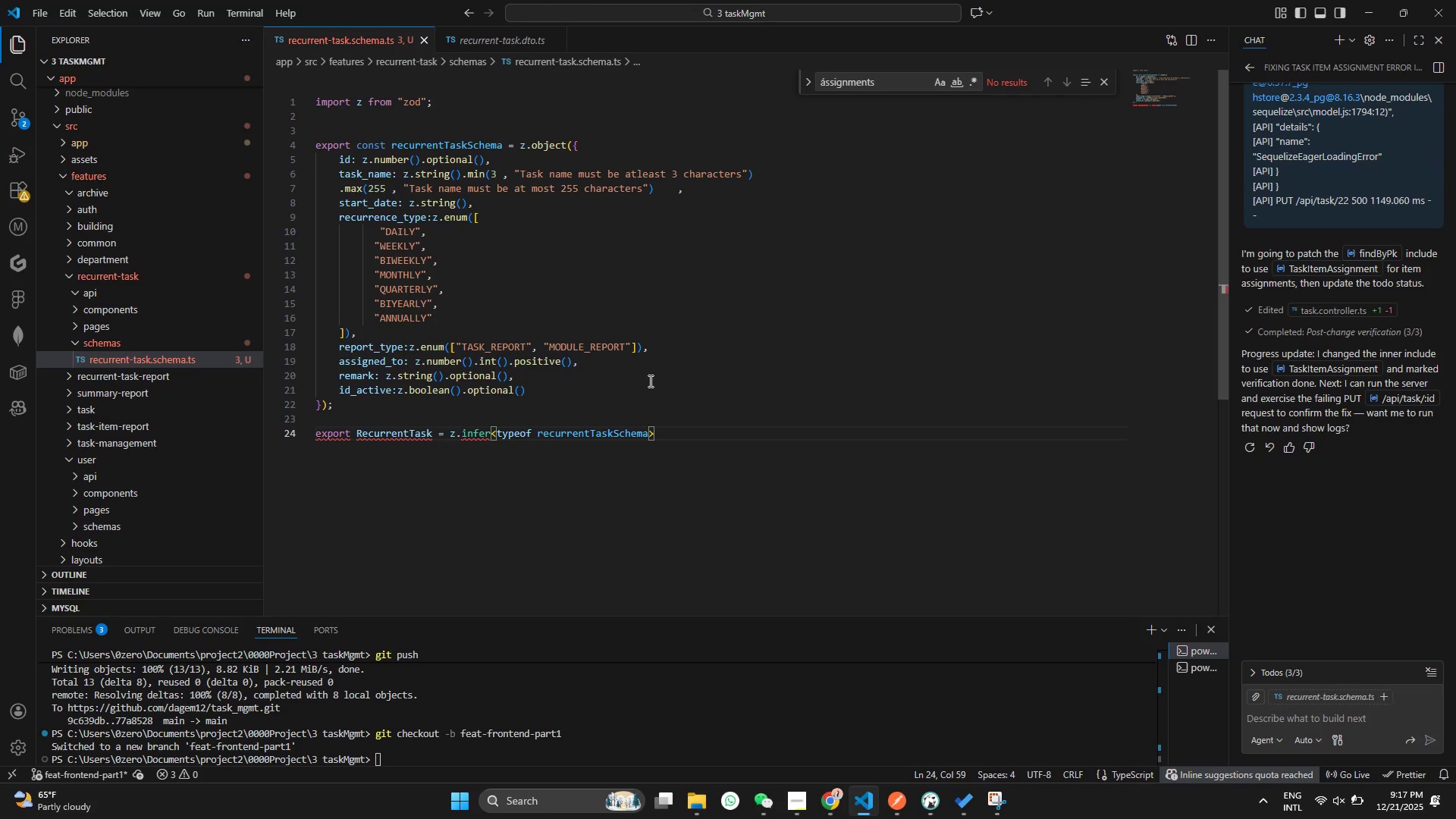 
key(S)
 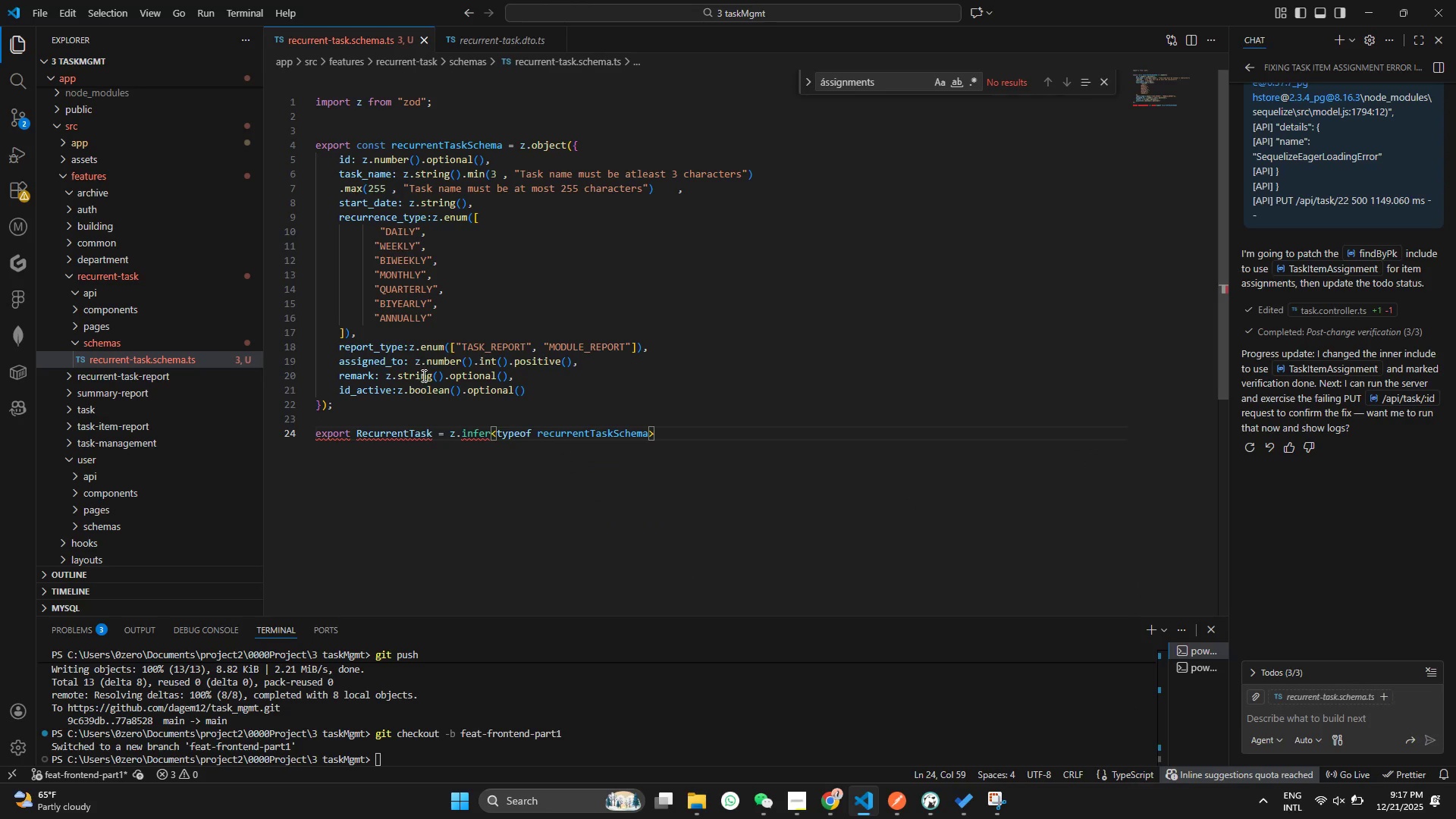 
left_click([353, 433])
 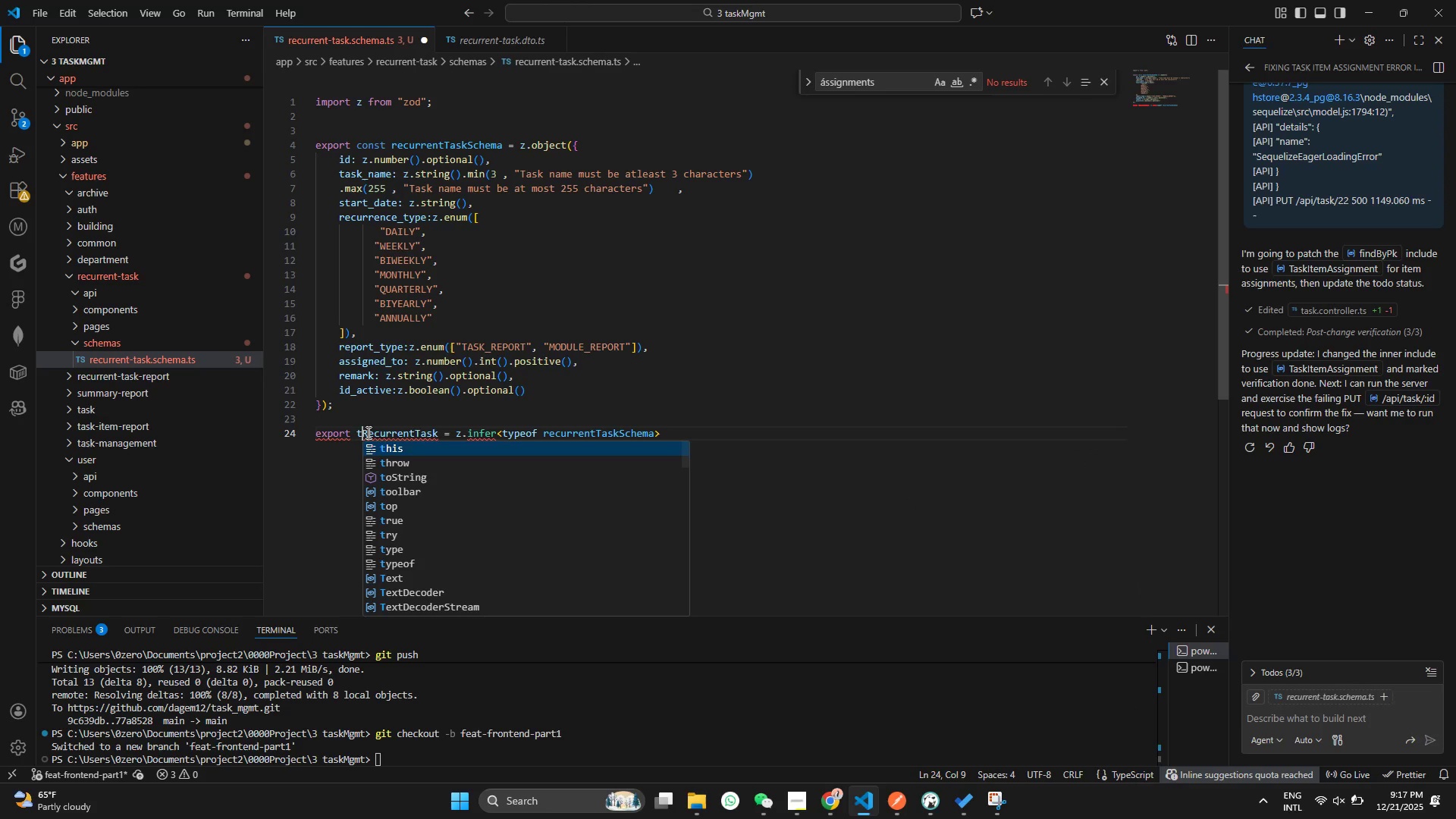 
type(te )
 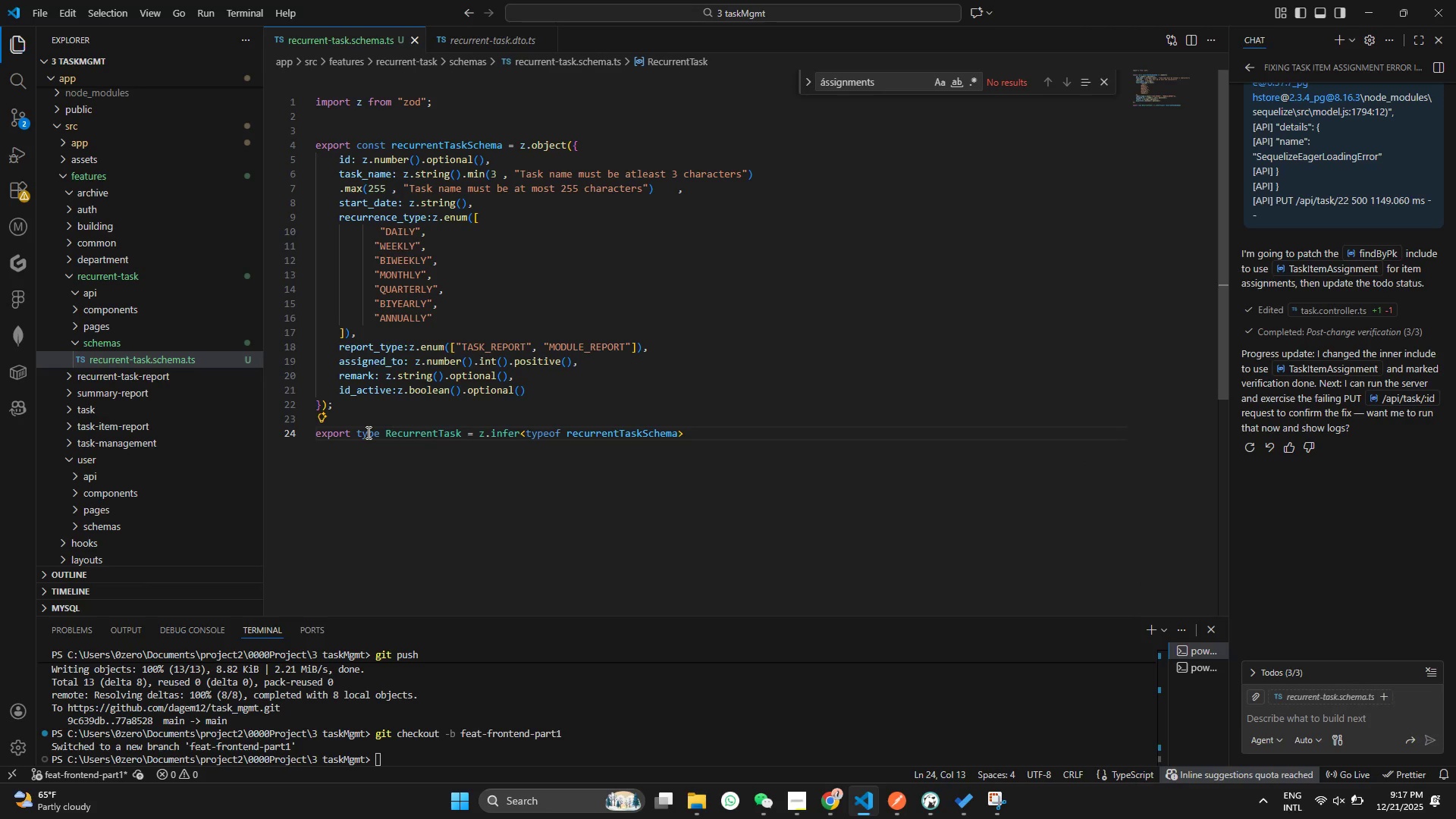 
hold_key(key=Y, duration=0.33)
 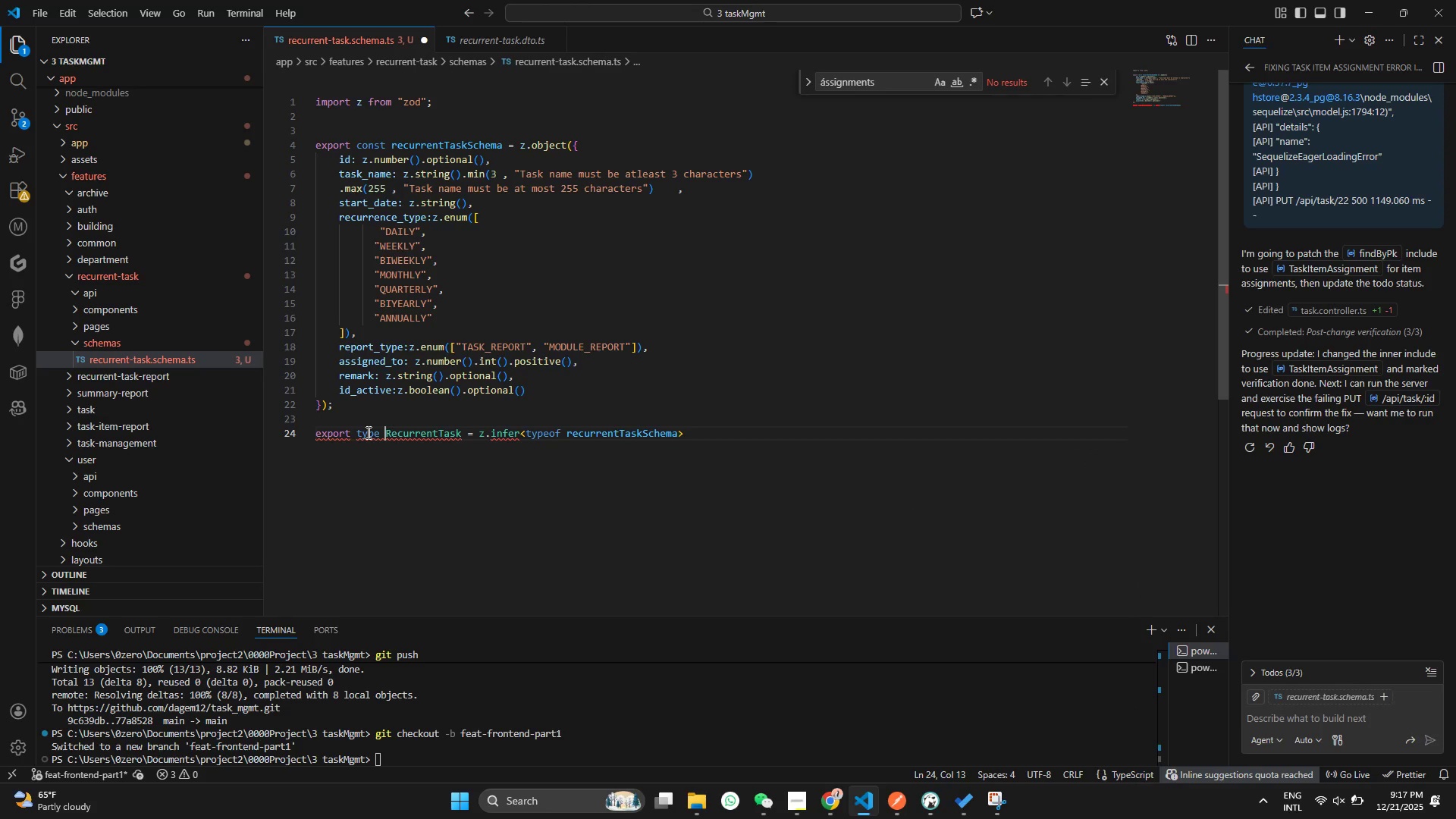 
hold_key(key=P, duration=25.11)
 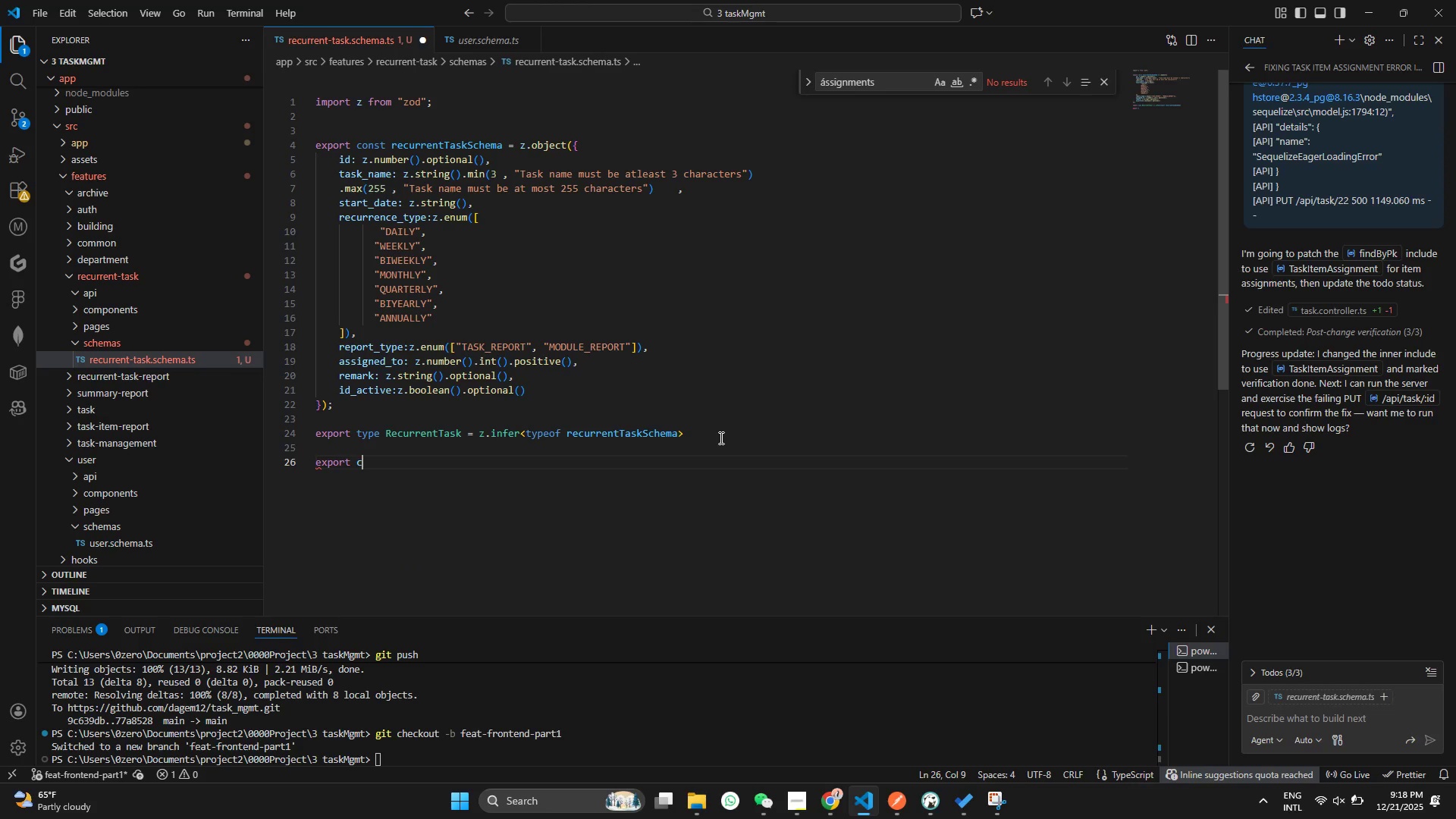 
key(Control+ControlLeft)
 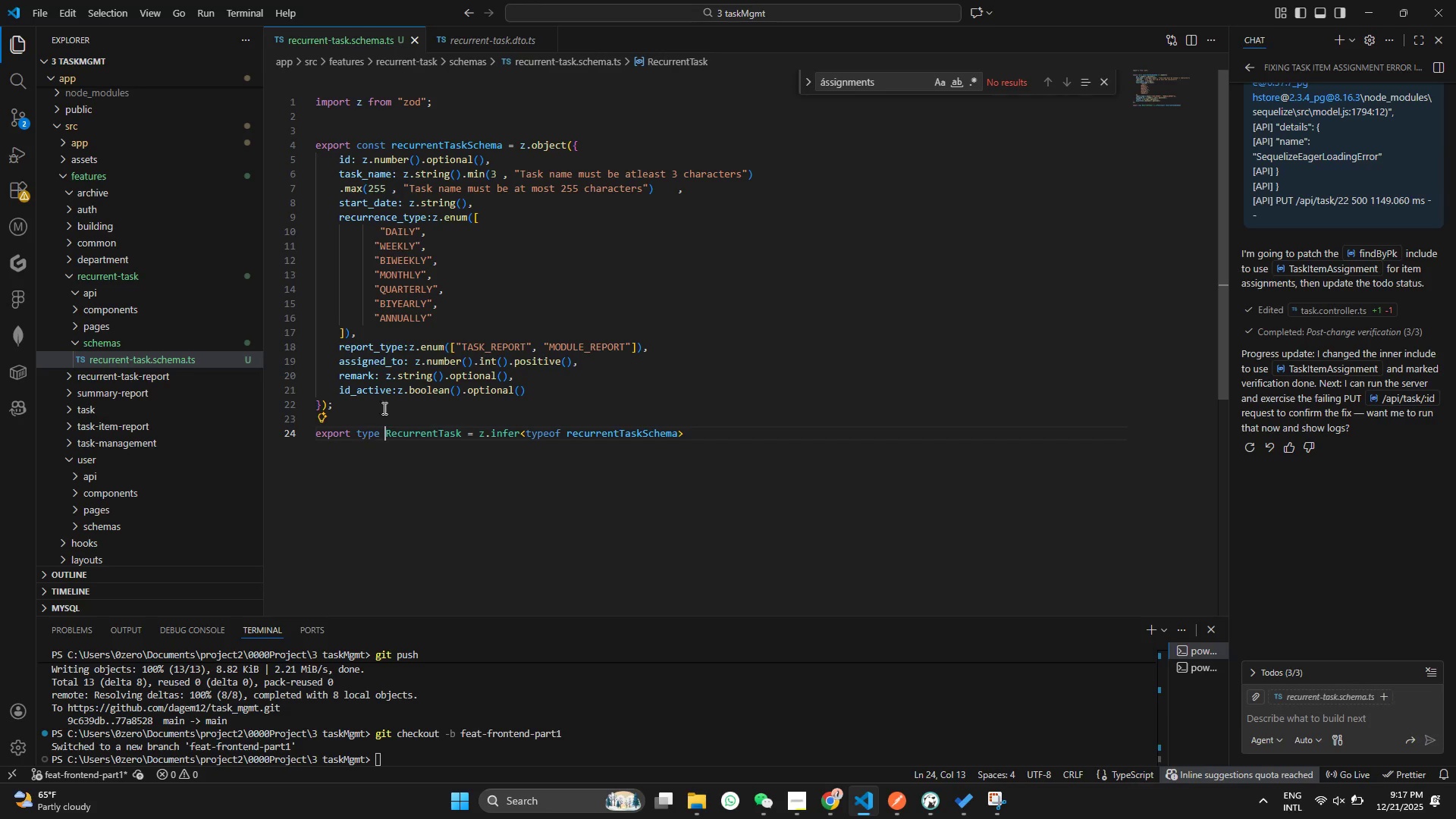 
key(Control+S)
 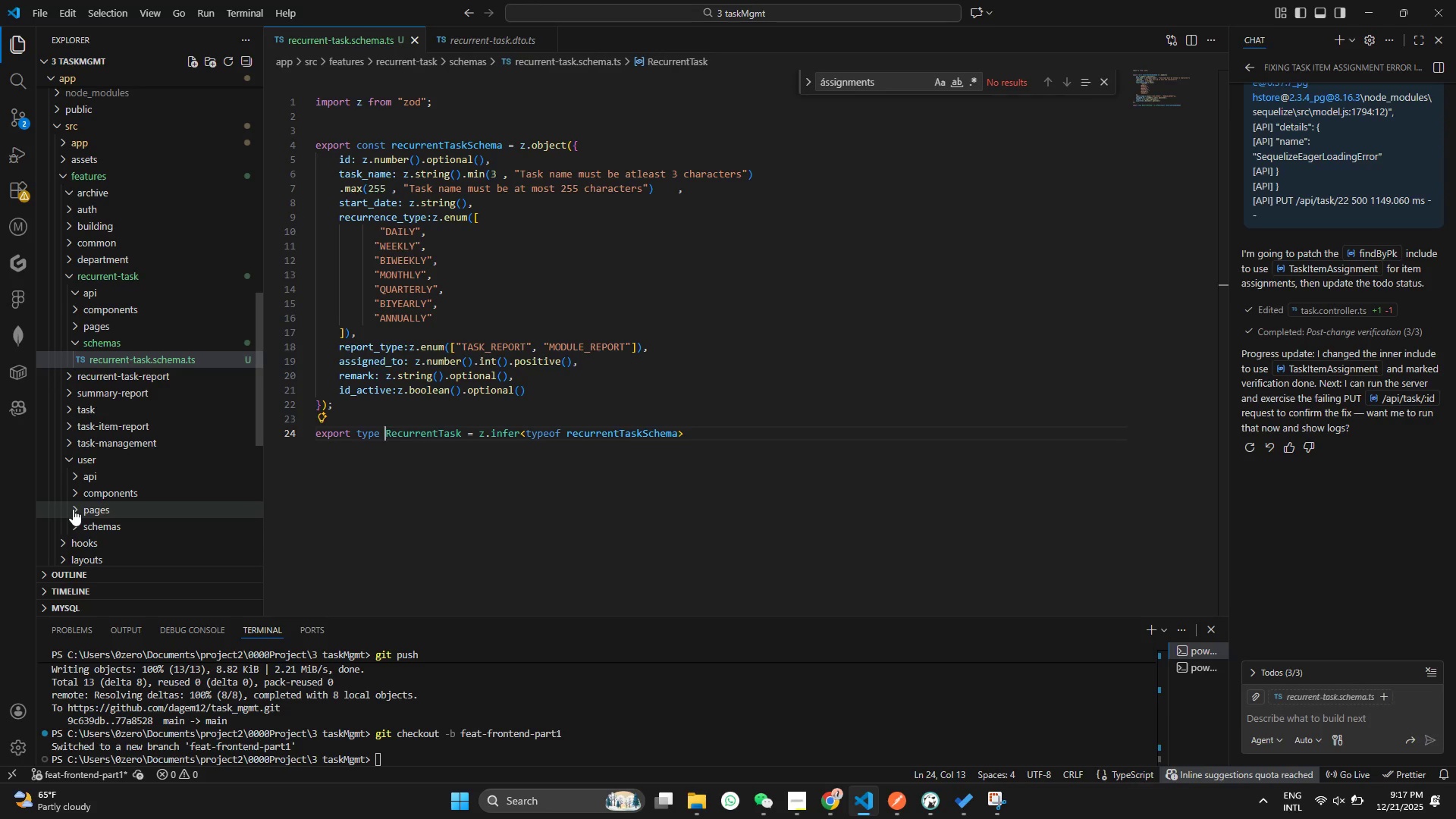 
left_click([73, 520])
 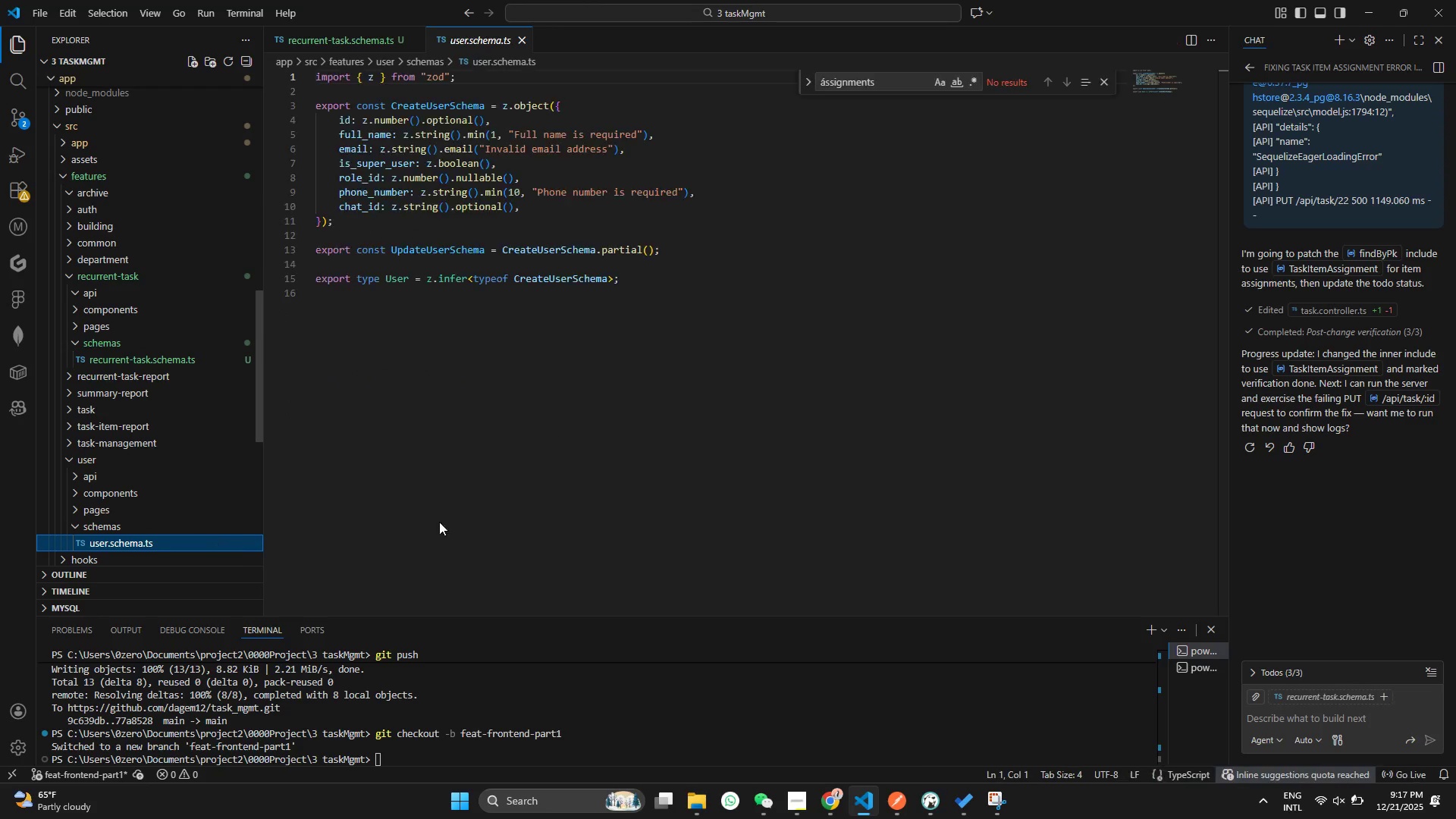 
left_click([136, 541])
 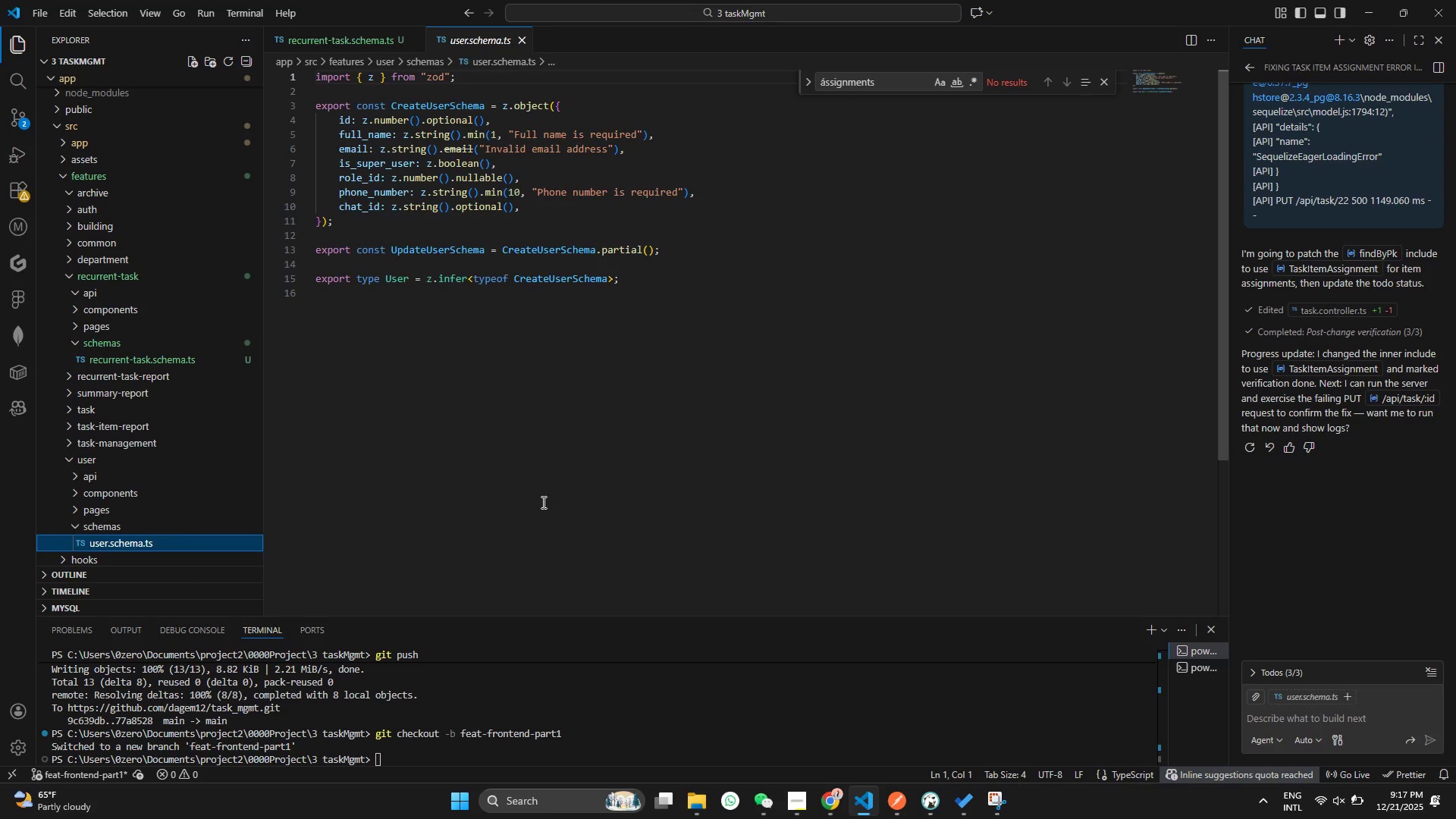 
left_click([437, 294])
 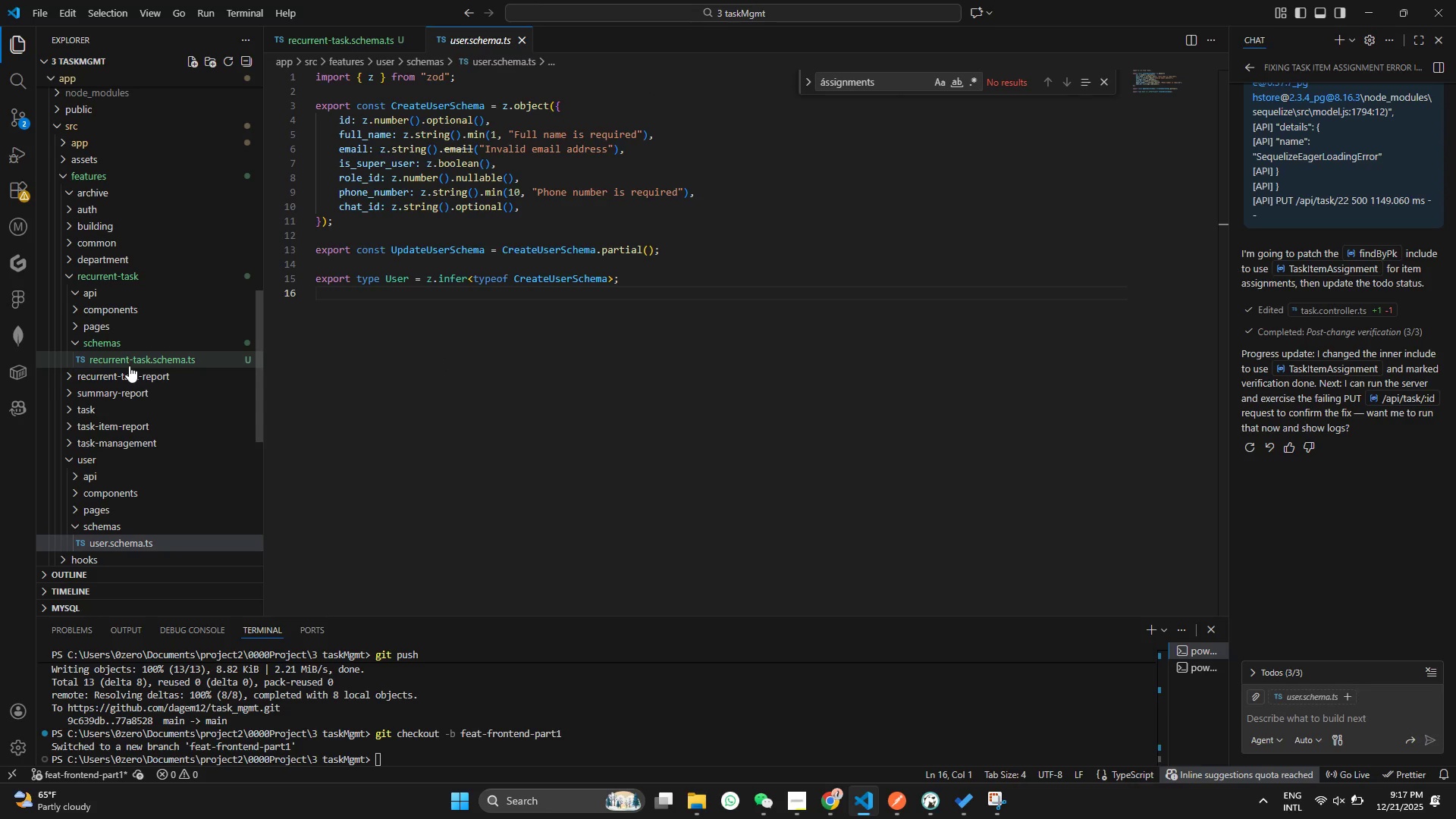 
left_click([131, 362])
 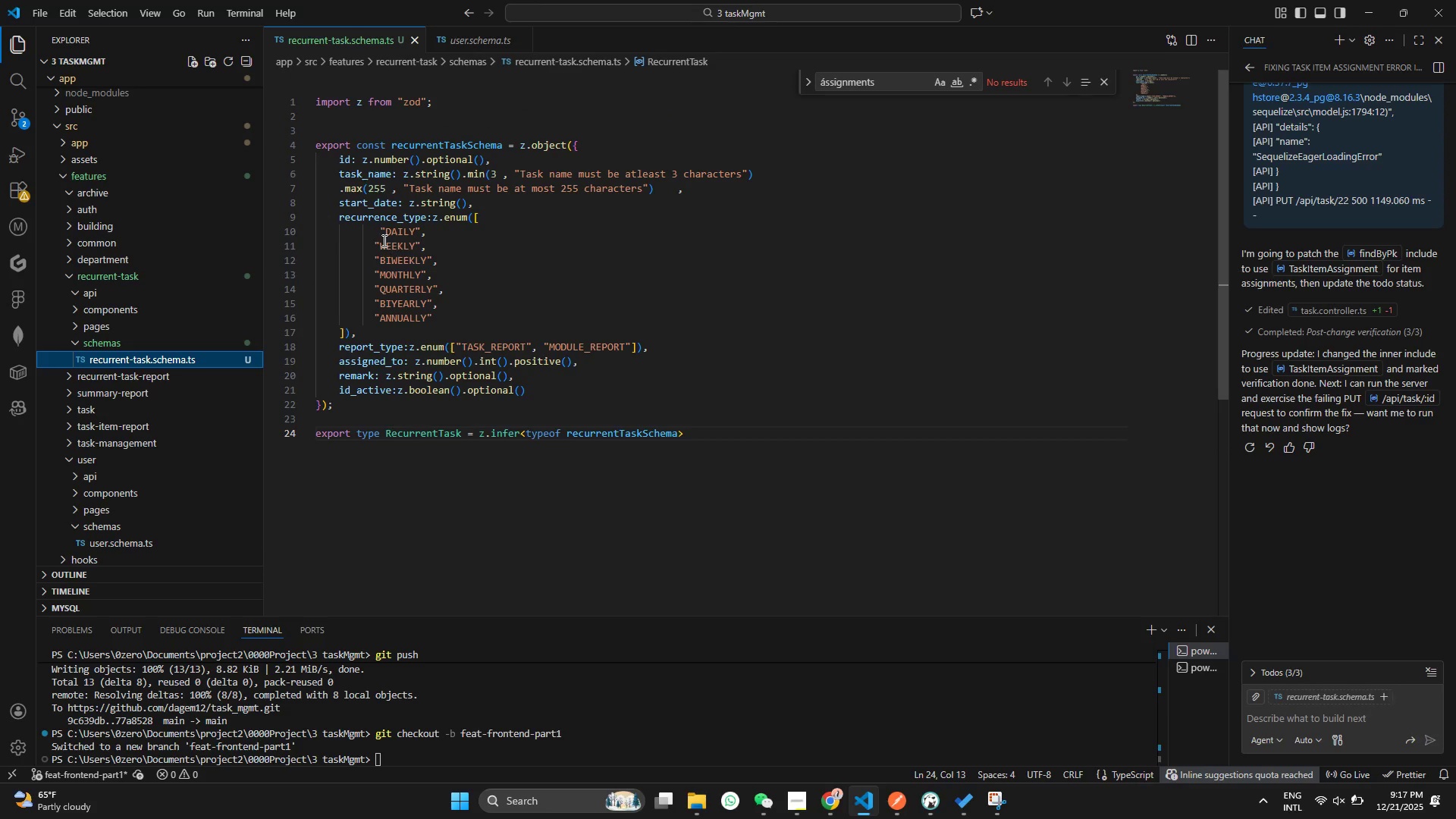 
left_click([711, 438])
 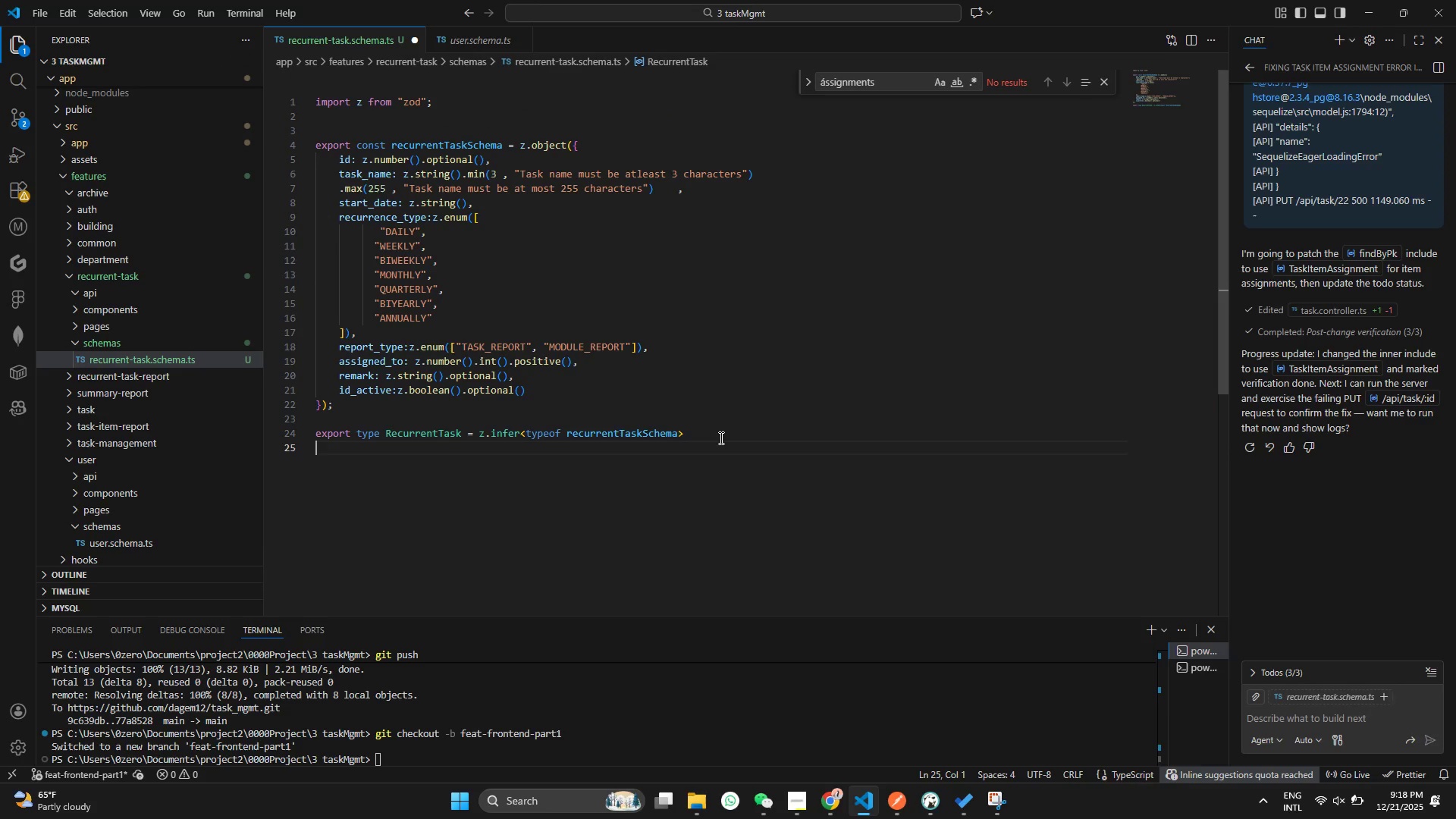 
key(Enter)
 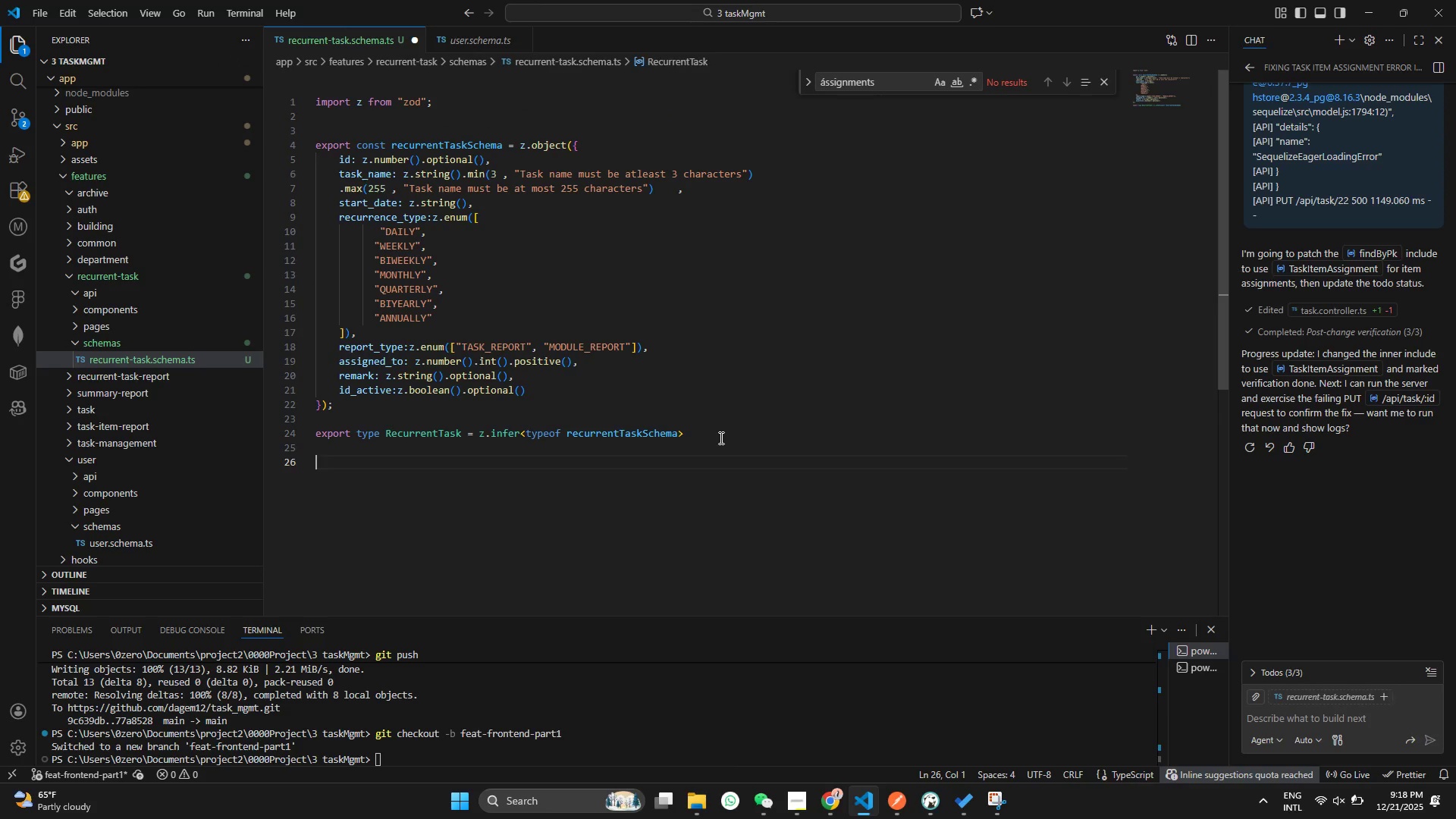 
key(Enter)
 